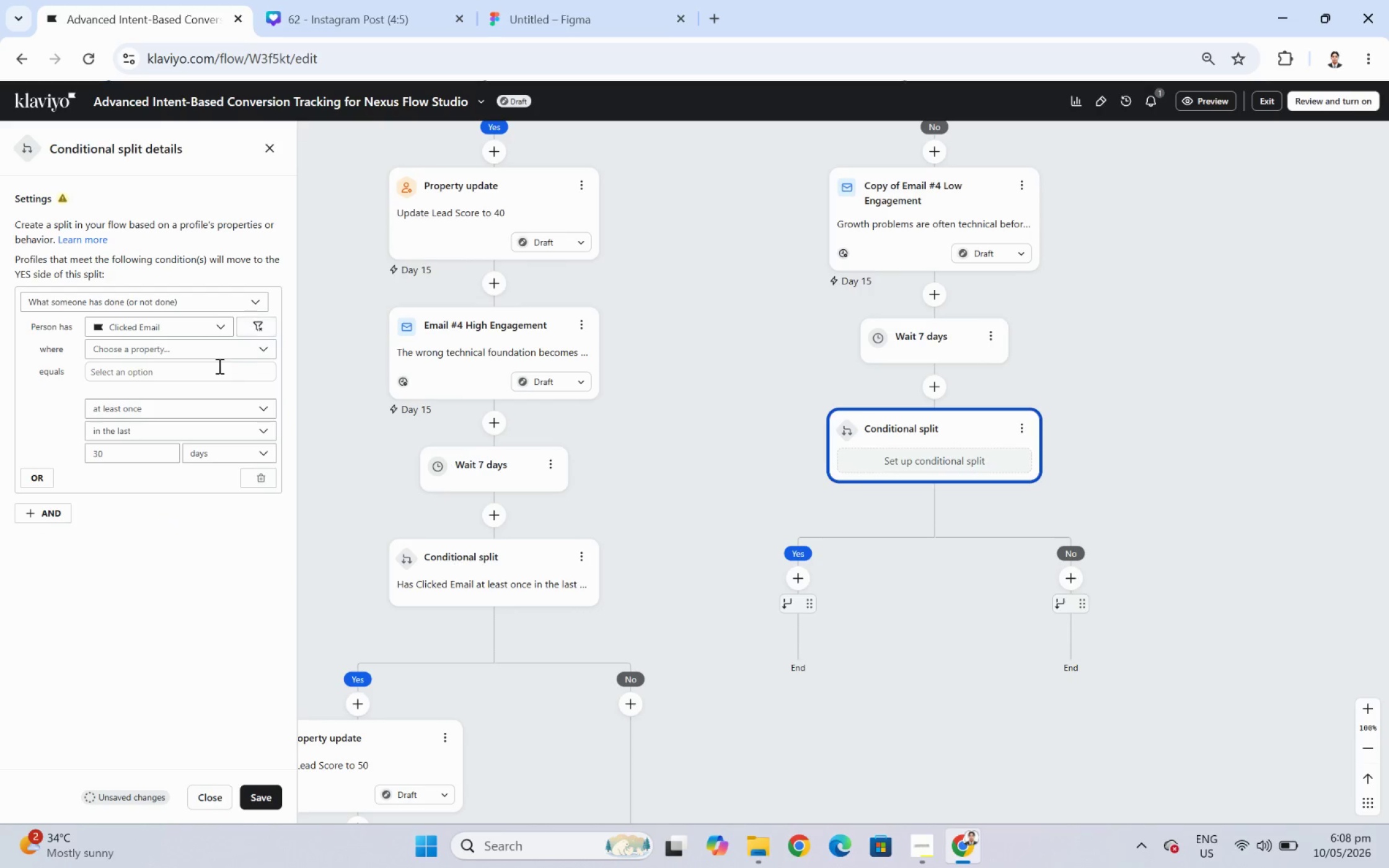 
left_click([219, 348])
 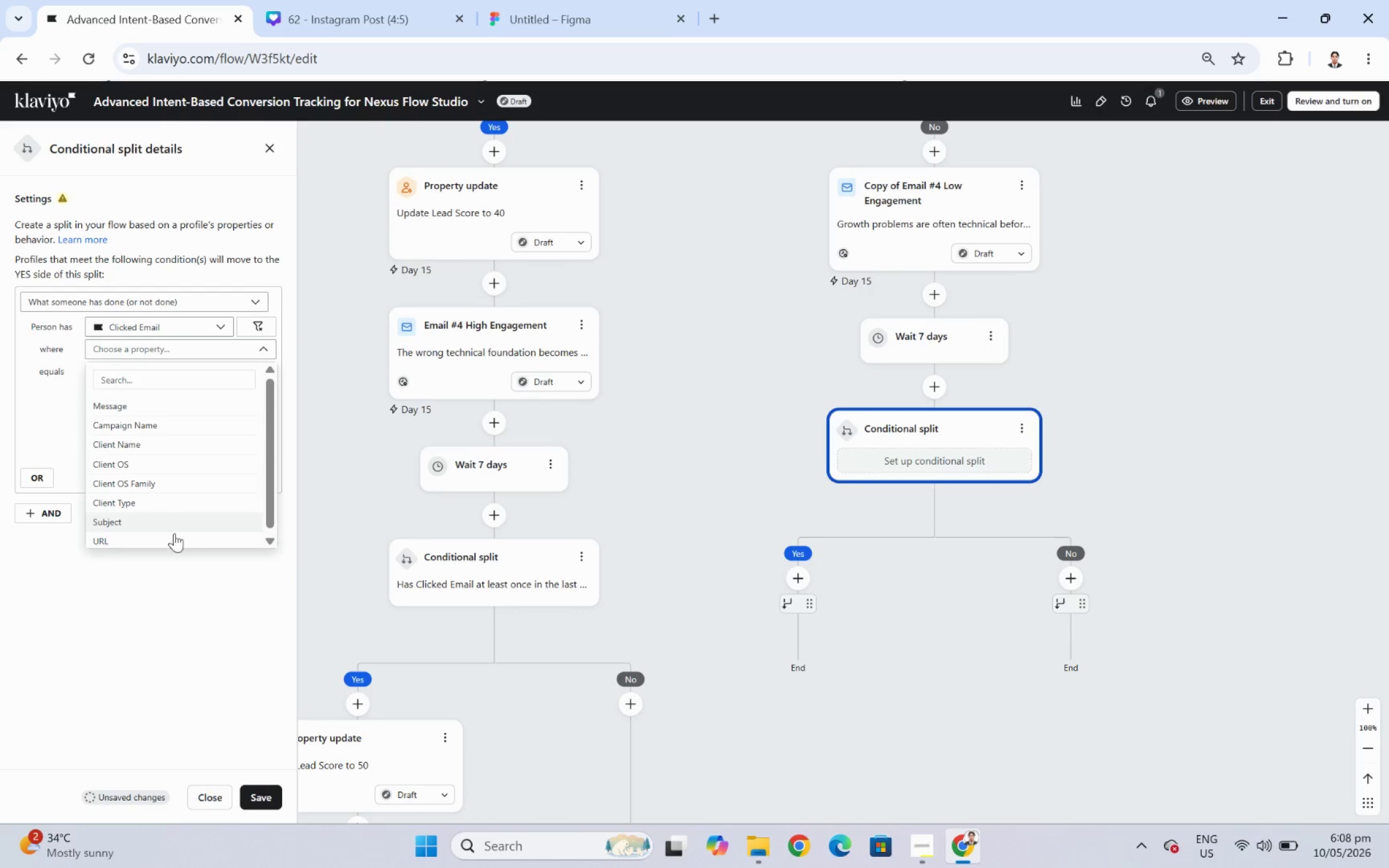 
left_click([176, 546])
 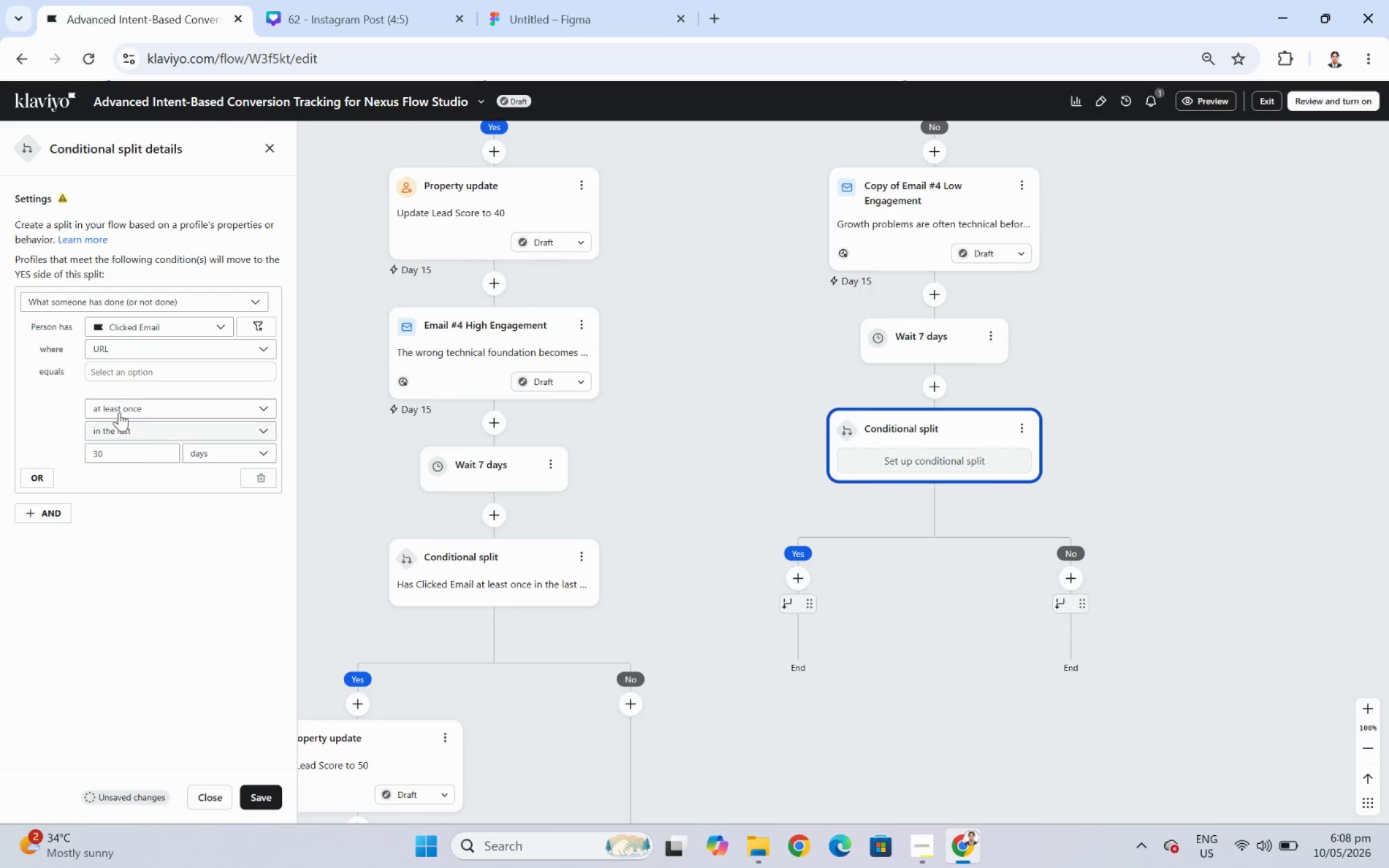 
left_click([125, 367])
 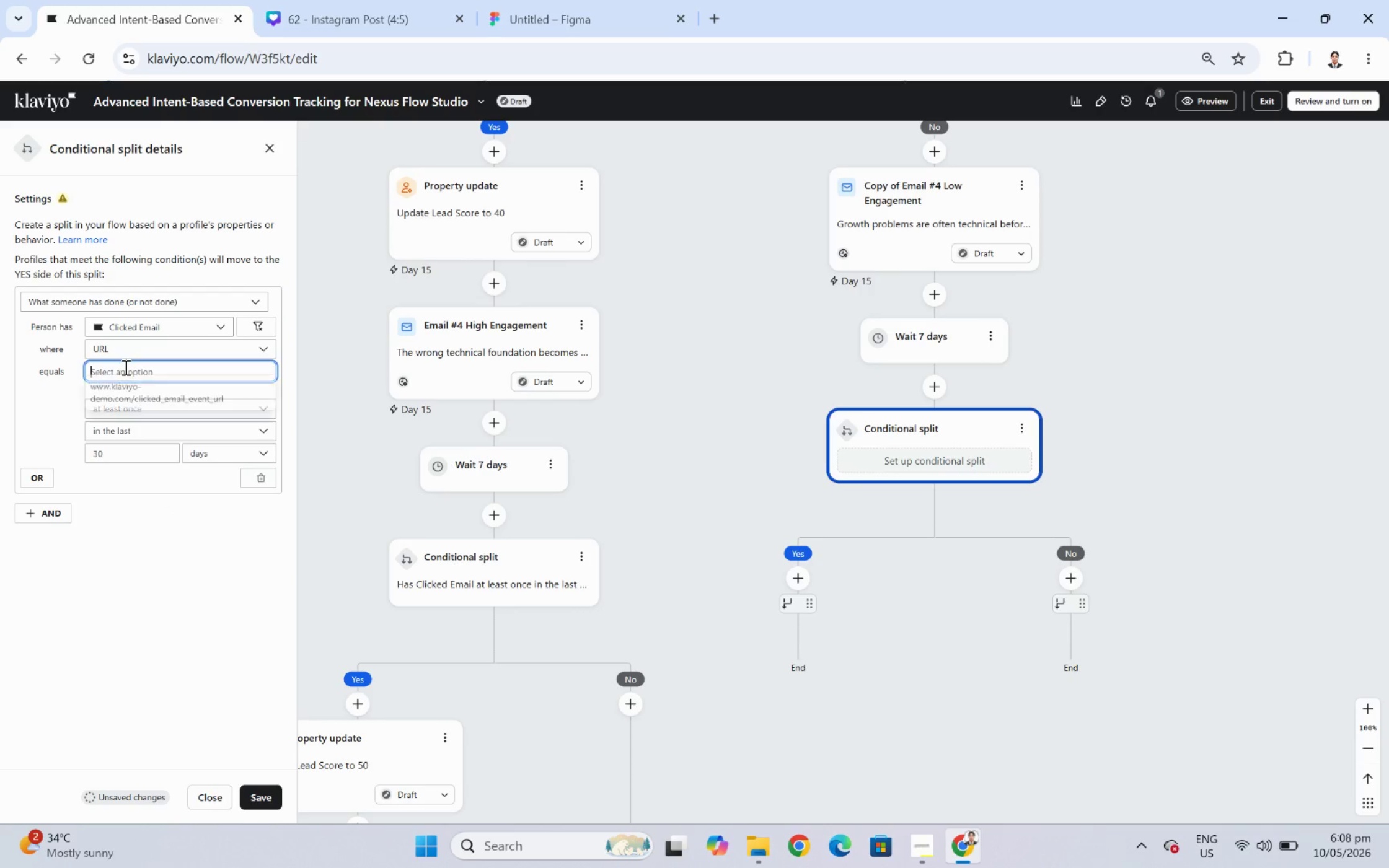 
key(Control+ControlLeft)
 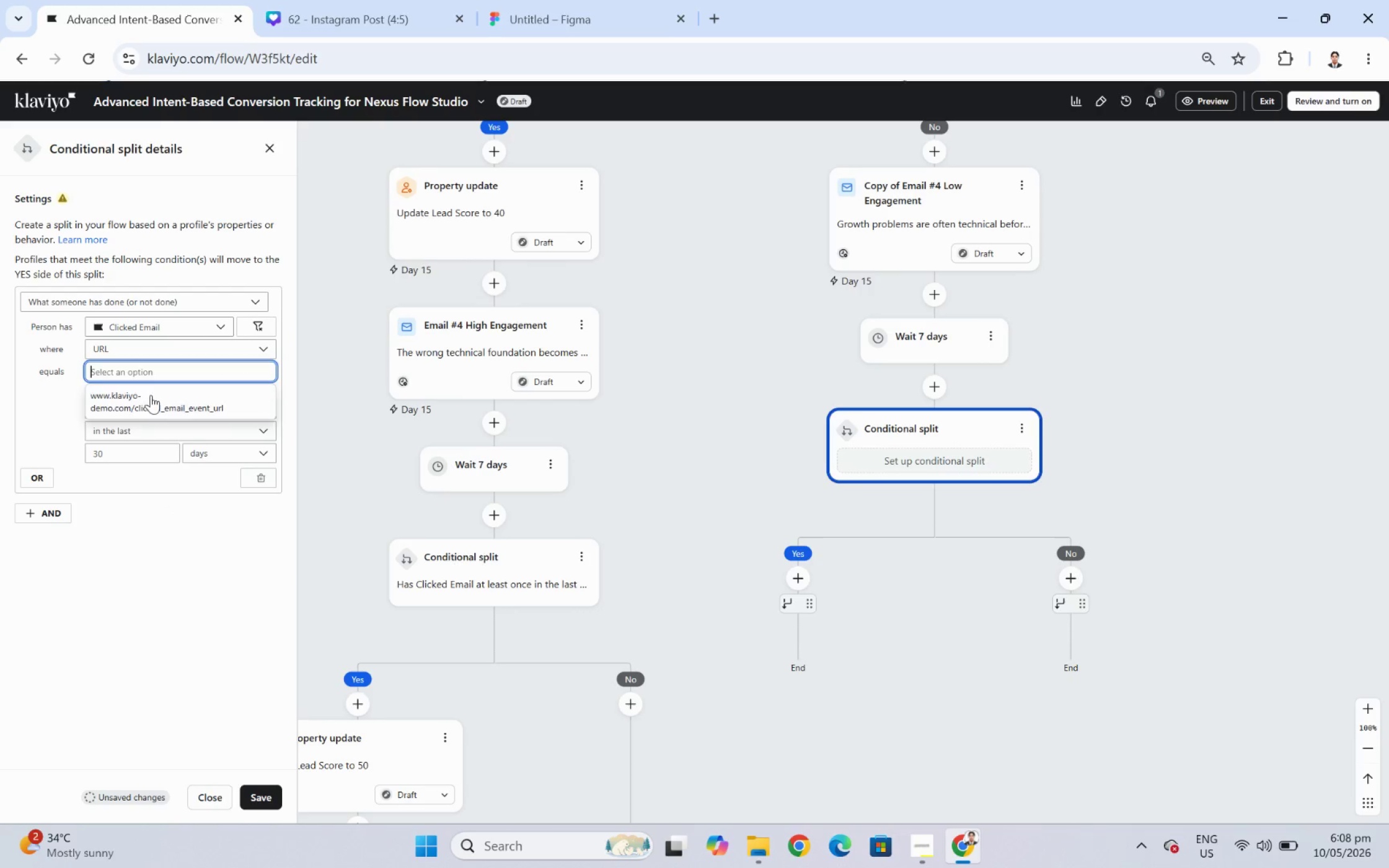 
key(Control+V)
 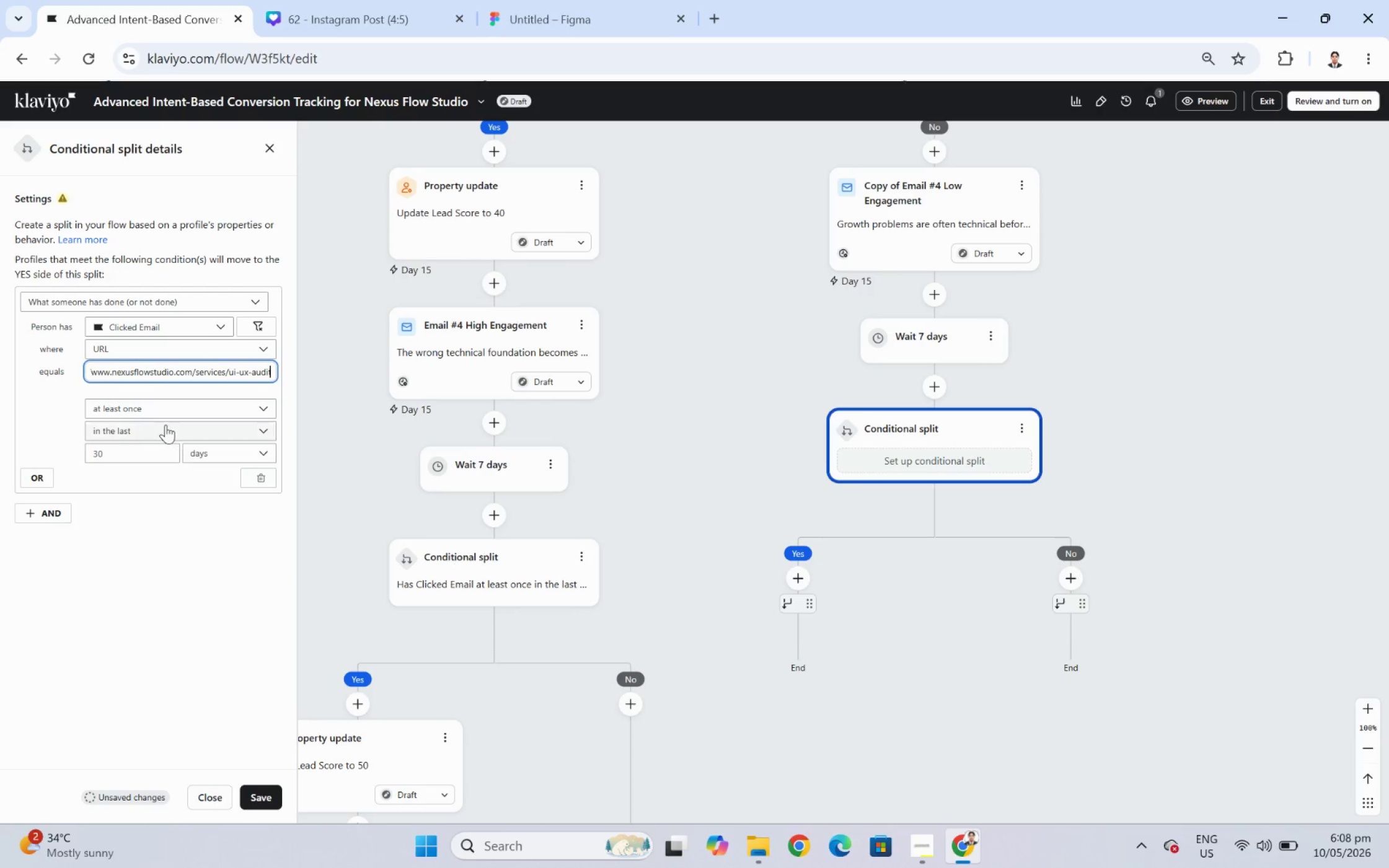 
left_click([162, 415])
 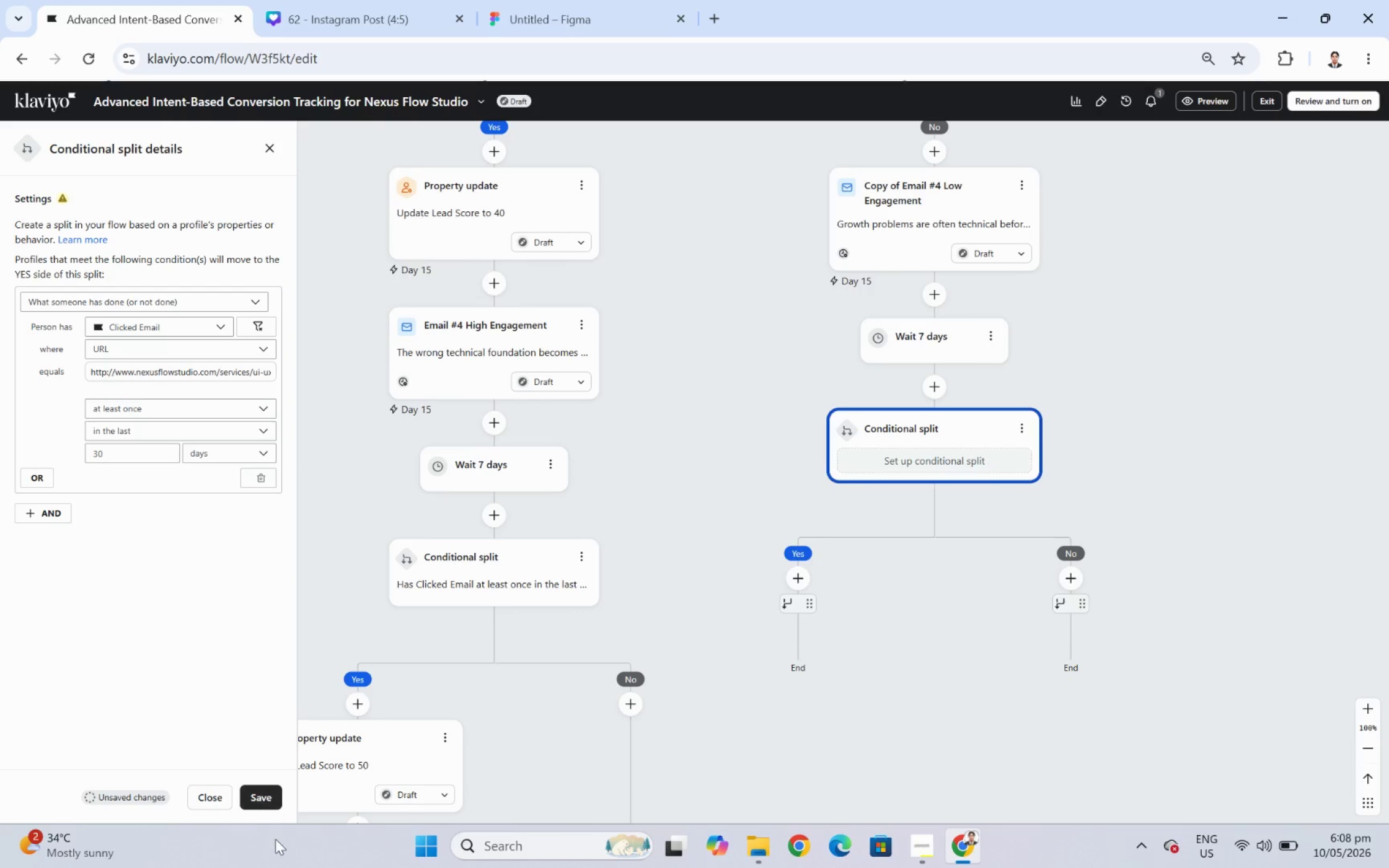 
left_click([270, 799])
 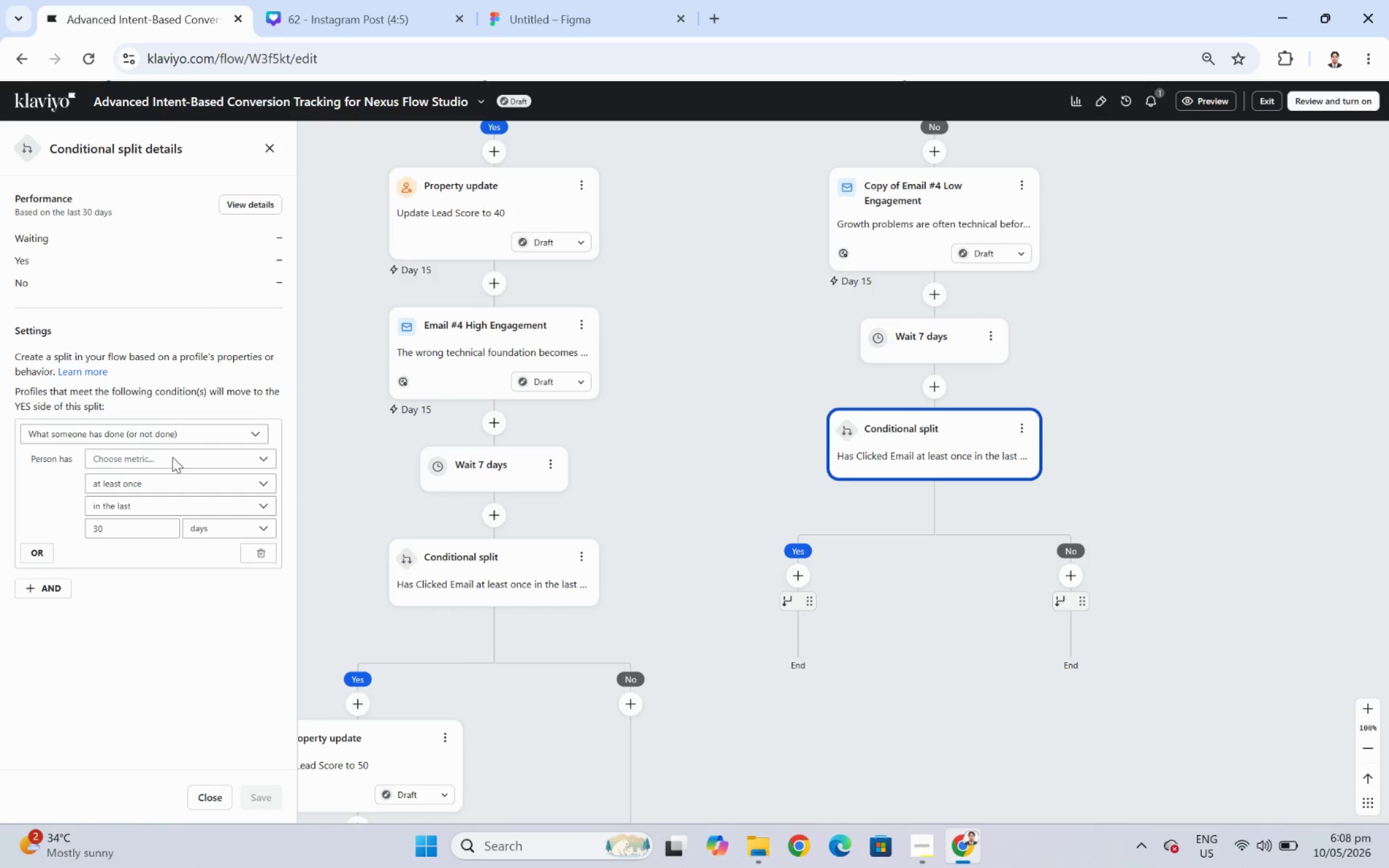 
wait(13.91)
 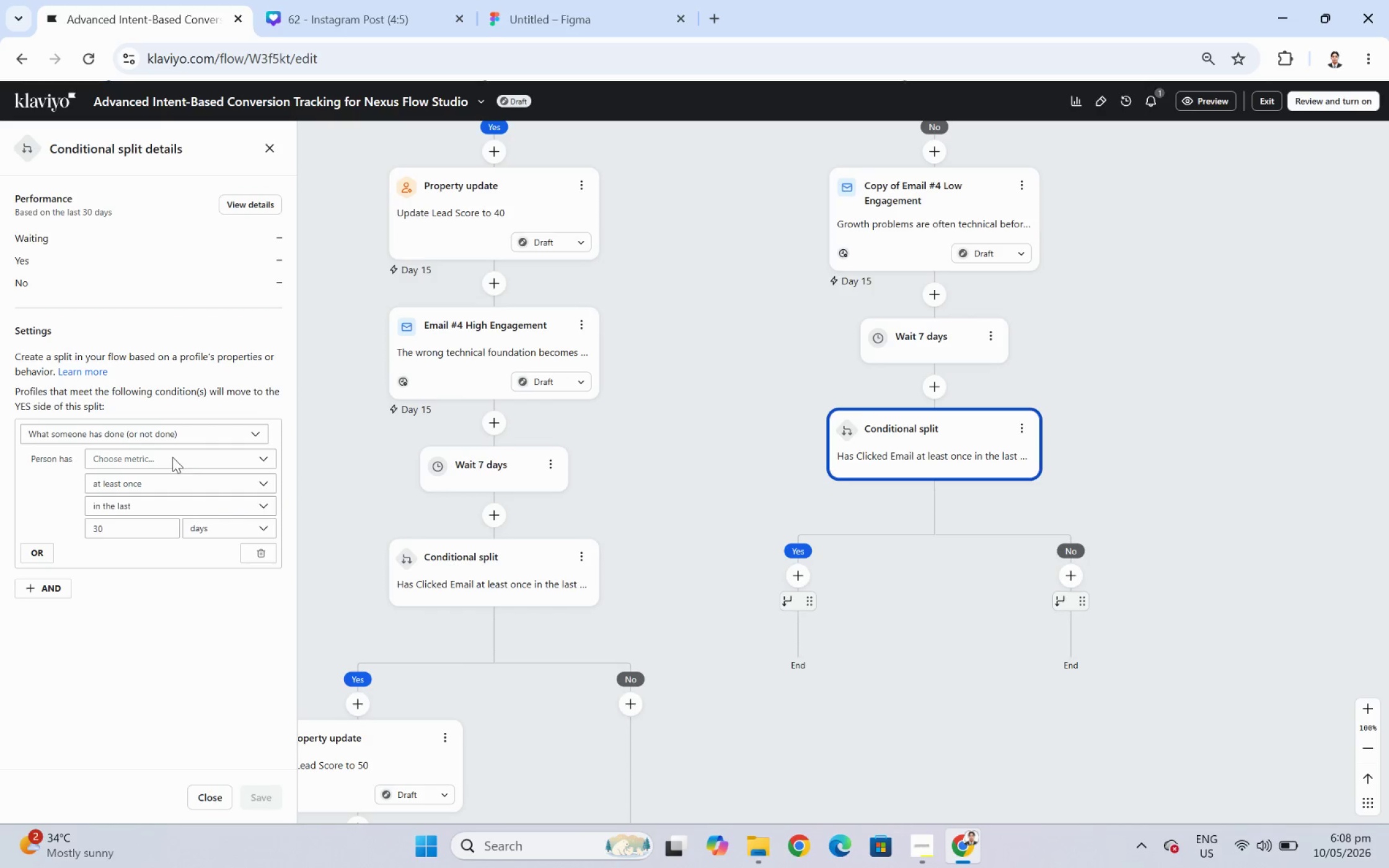 
left_click_drag(start_coordinate=[883, 633], to_coordinate=[957, 579])
 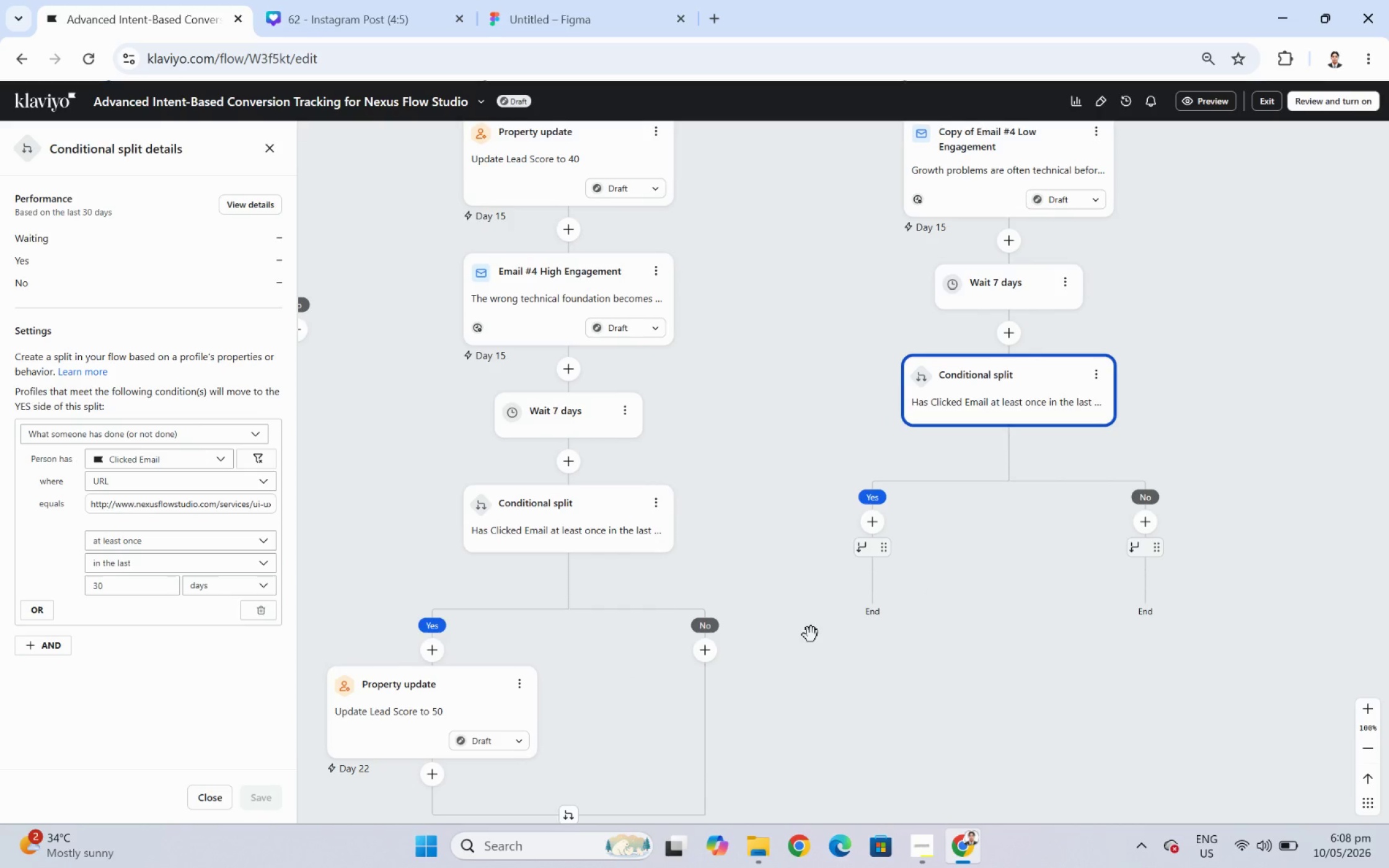 
left_click_drag(start_coordinate=[811, 634], to_coordinate=[840, 655])
 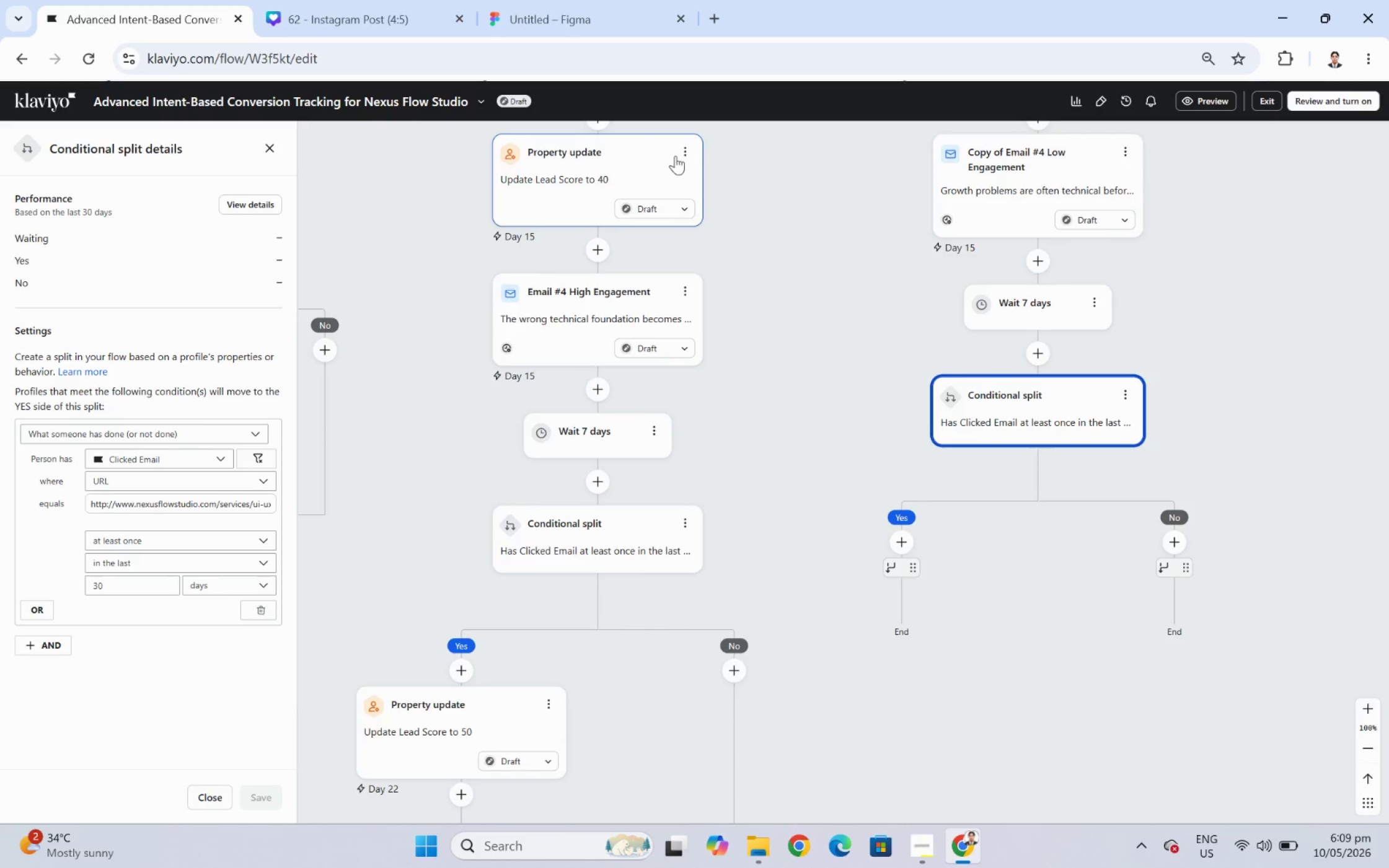 
left_click([688, 146])
 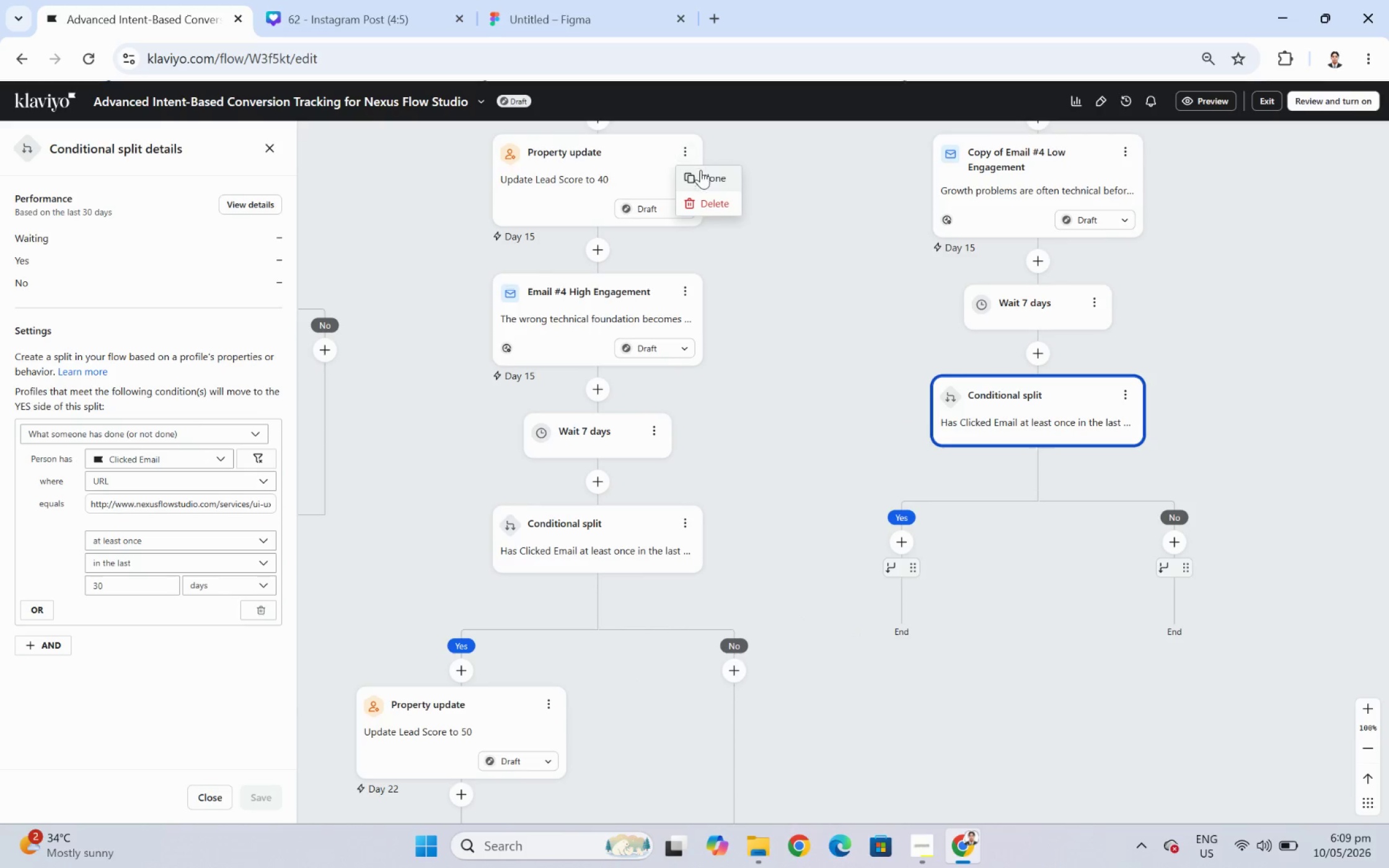 
left_click([705, 181])
 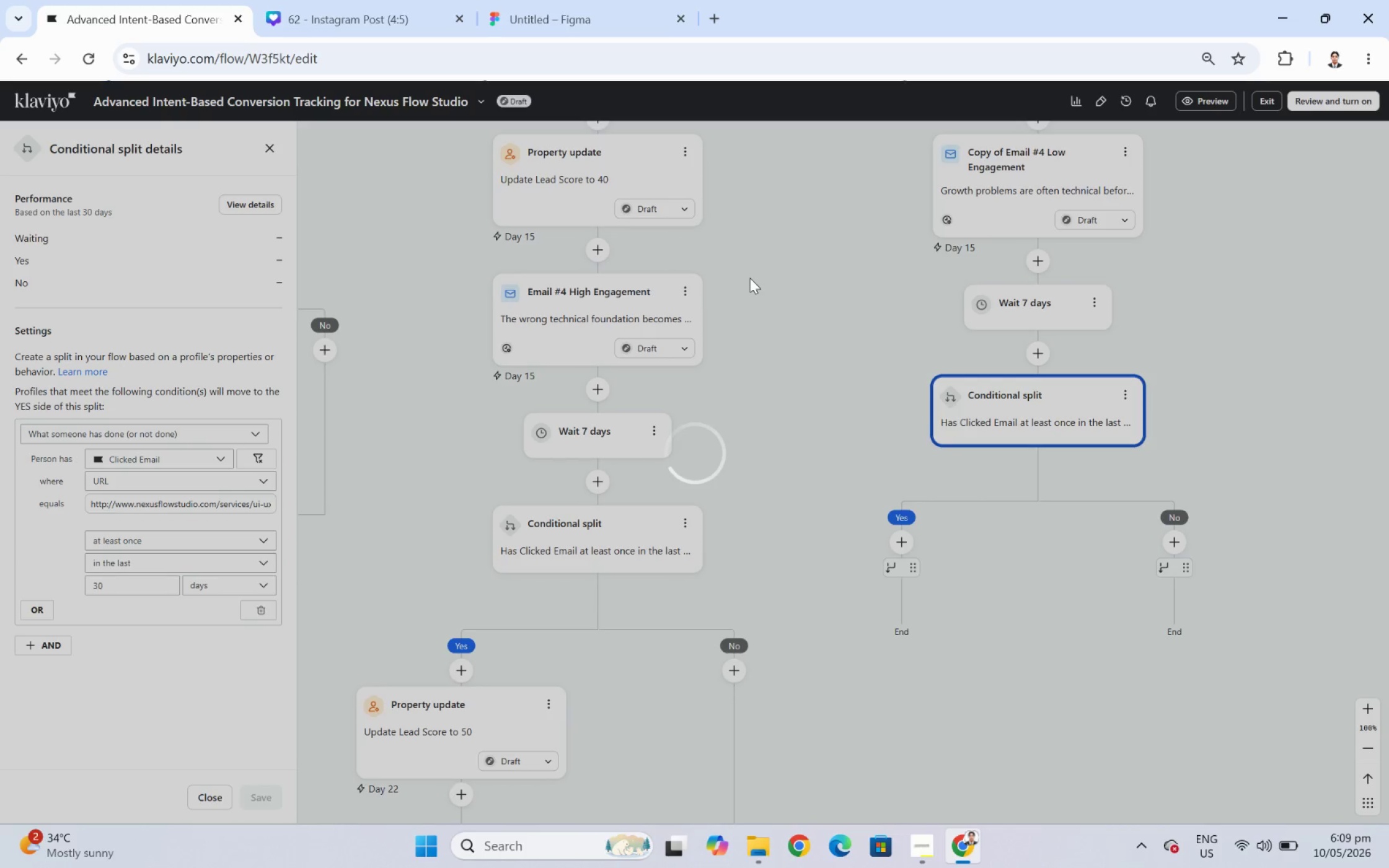 
wait(6.97)
 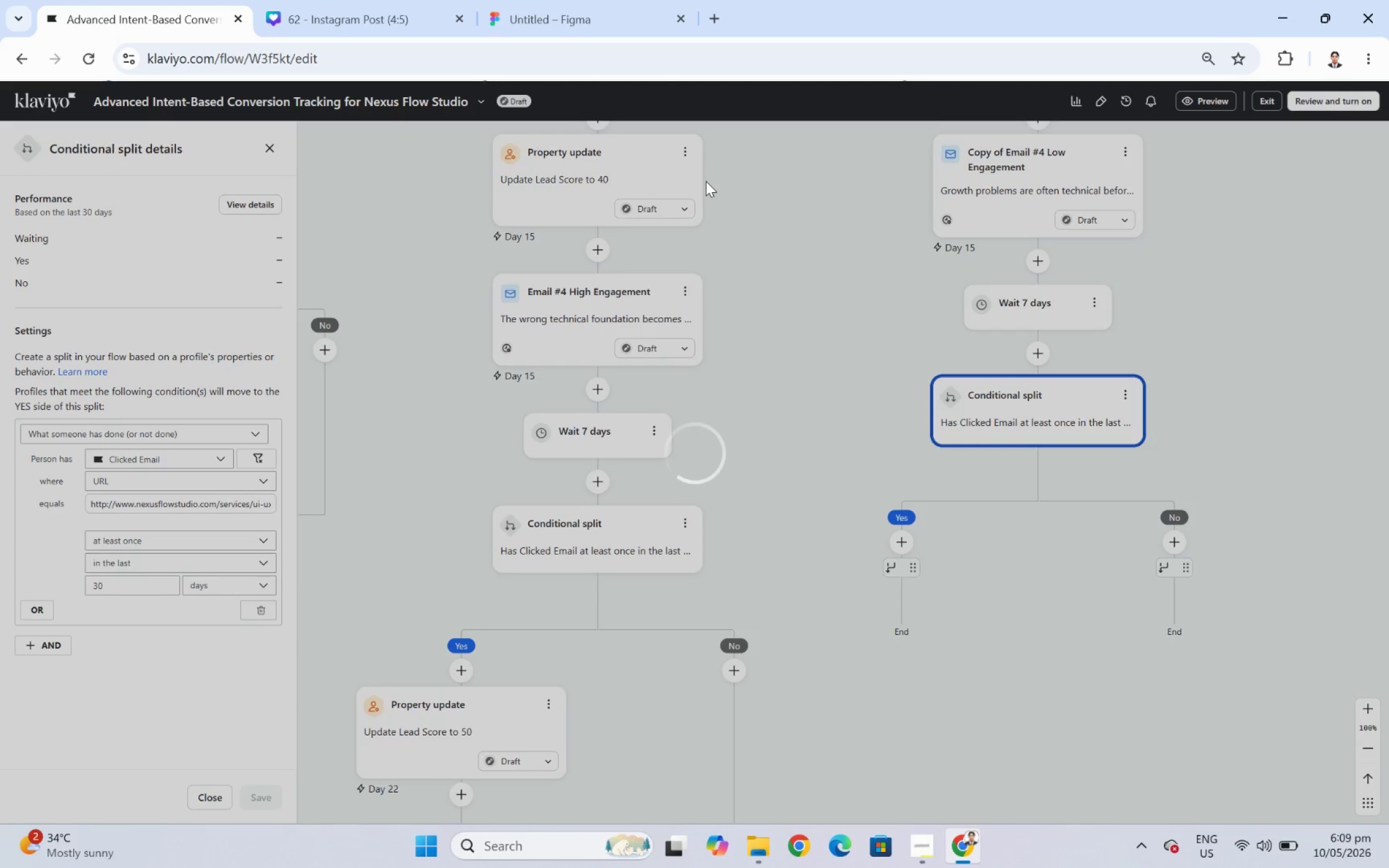 
left_click_drag(start_coordinate=[582, 283], to_coordinate=[858, 551])
 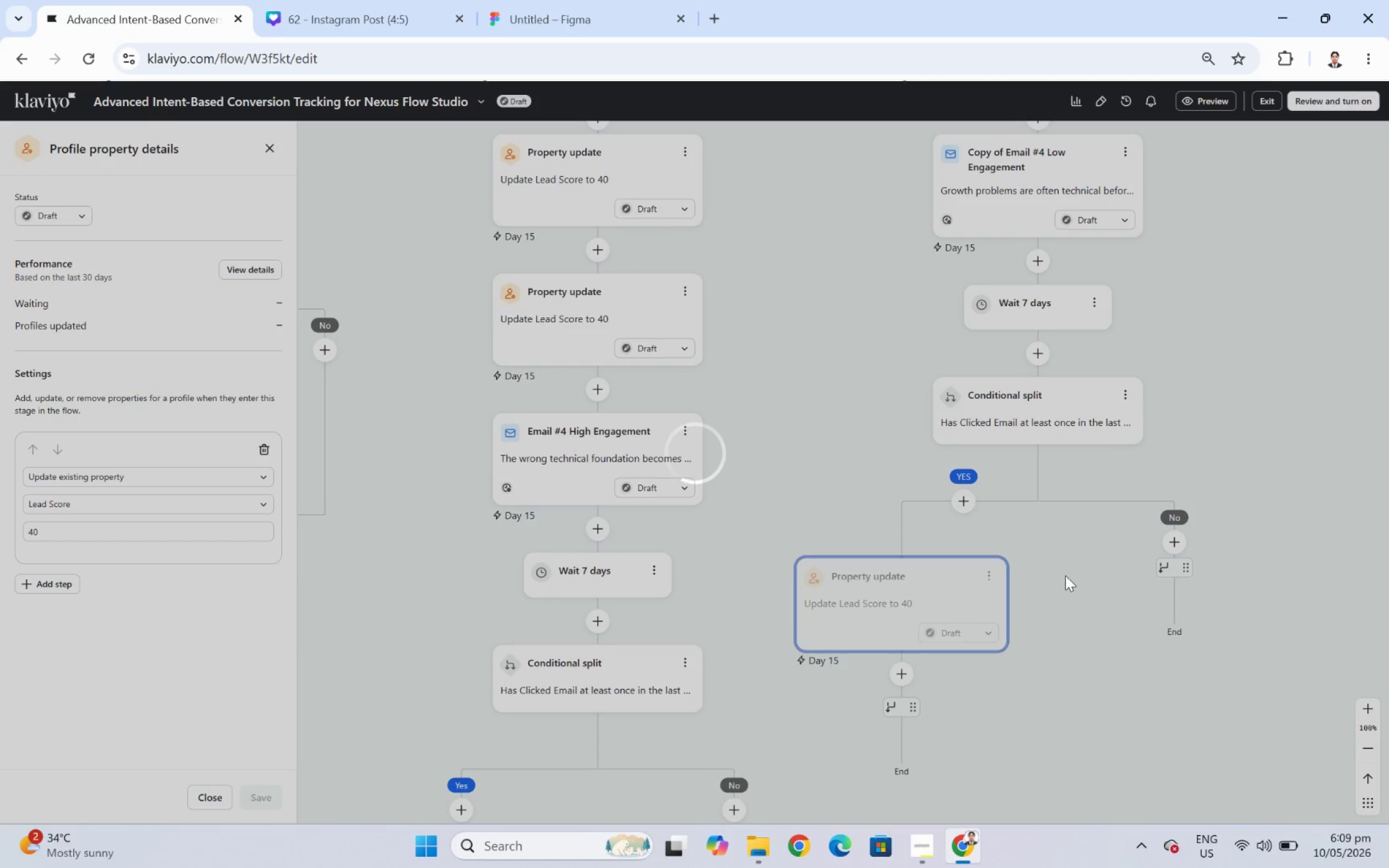 
wait(6.62)
 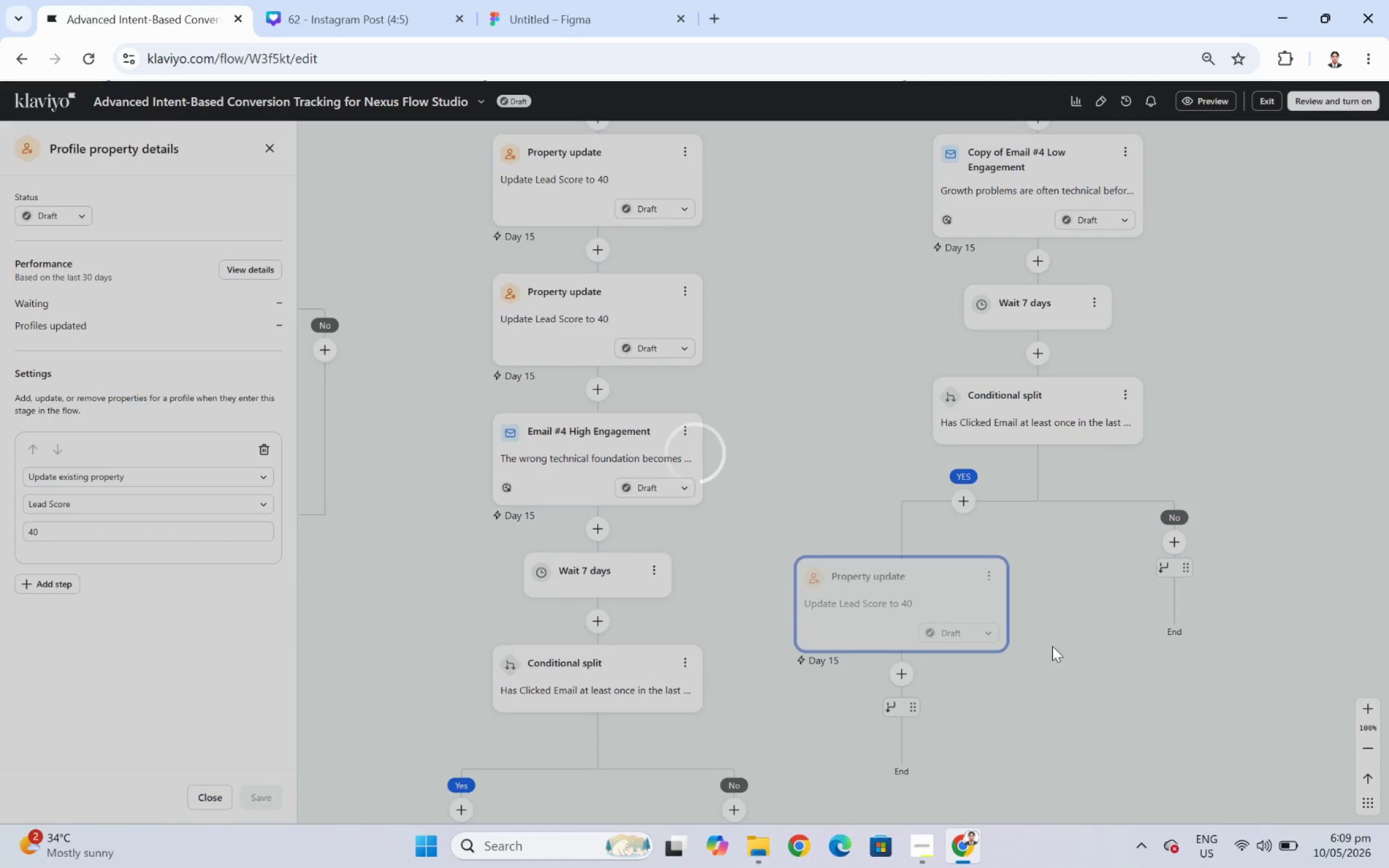 
left_click_drag(start_coordinate=[1152, 690], to_coordinate=[1087, 588])
 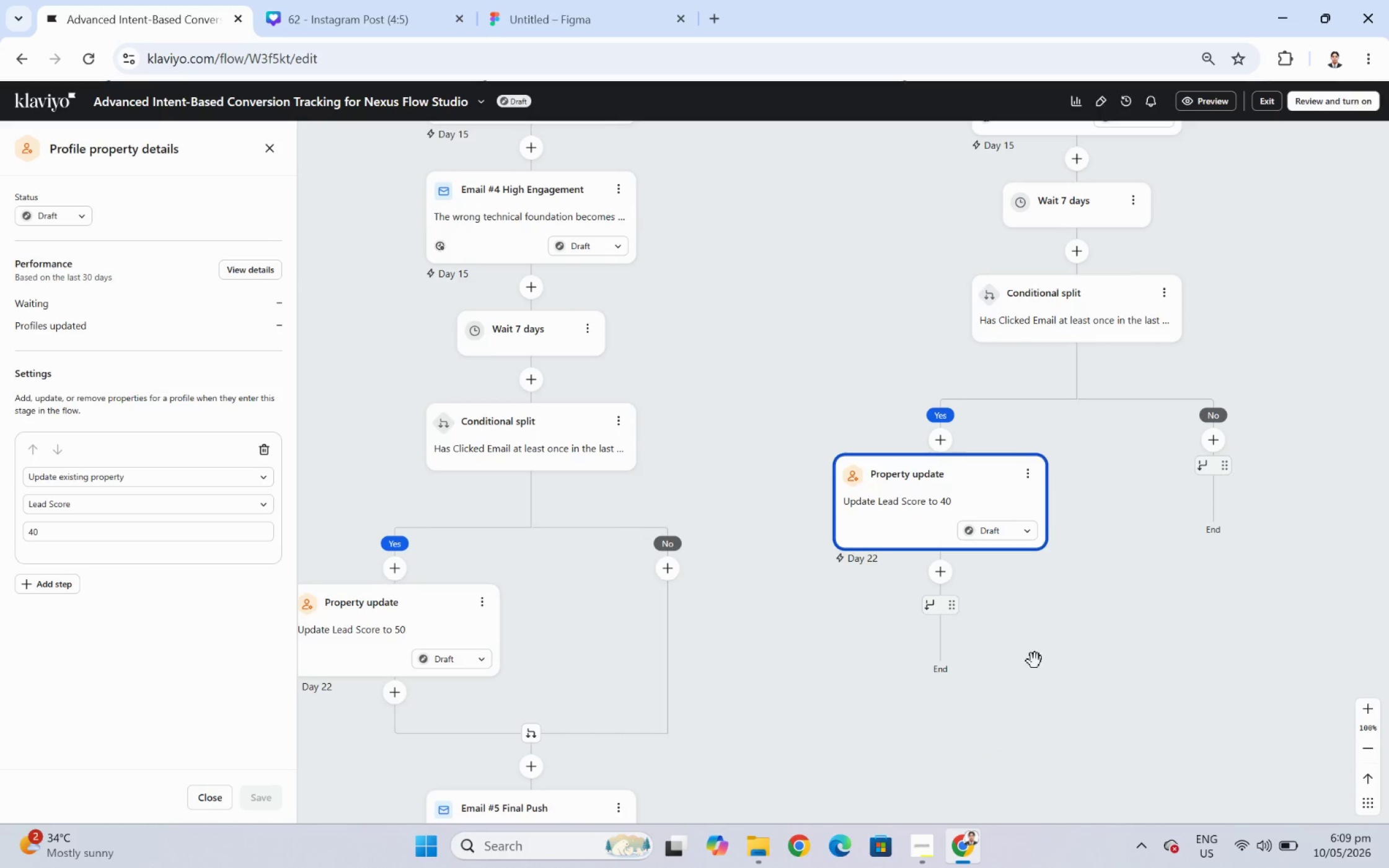 
left_click_drag(start_coordinate=[1076, 691], to_coordinate=[1088, 603])
 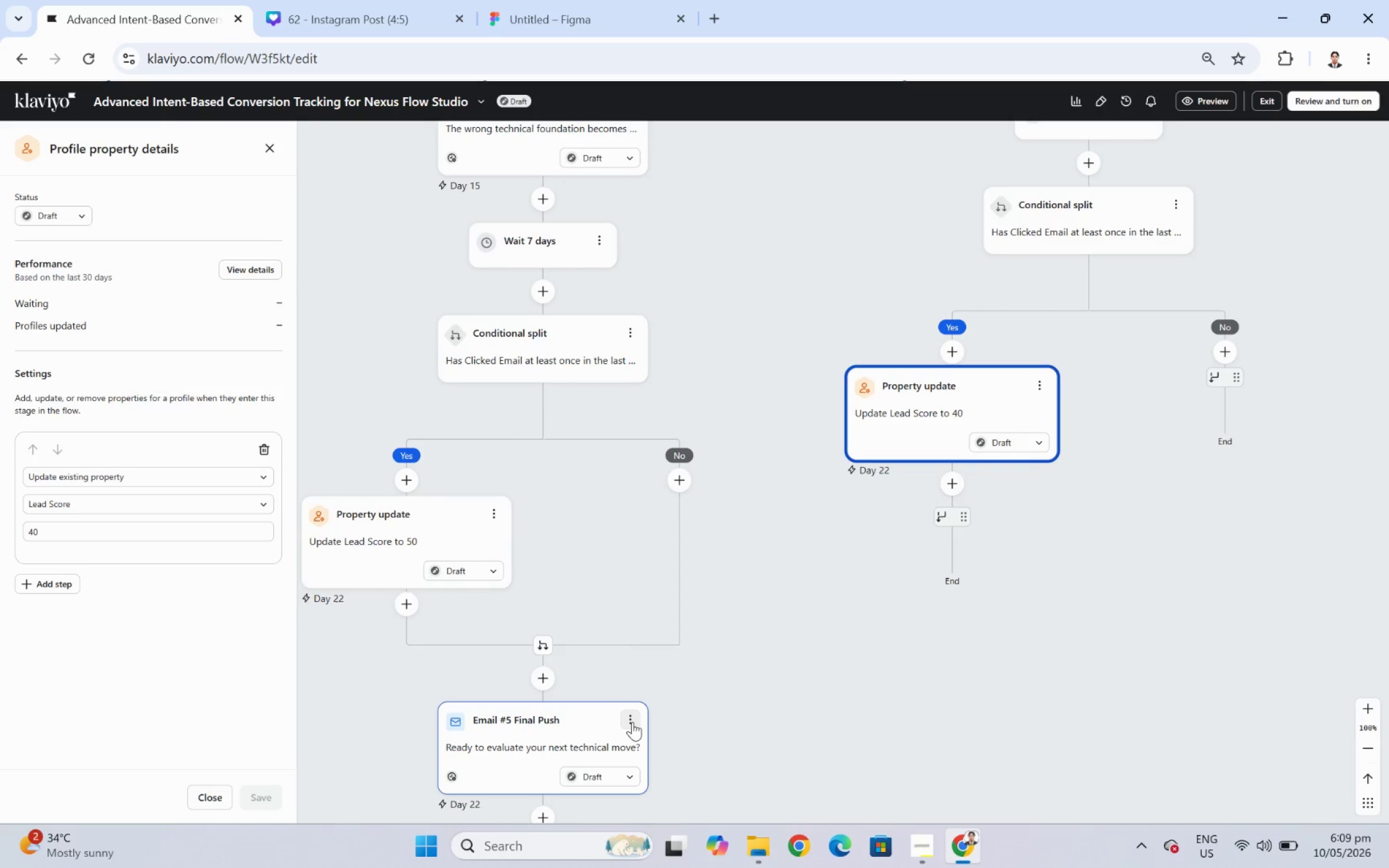 
left_click([632, 721])
 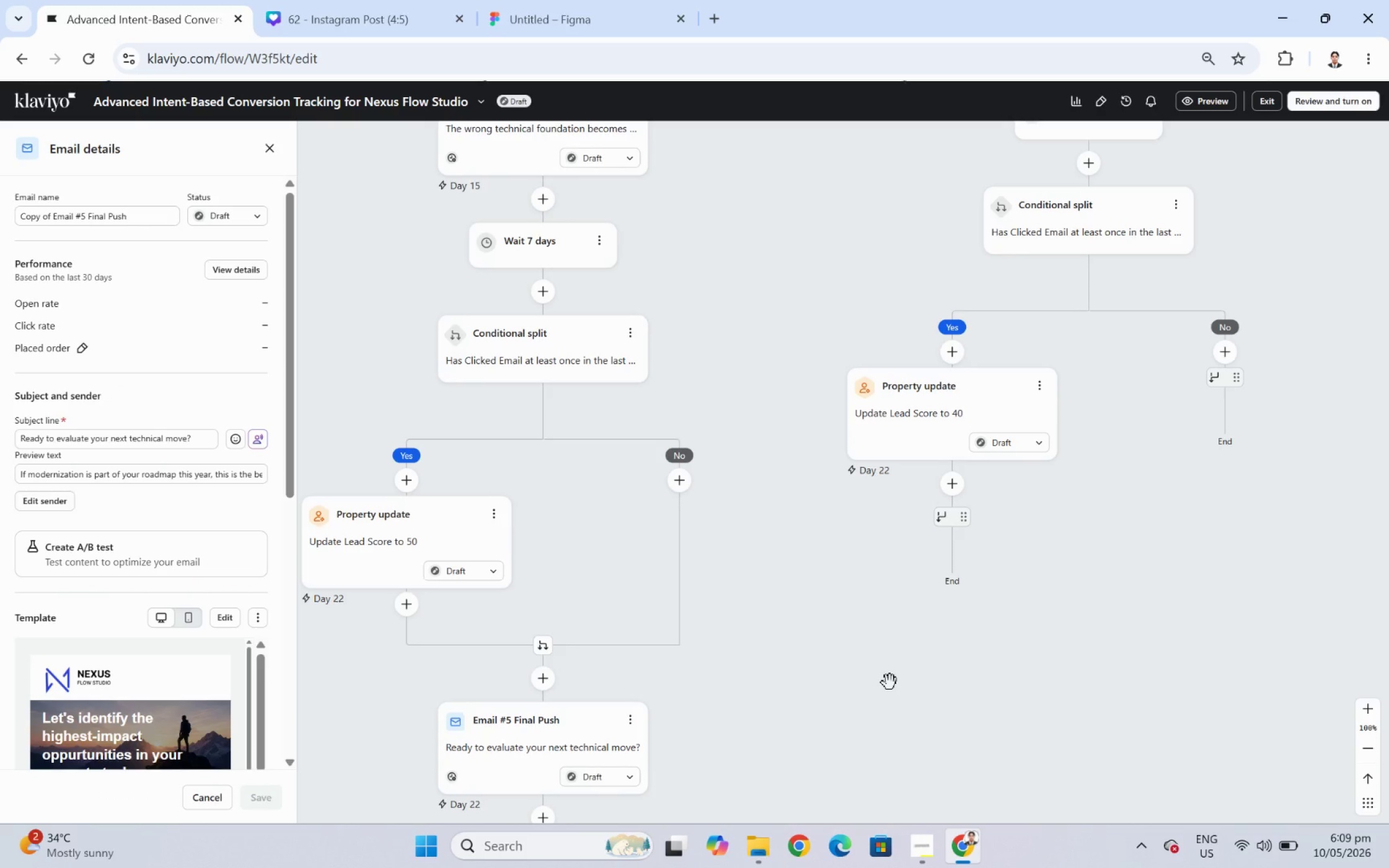 
wait(21.81)
 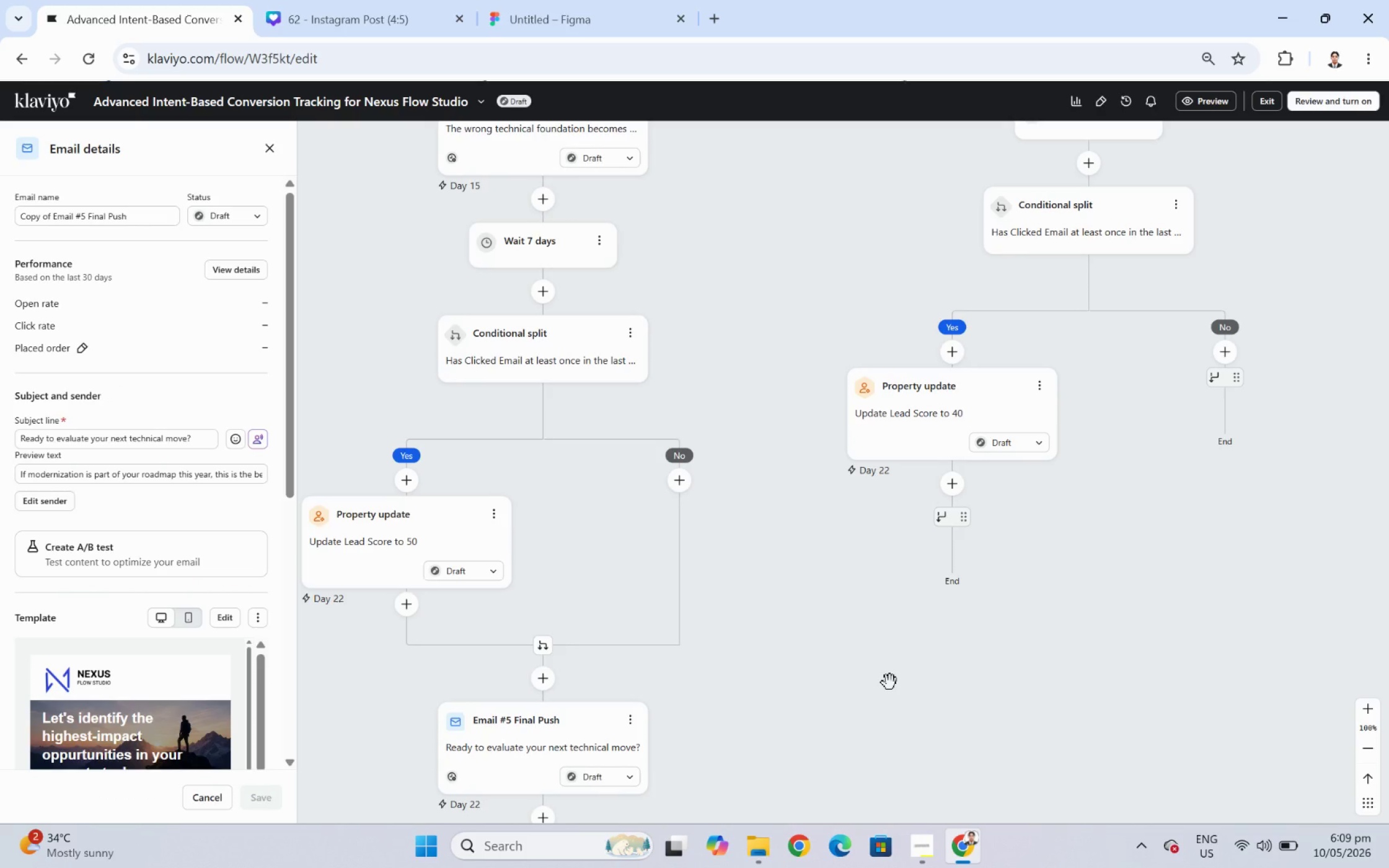 
left_click_drag(start_coordinate=[1095, 706], to_coordinate=[1061, 581])
 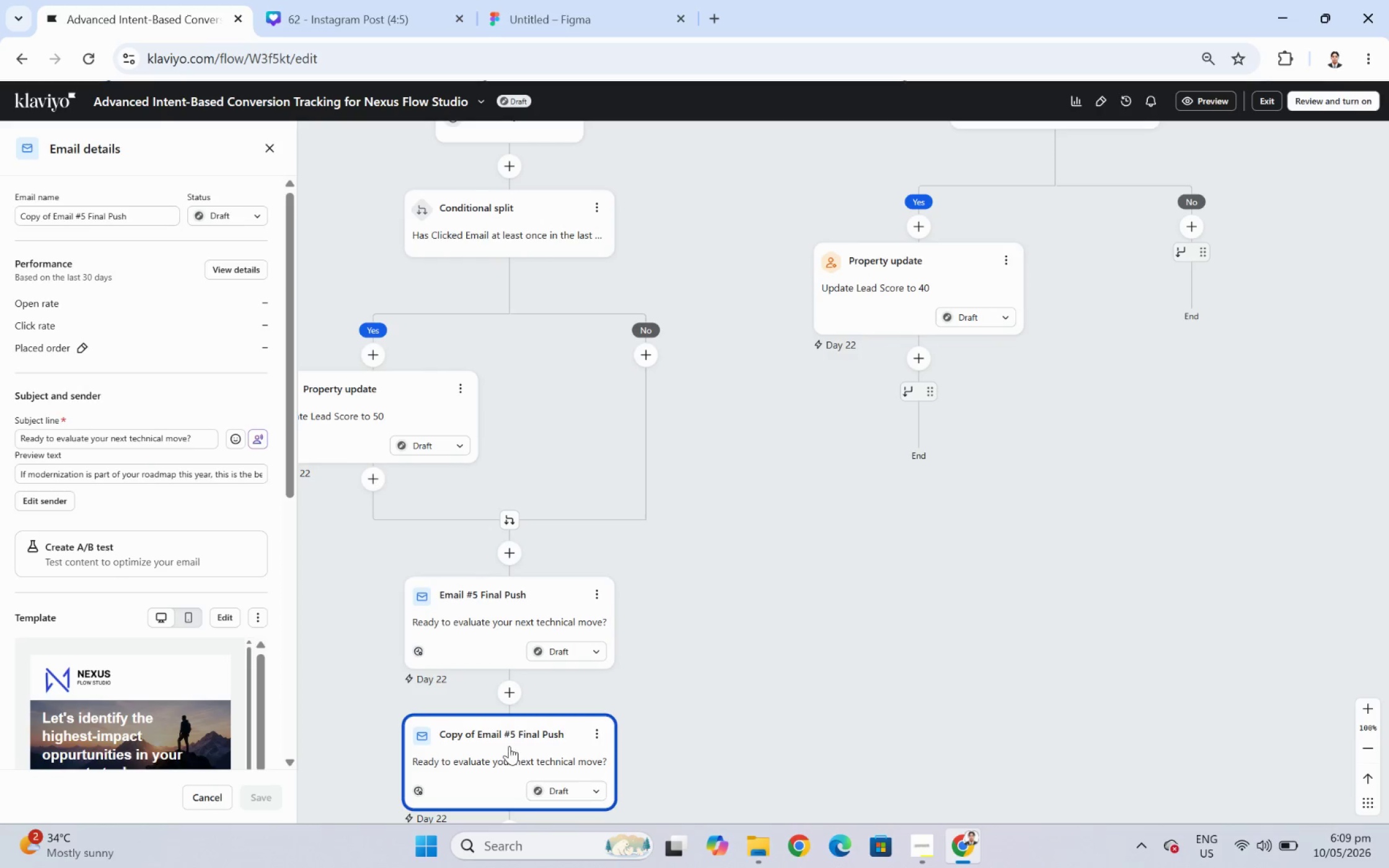 
left_click_drag(start_coordinate=[496, 737], to_coordinate=[914, 393])
 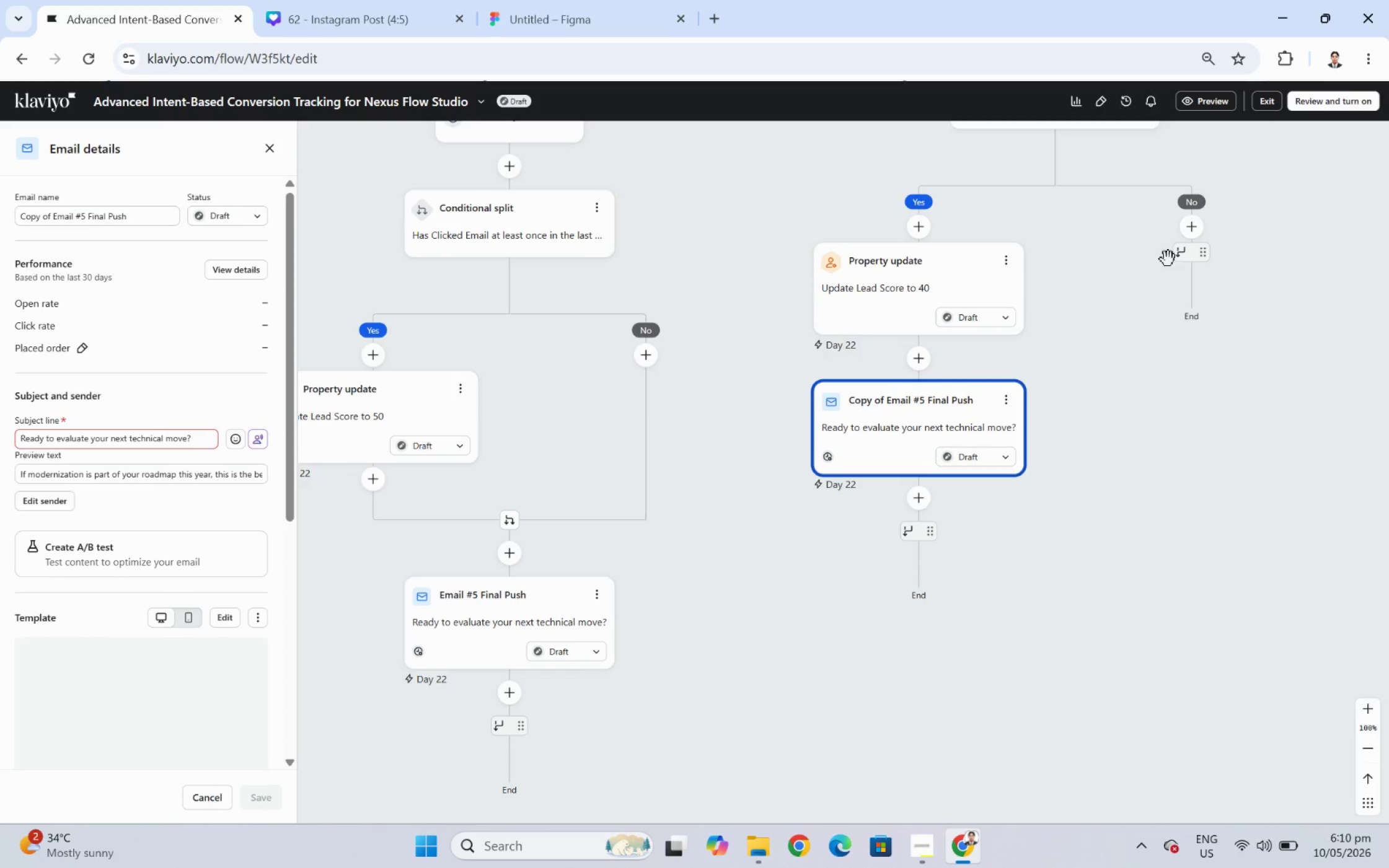 
wait(20.24)
 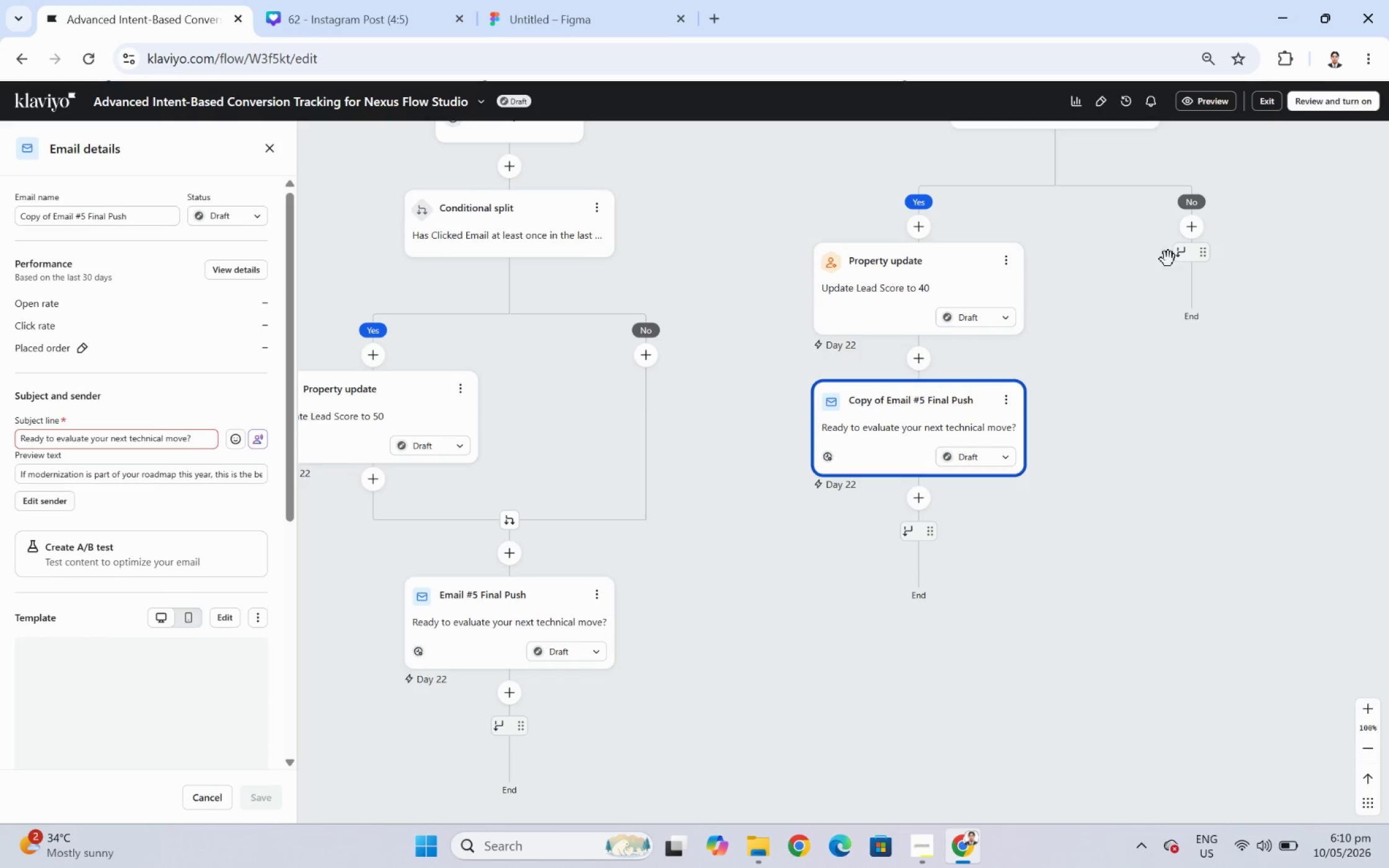 
left_click_drag(start_coordinate=[1185, 254], to_coordinate=[926, 370])
 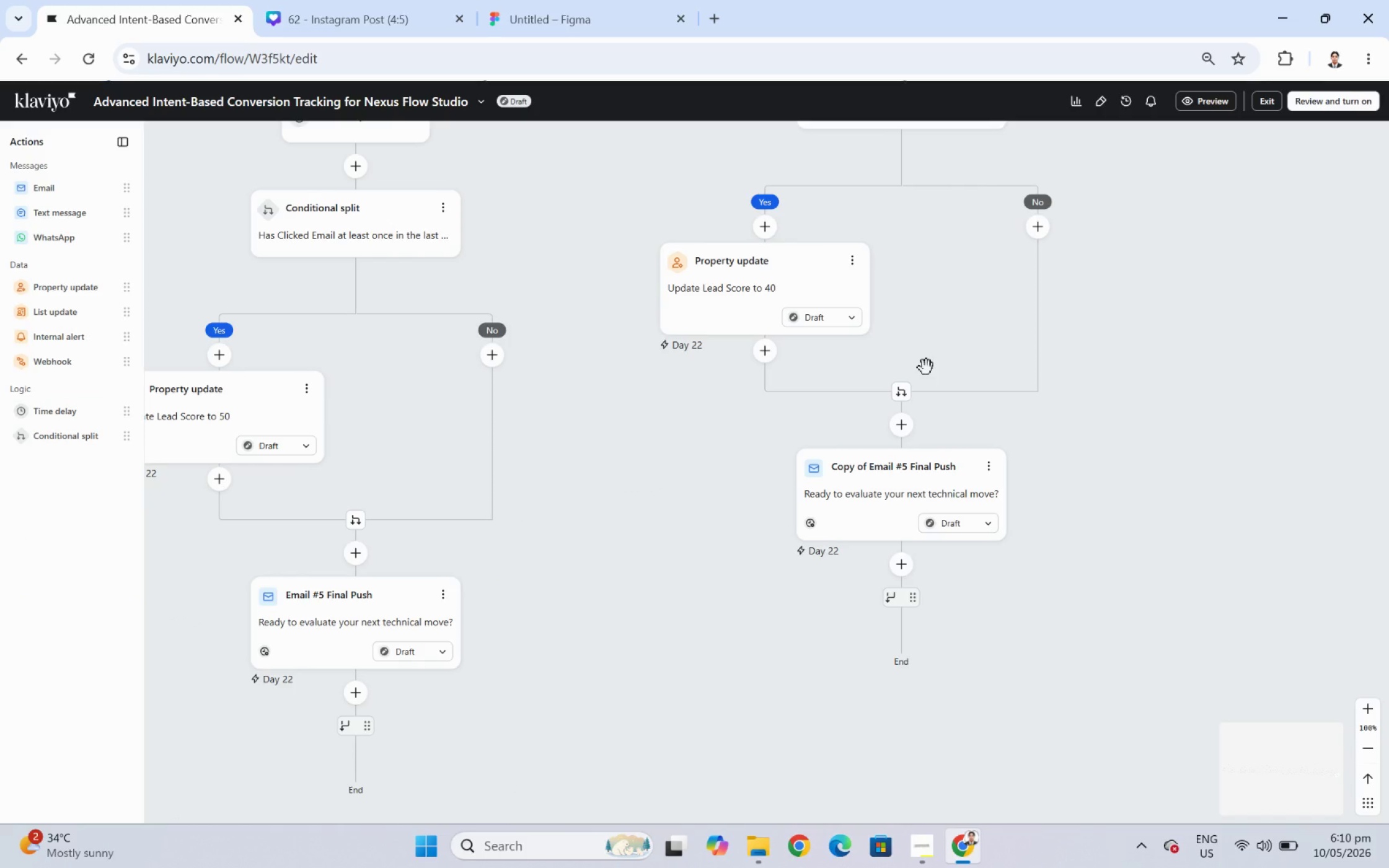 
wait(15.44)
 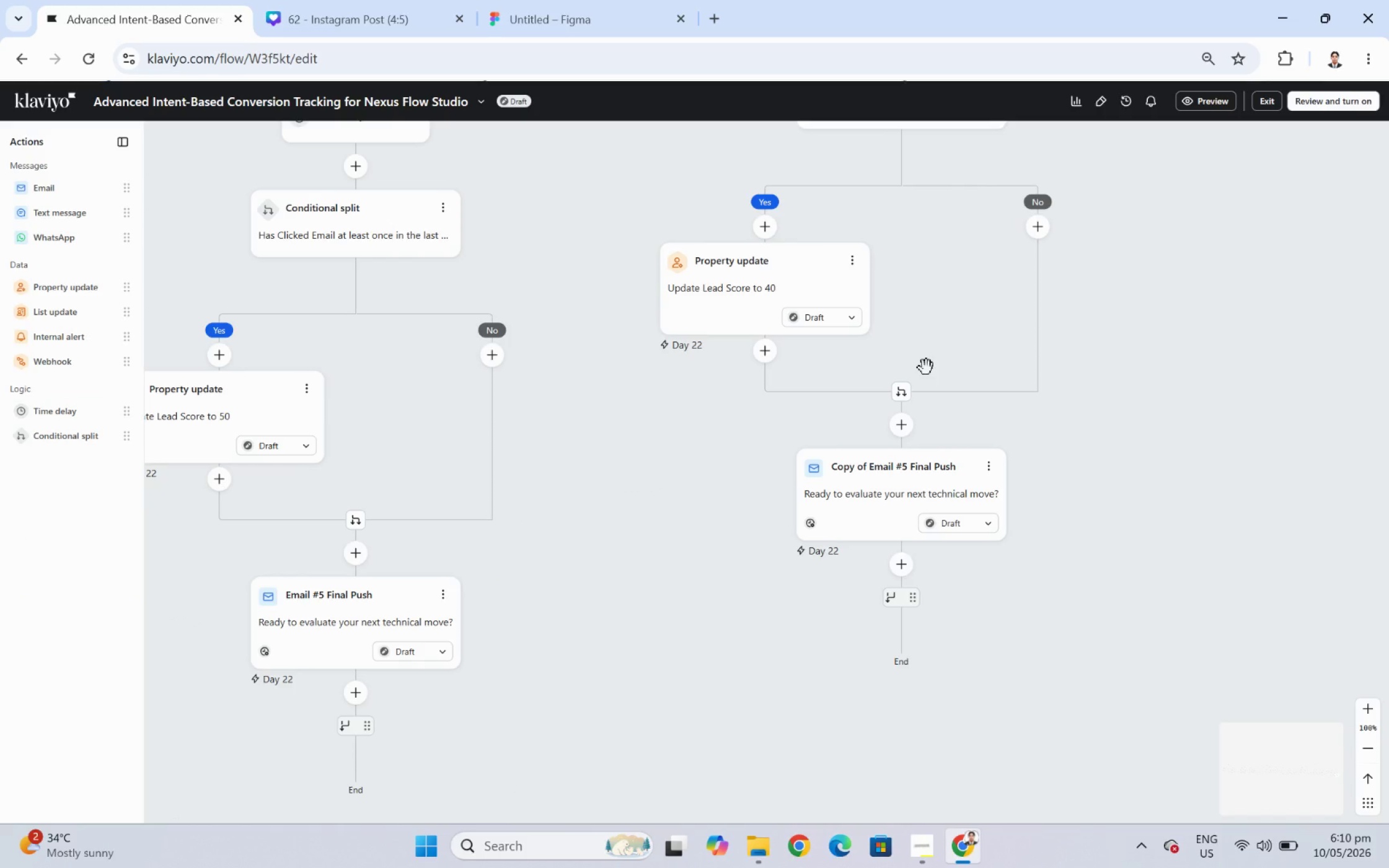 
left_click_drag(start_coordinate=[1159, 305], to_coordinate=[1157, 320])
 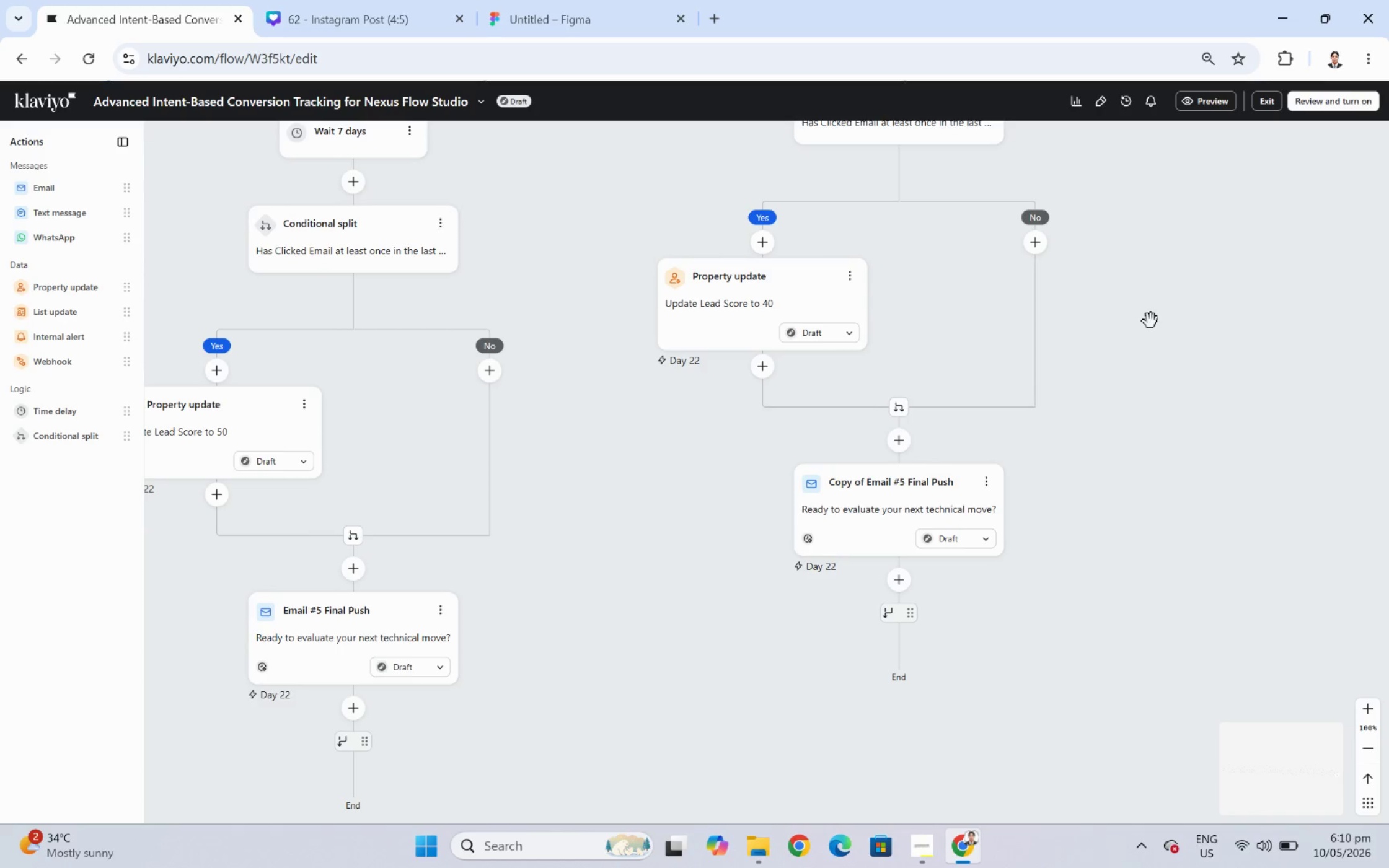 
wait(5.25)
 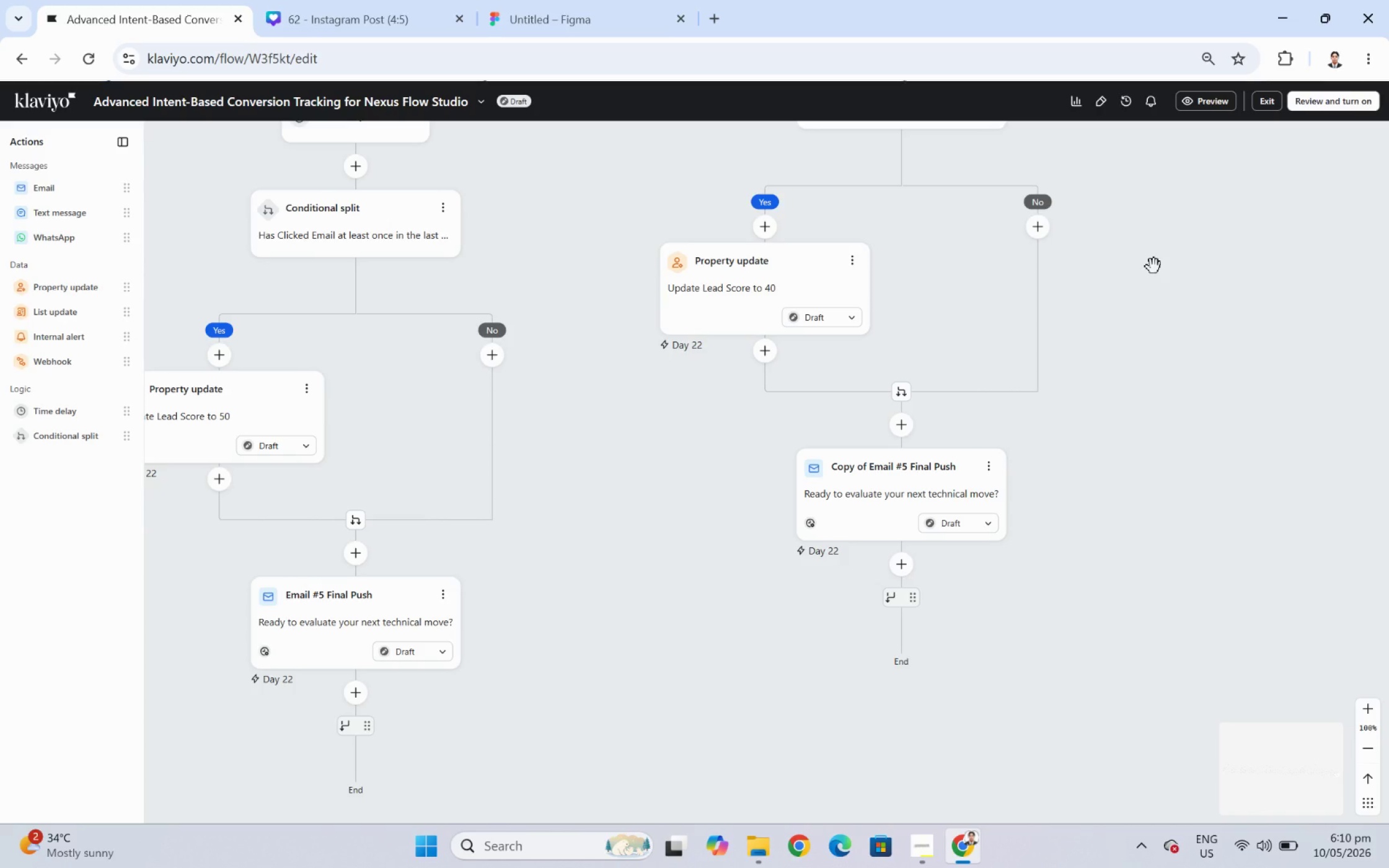 
left_click_drag(start_coordinate=[1156, 327], to_coordinate=[1157, 358])
 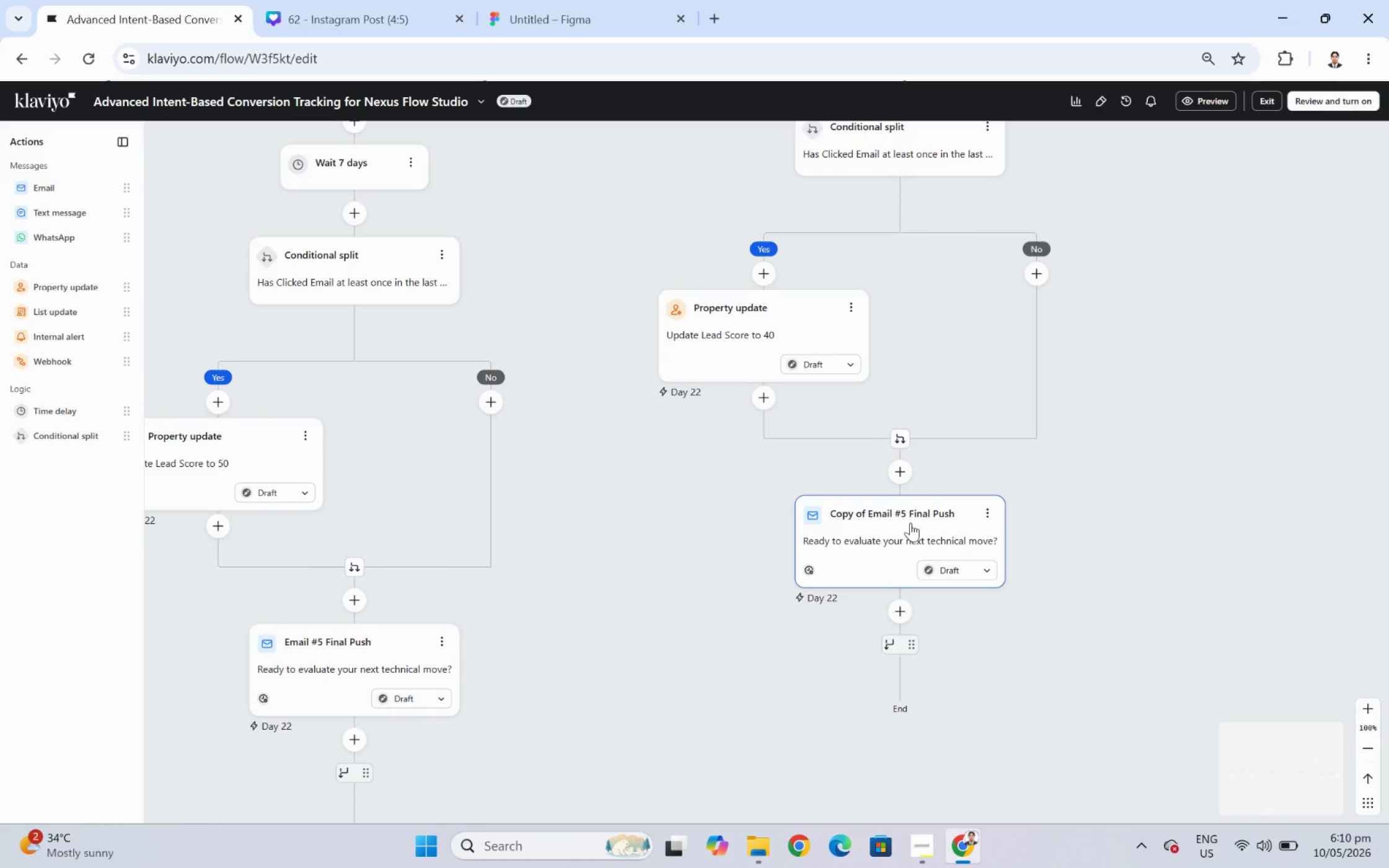 
left_click([871, 522])
 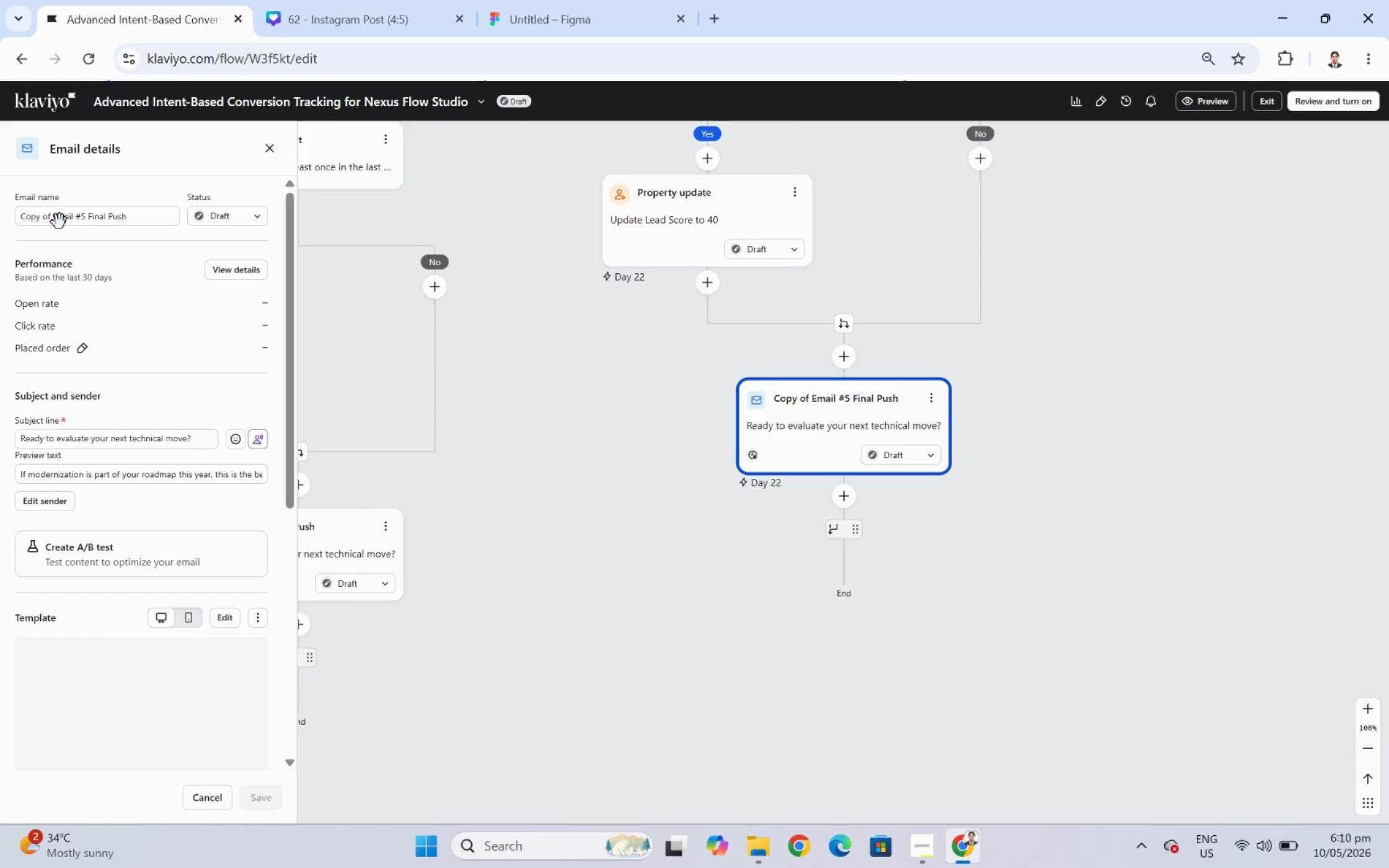 
wait(6.45)
 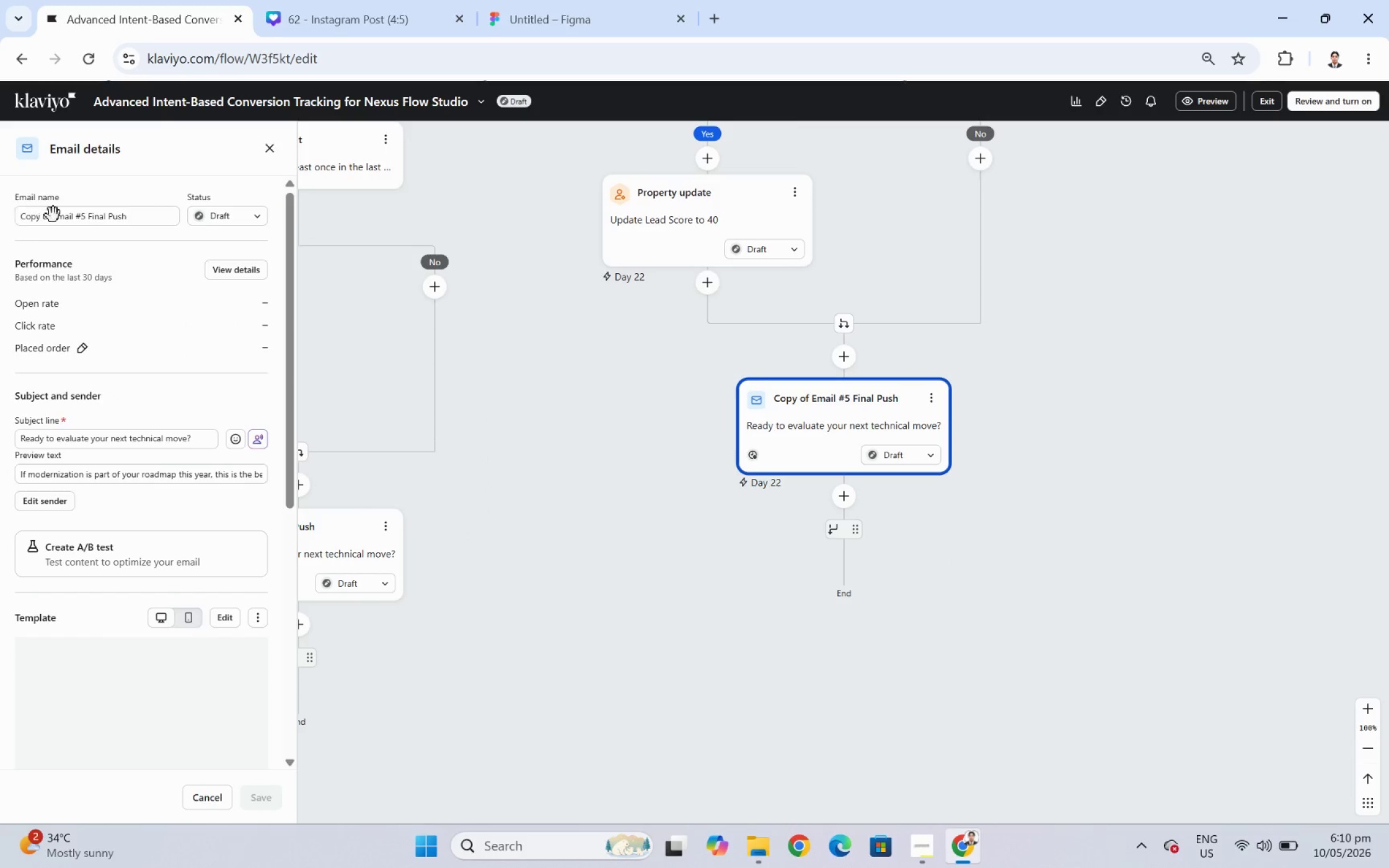 
left_click([53, 214])
 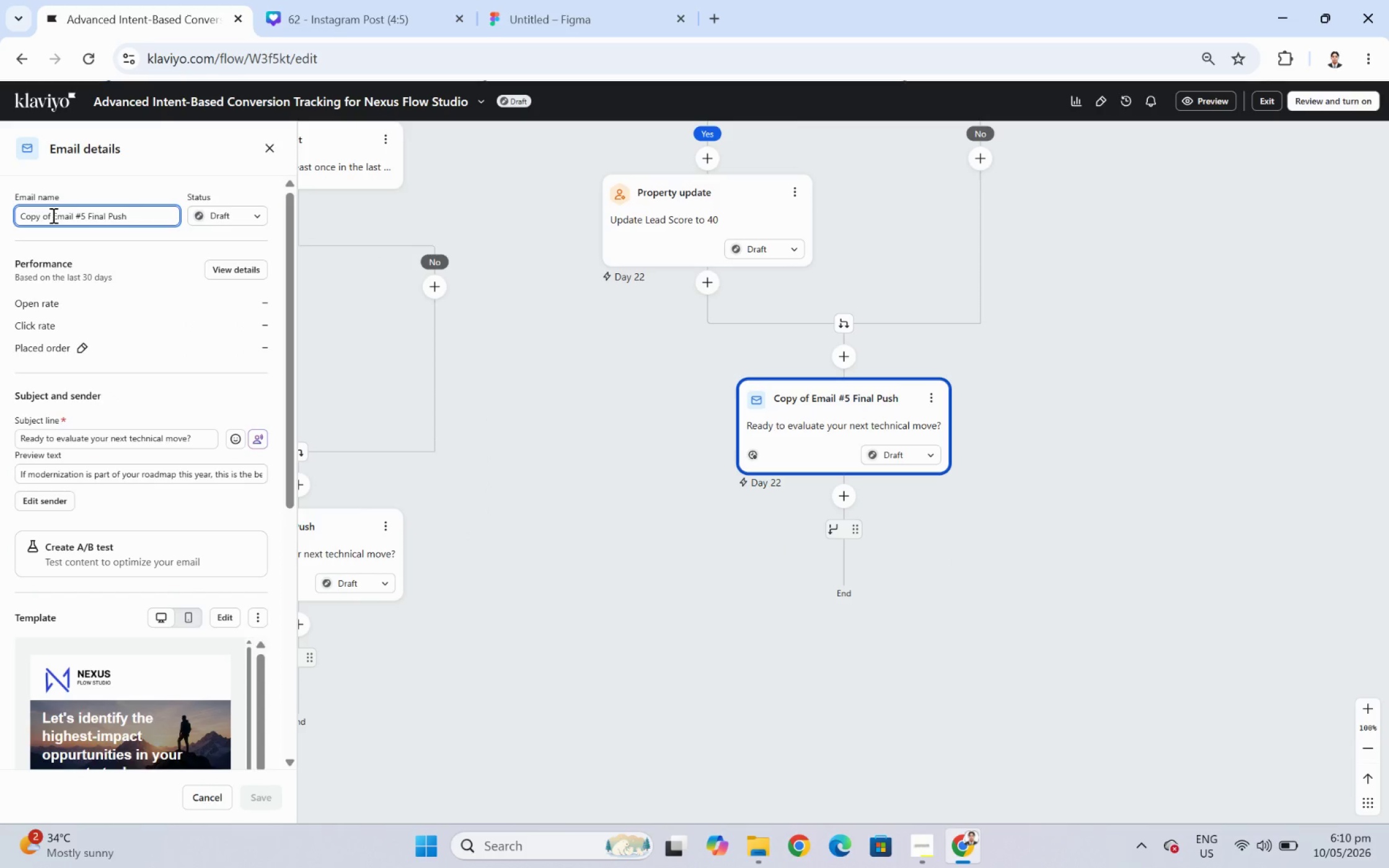 
left_click_drag(start_coordinate=[52, 215], to_coordinate=[2, 217])
 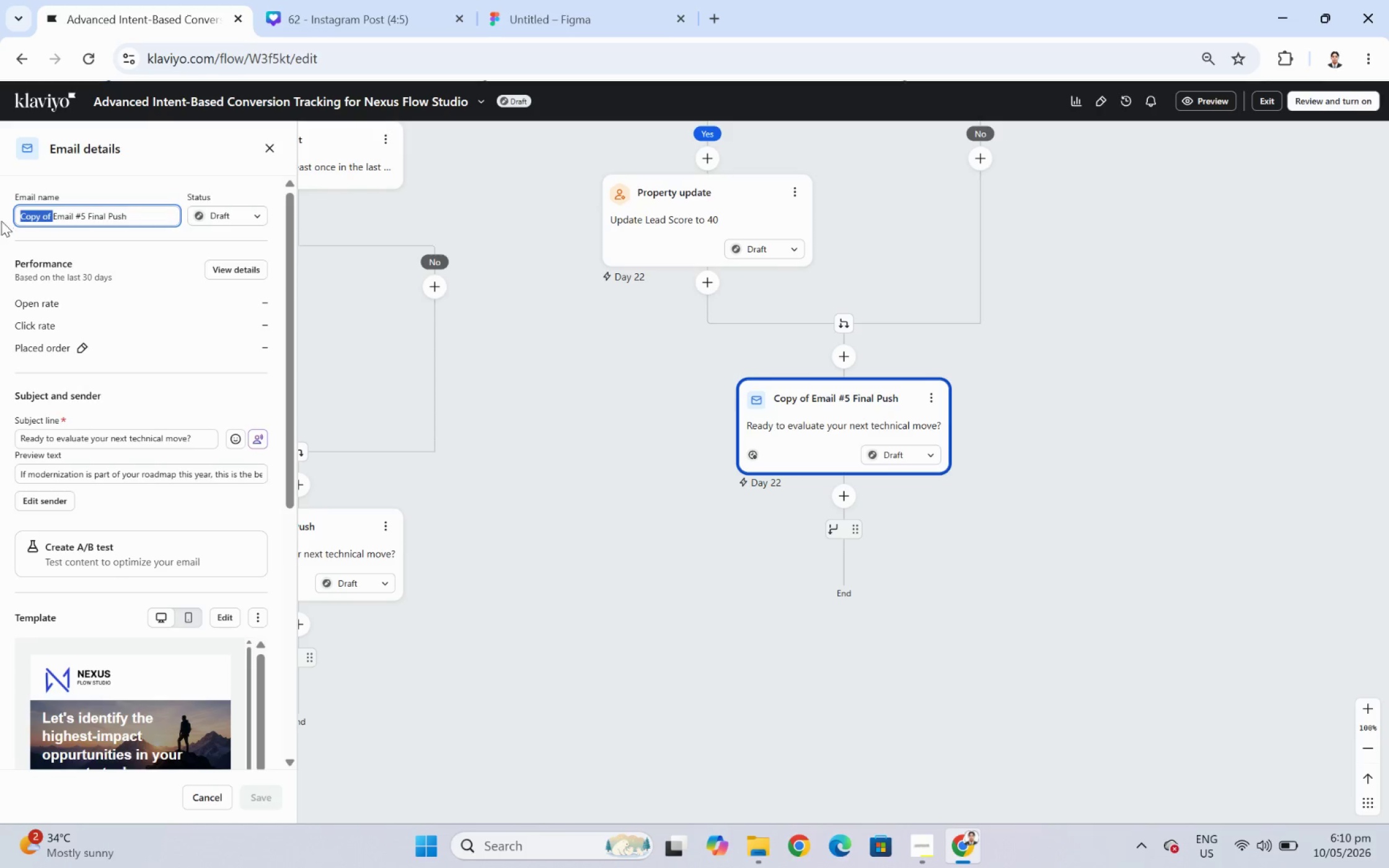 
key(Backspace)
 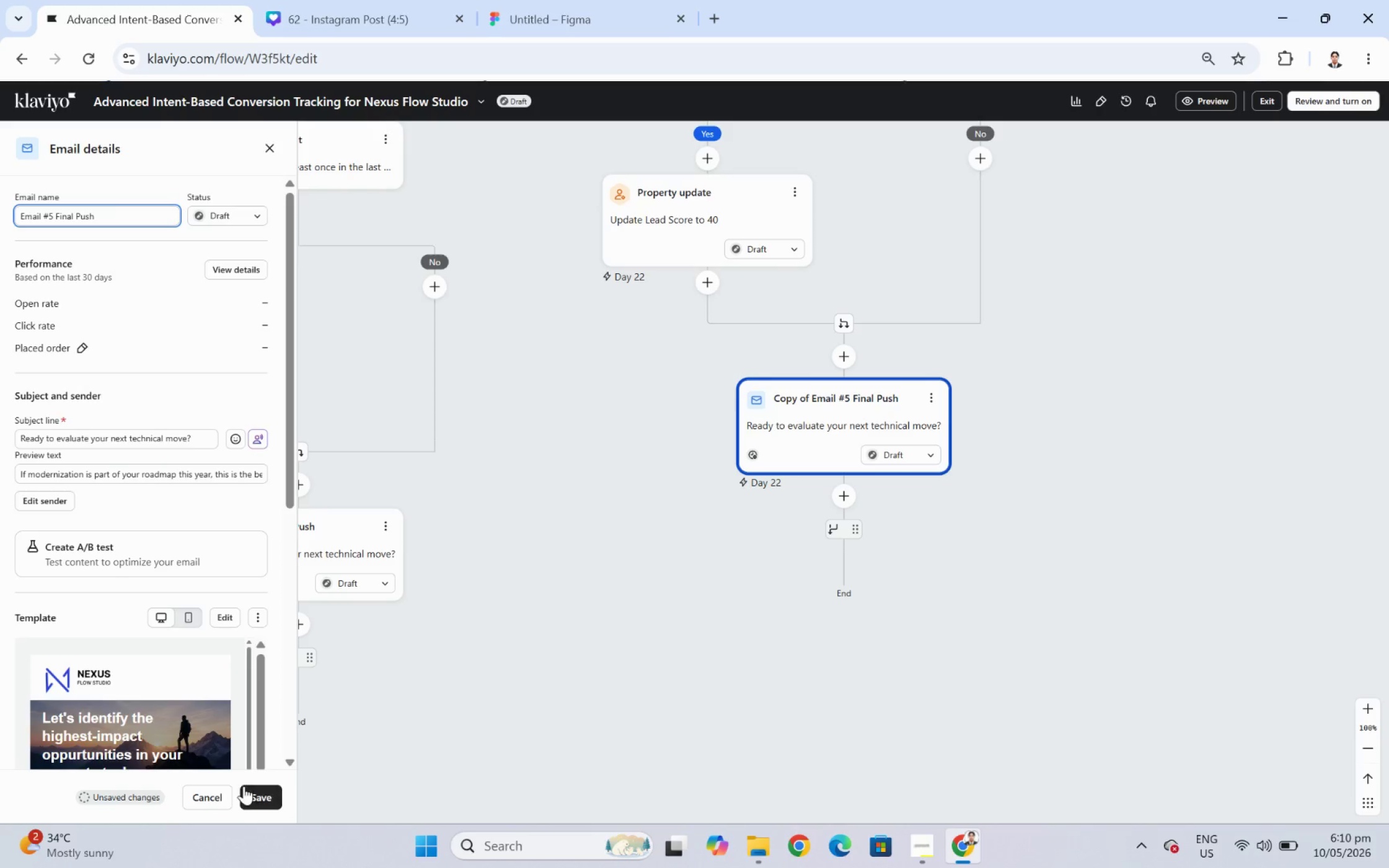 
left_click([260, 795])
 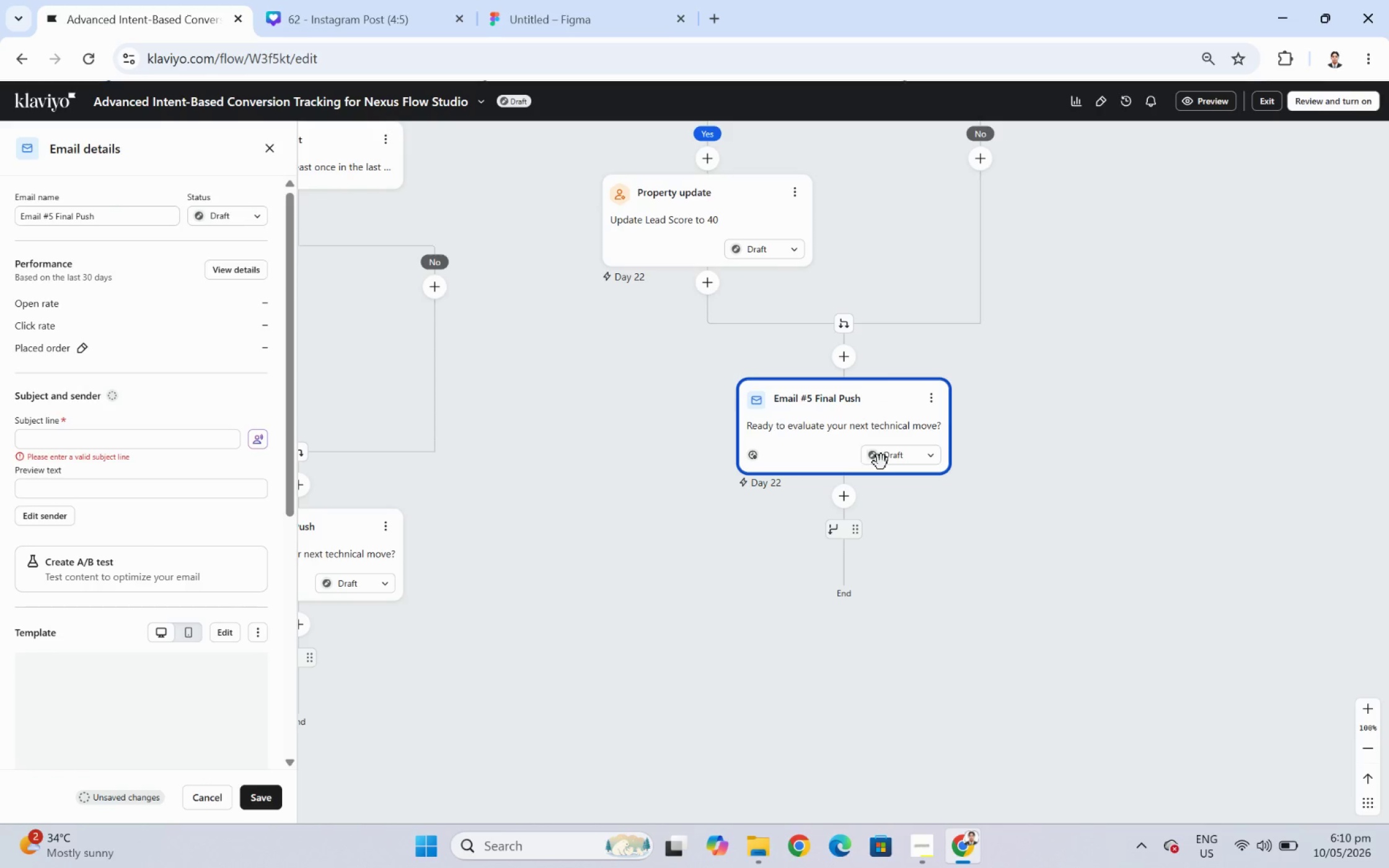 
wait(12.05)
 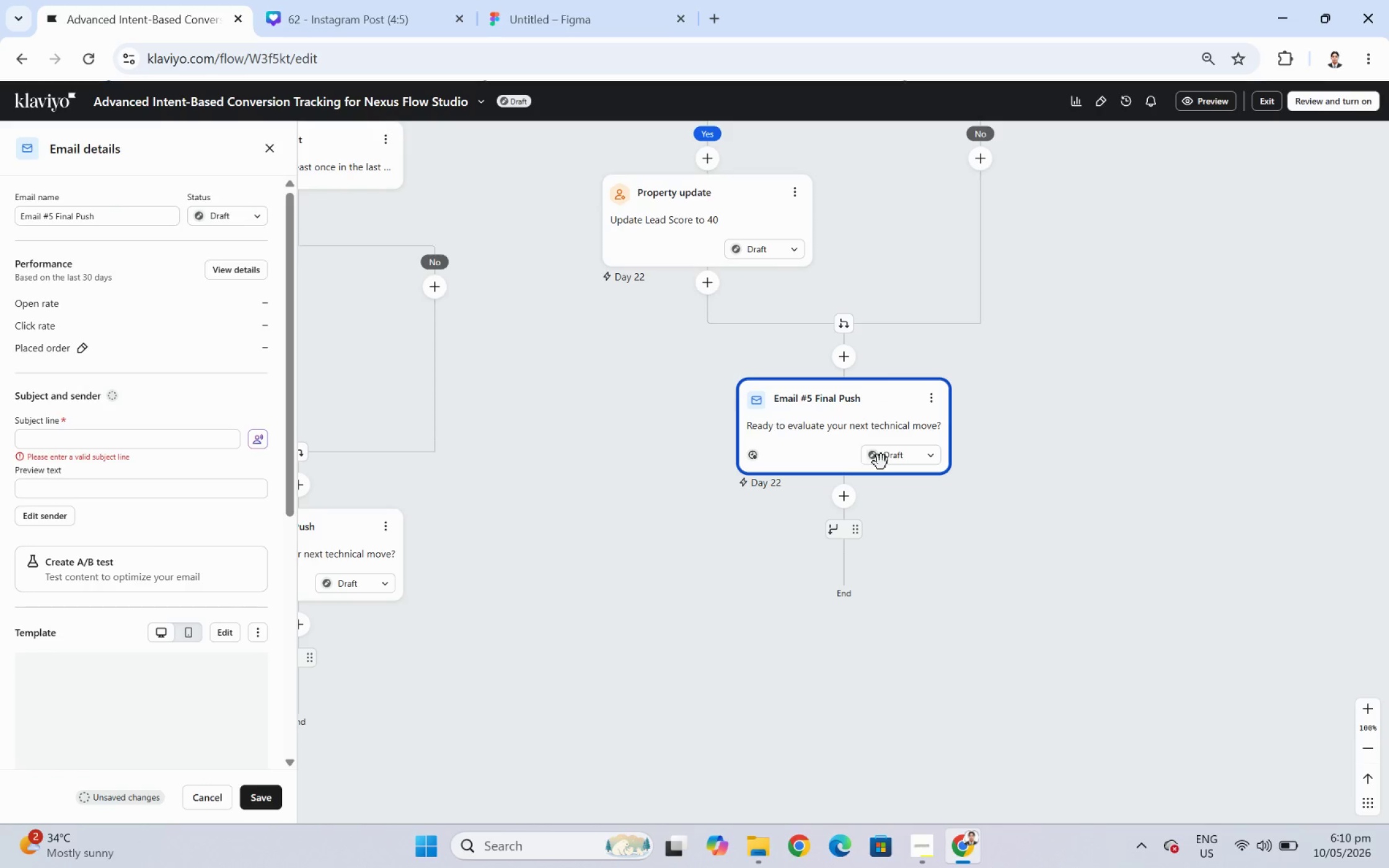 
left_click_drag(start_coordinate=[1124, 317], to_coordinate=[1157, 480])
 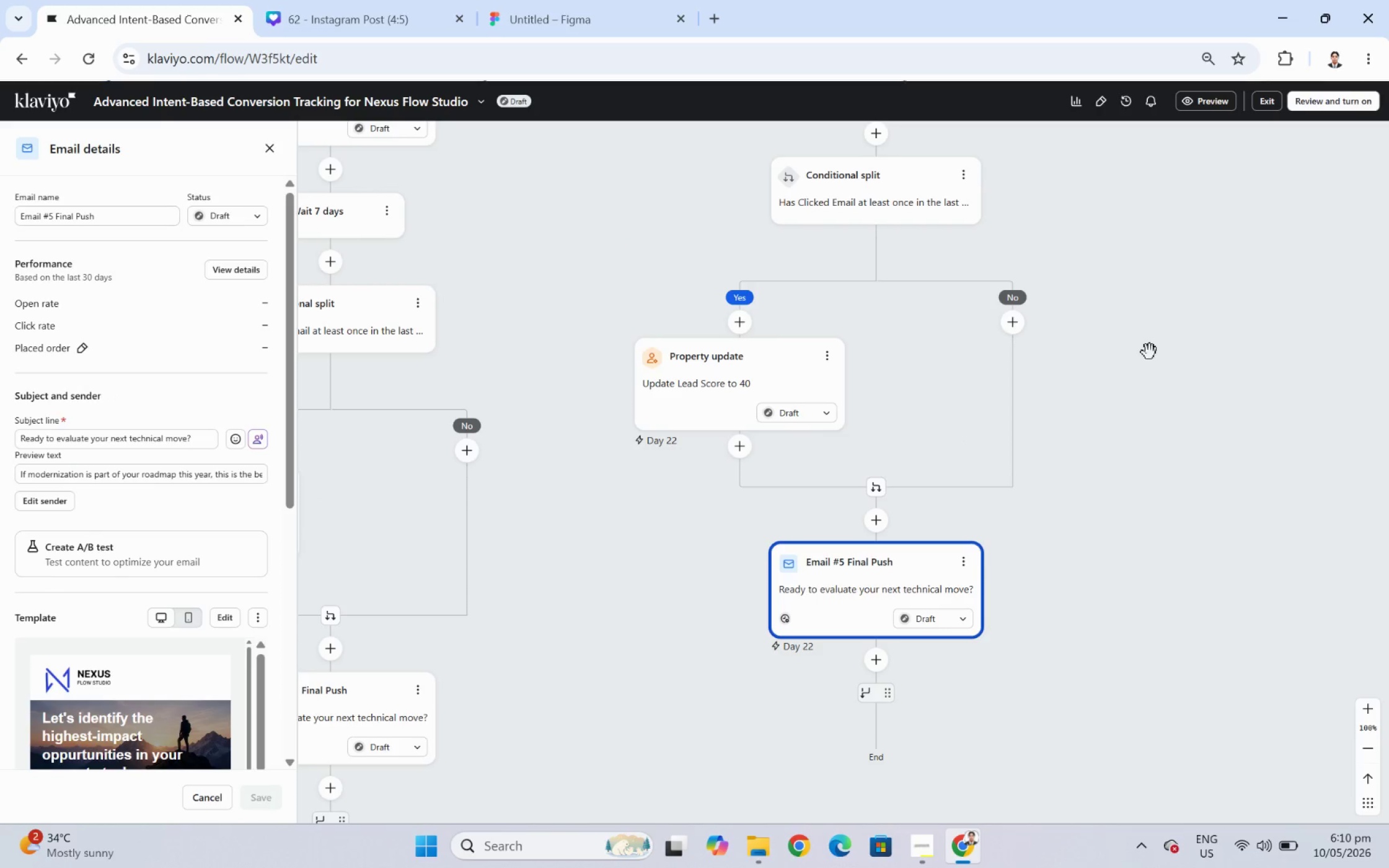 
left_click_drag(start_coordinate=[1149, 352], to_coordinate=[1200, 527])
 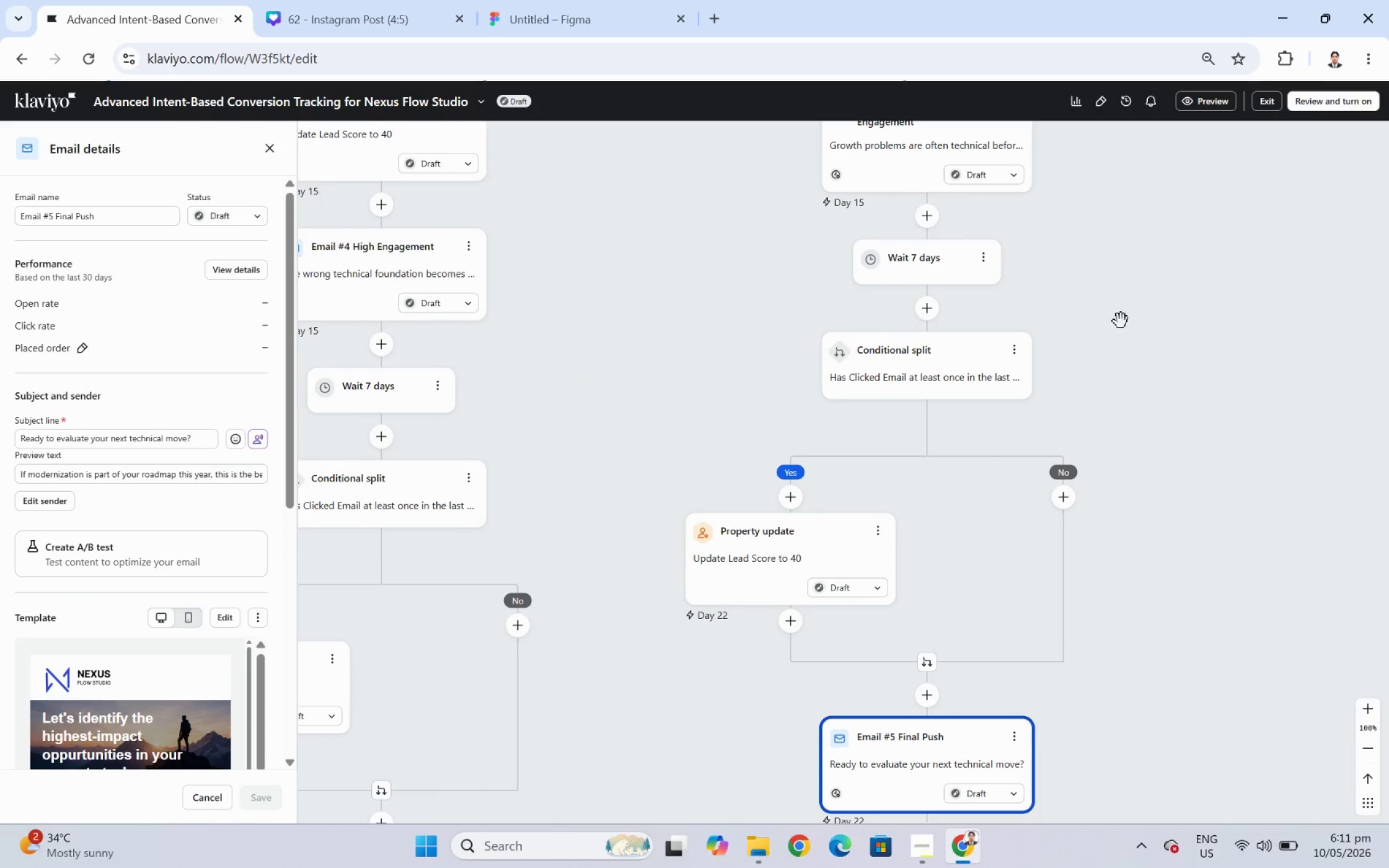 
left_click_drag(start_coordinate=[1121, 321], to_coordinate=[1188, 505])
 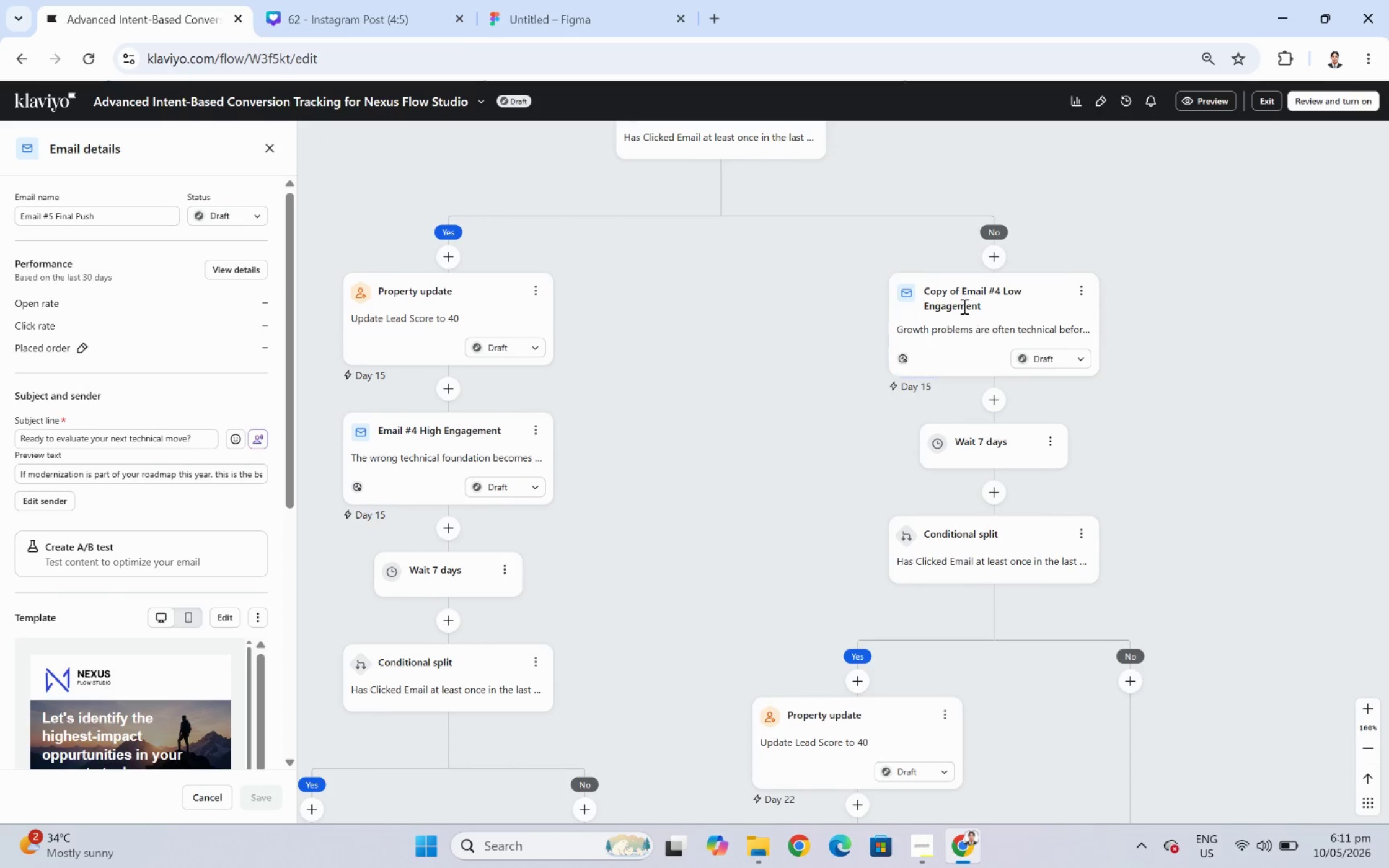 
left_click([963, 305])
 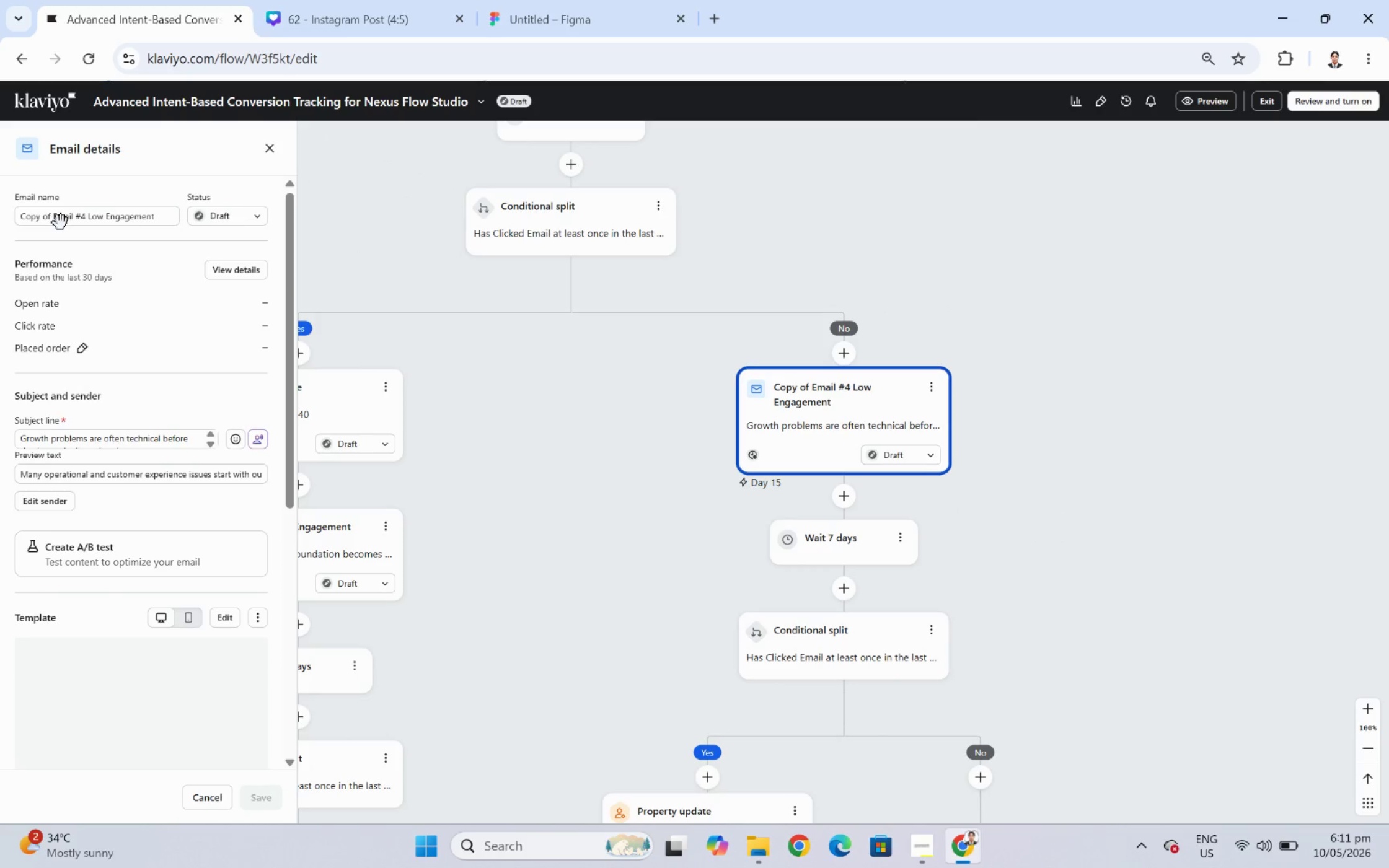 
wait(6.81)
 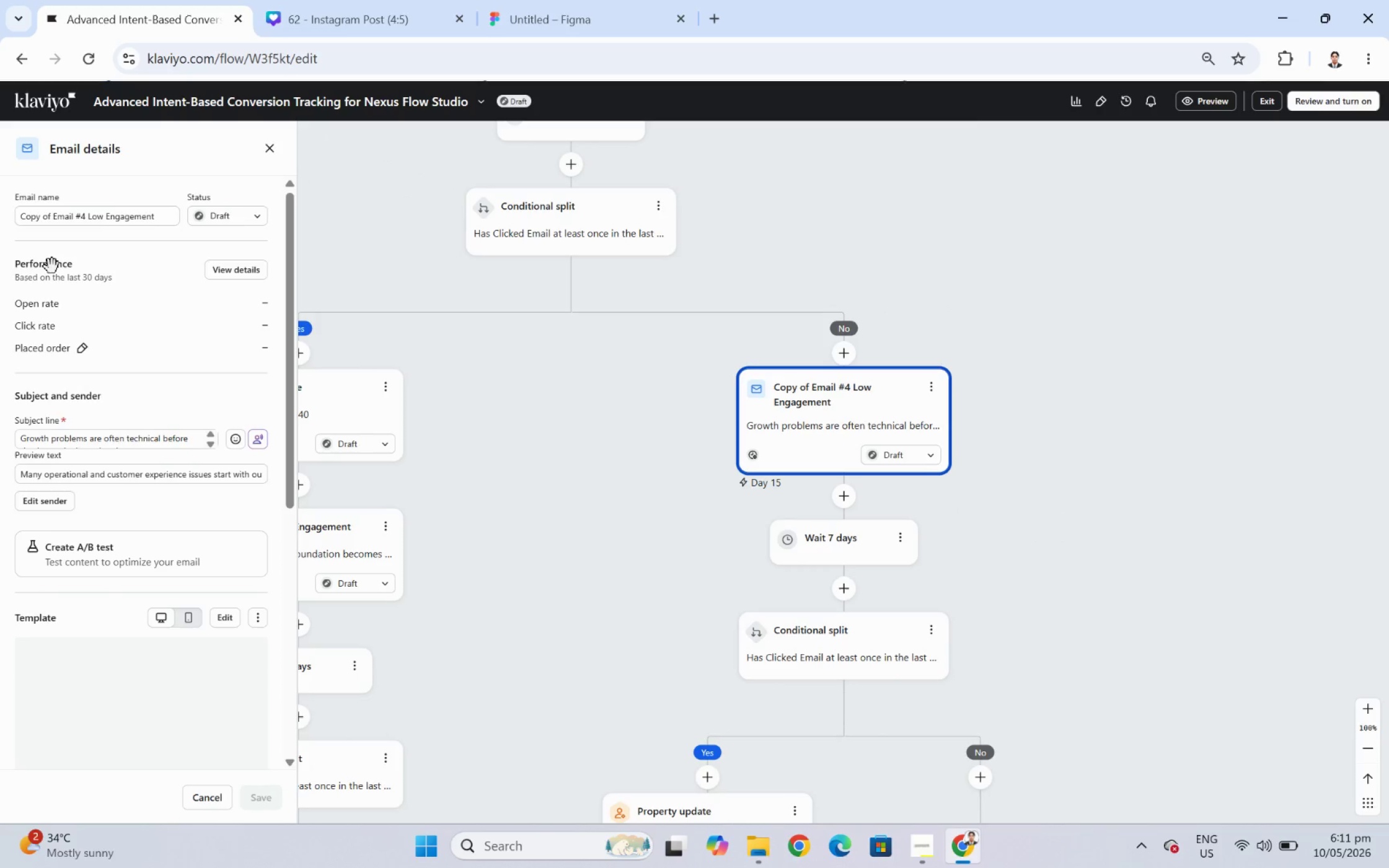 
left_click([52, 213])
 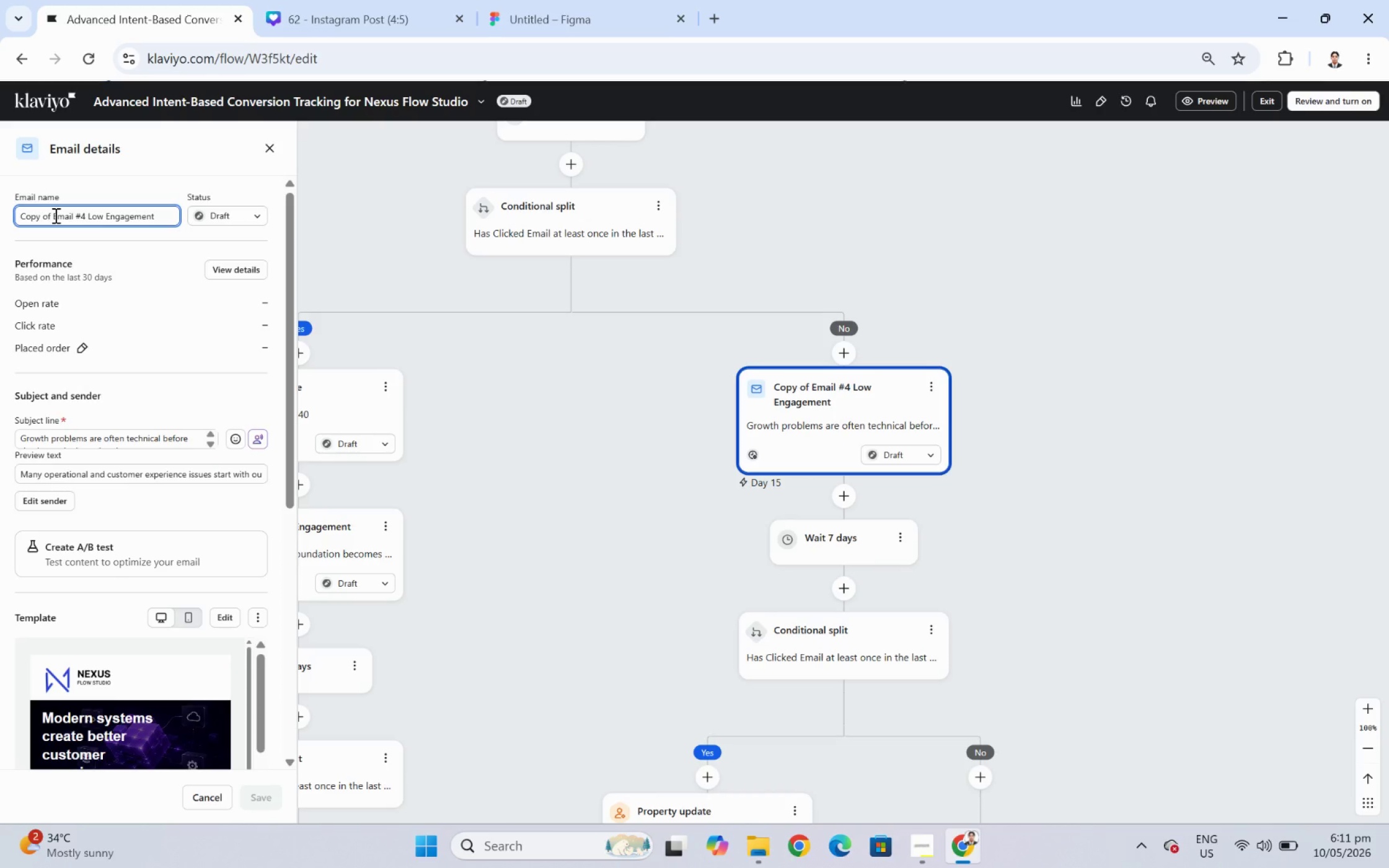 
left_click_drag(start_coordinate=[55, 215], to_coordinate=[0, 220])
 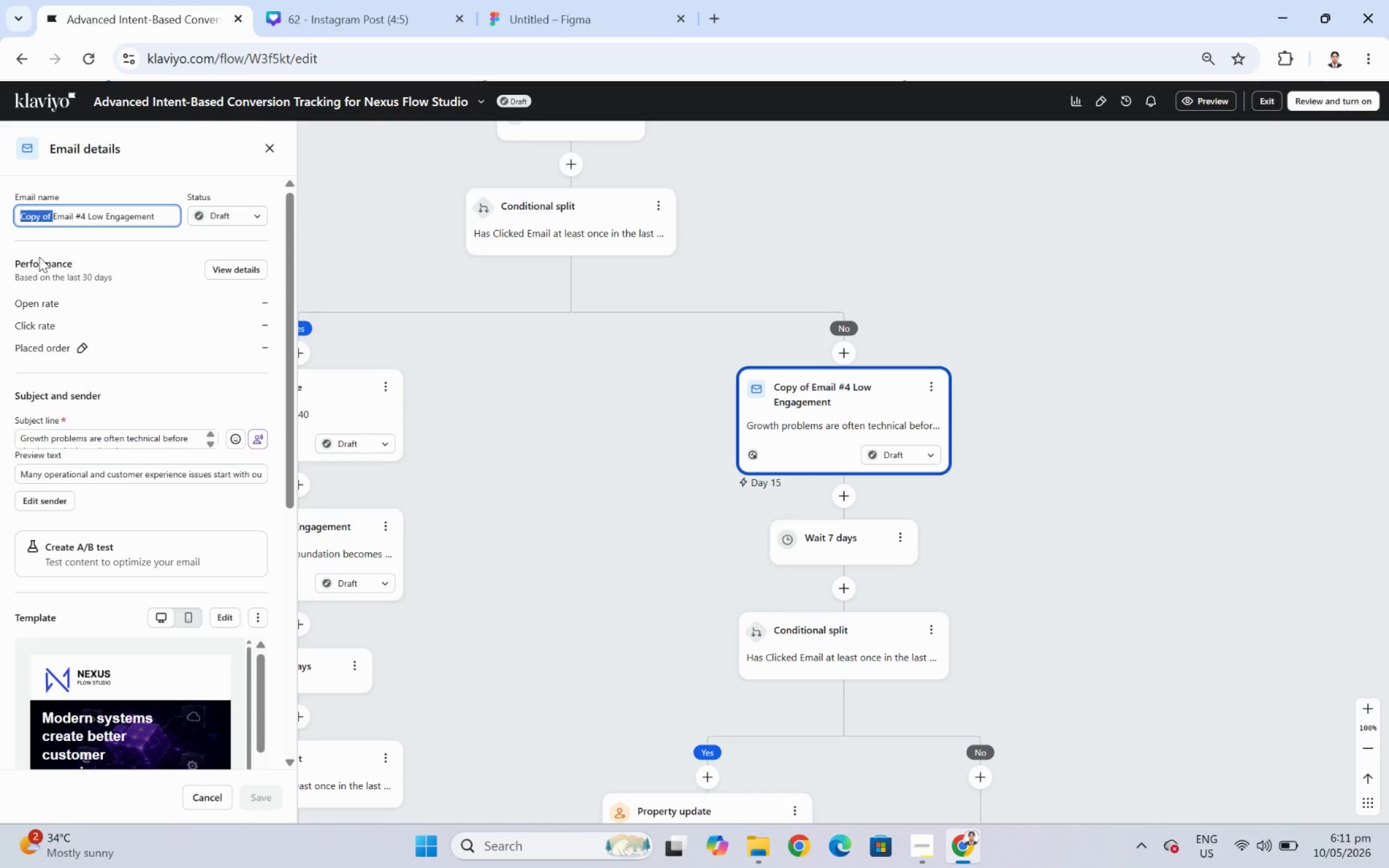 
key(Backspace)
 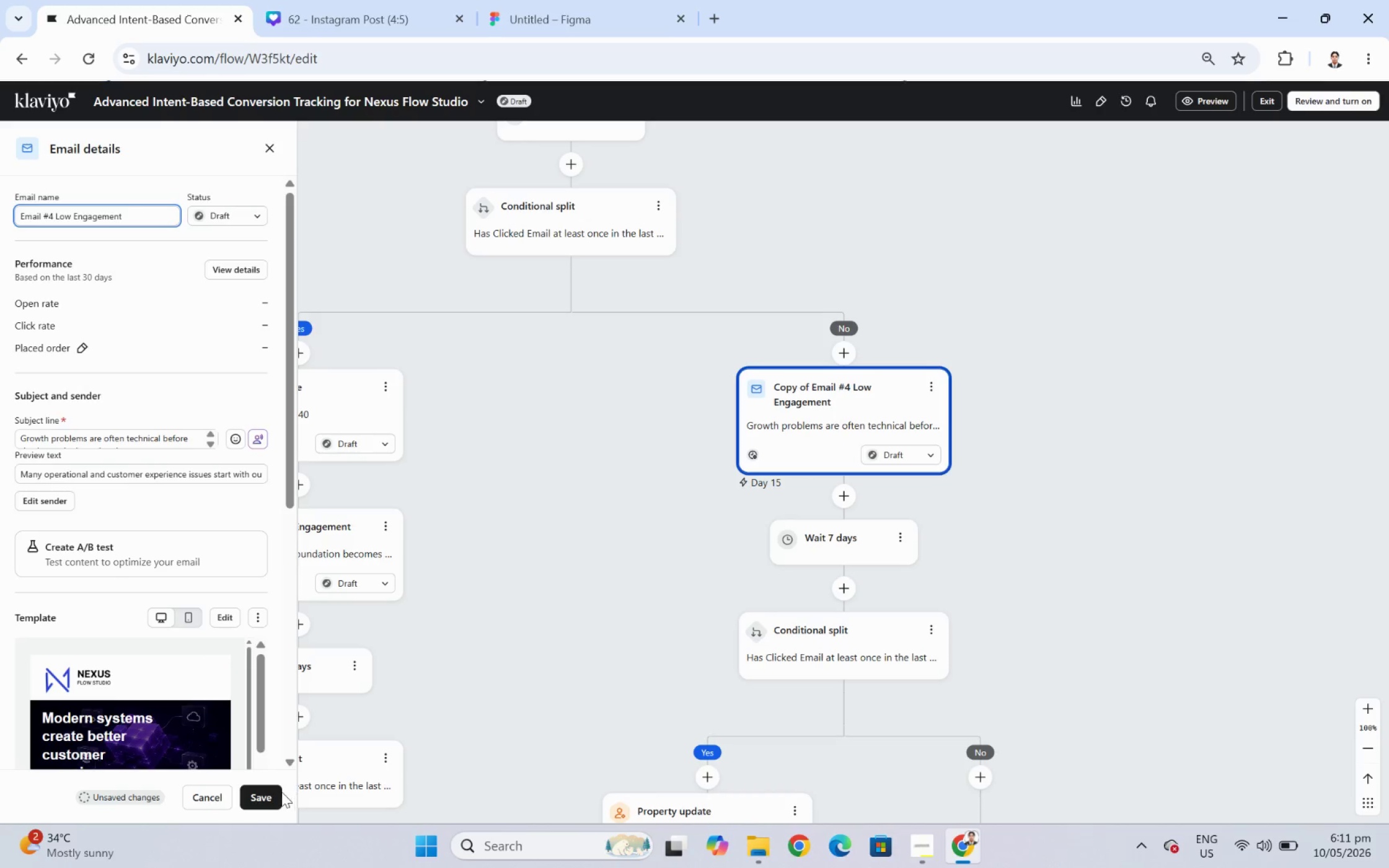 
left_click([261, 798])
 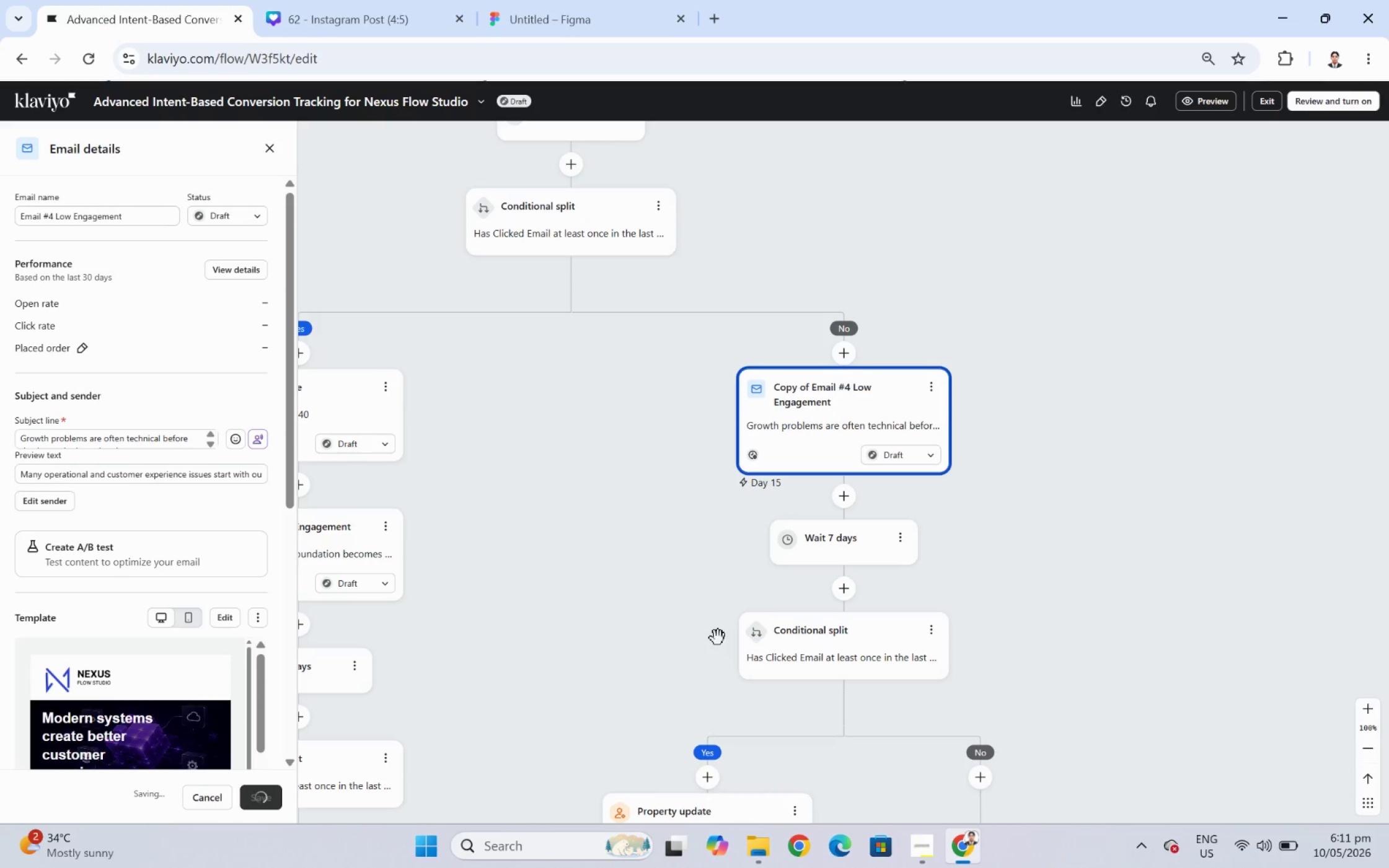 
wait(9.47)
 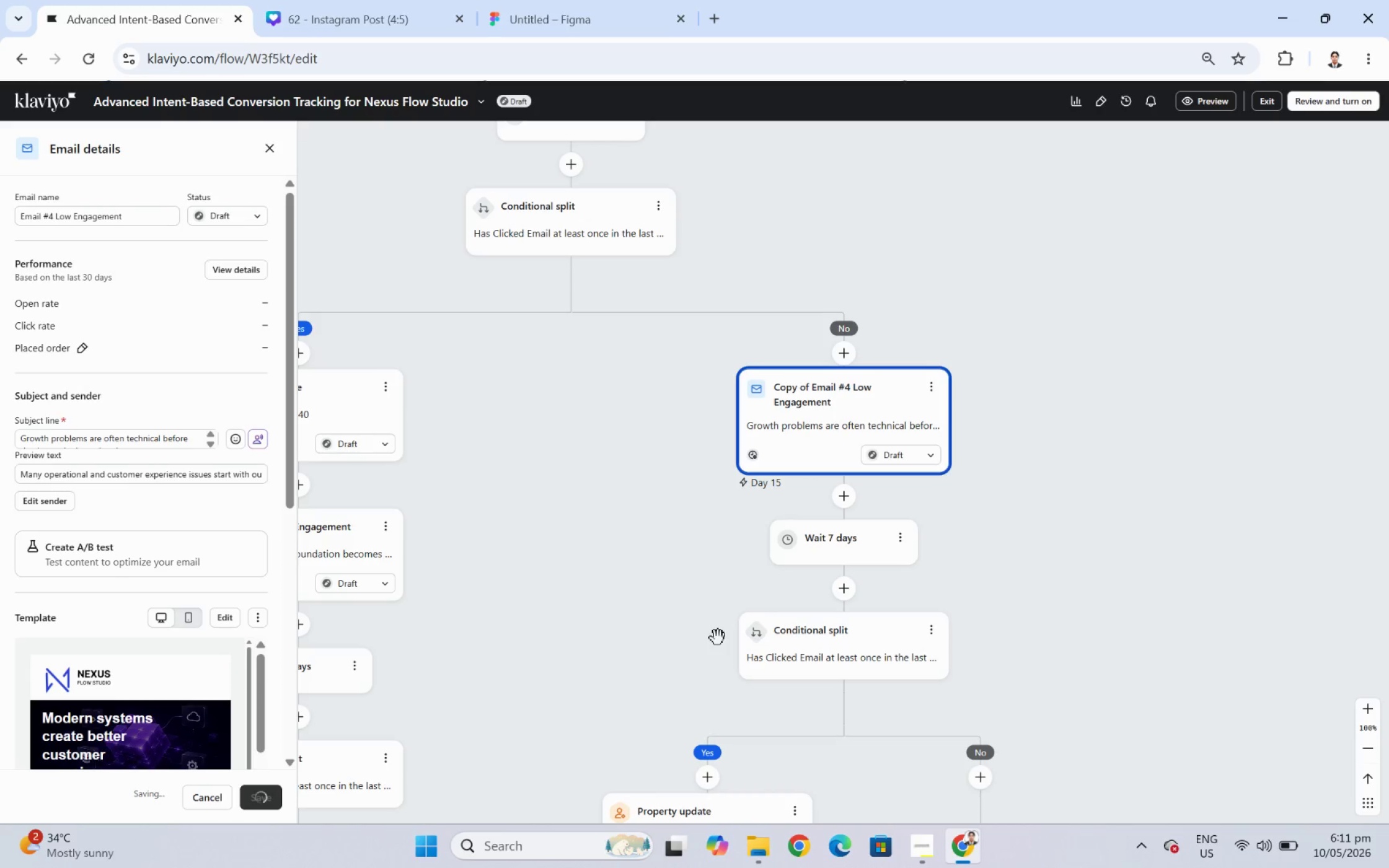 
left_click_drag(start_coordinate=[1141, 663], to_coordinate=[1140, 551])
 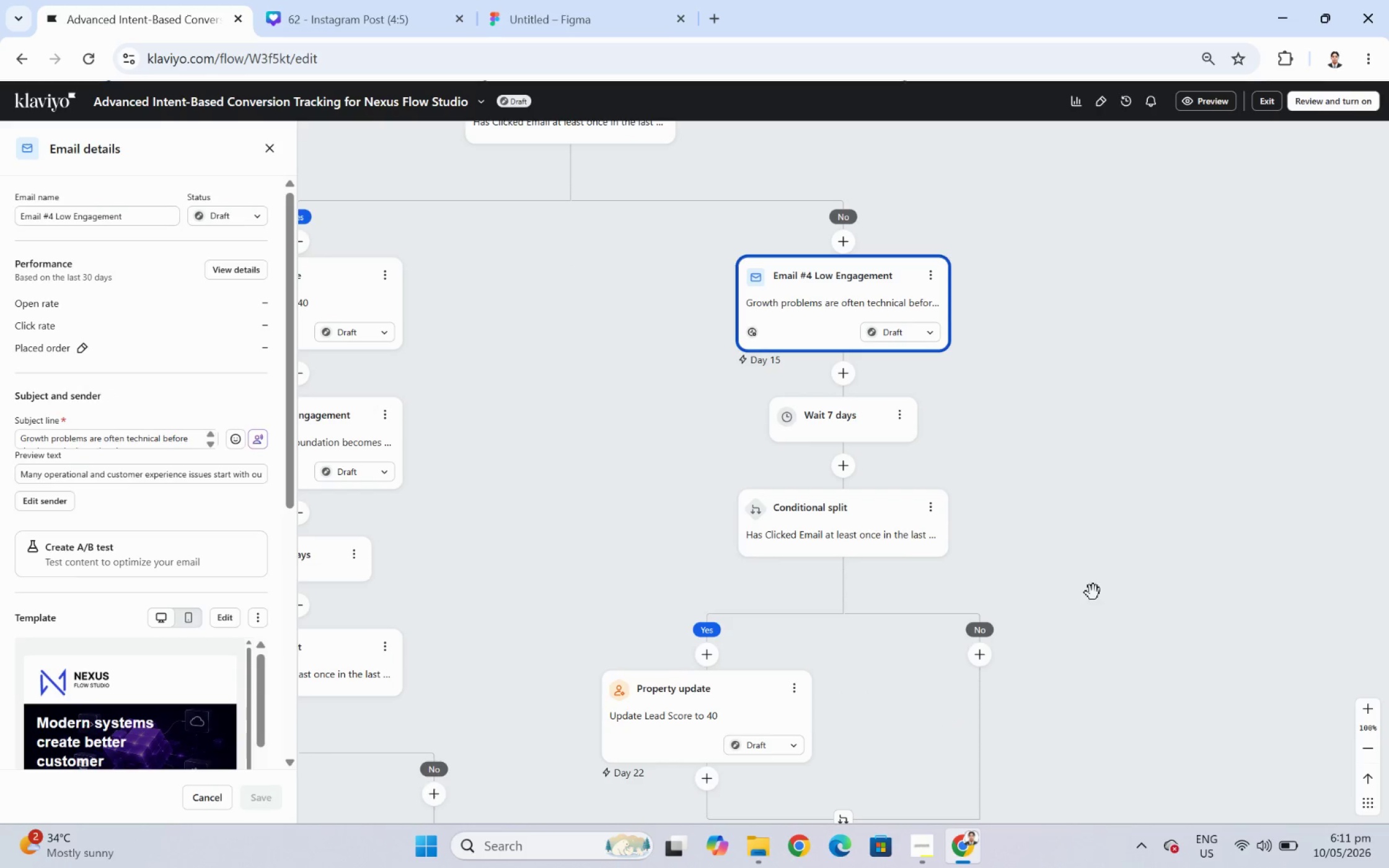 
left_click_drag(start_coordinate=[1095, 700], to_coordinate=[1146, 499])
 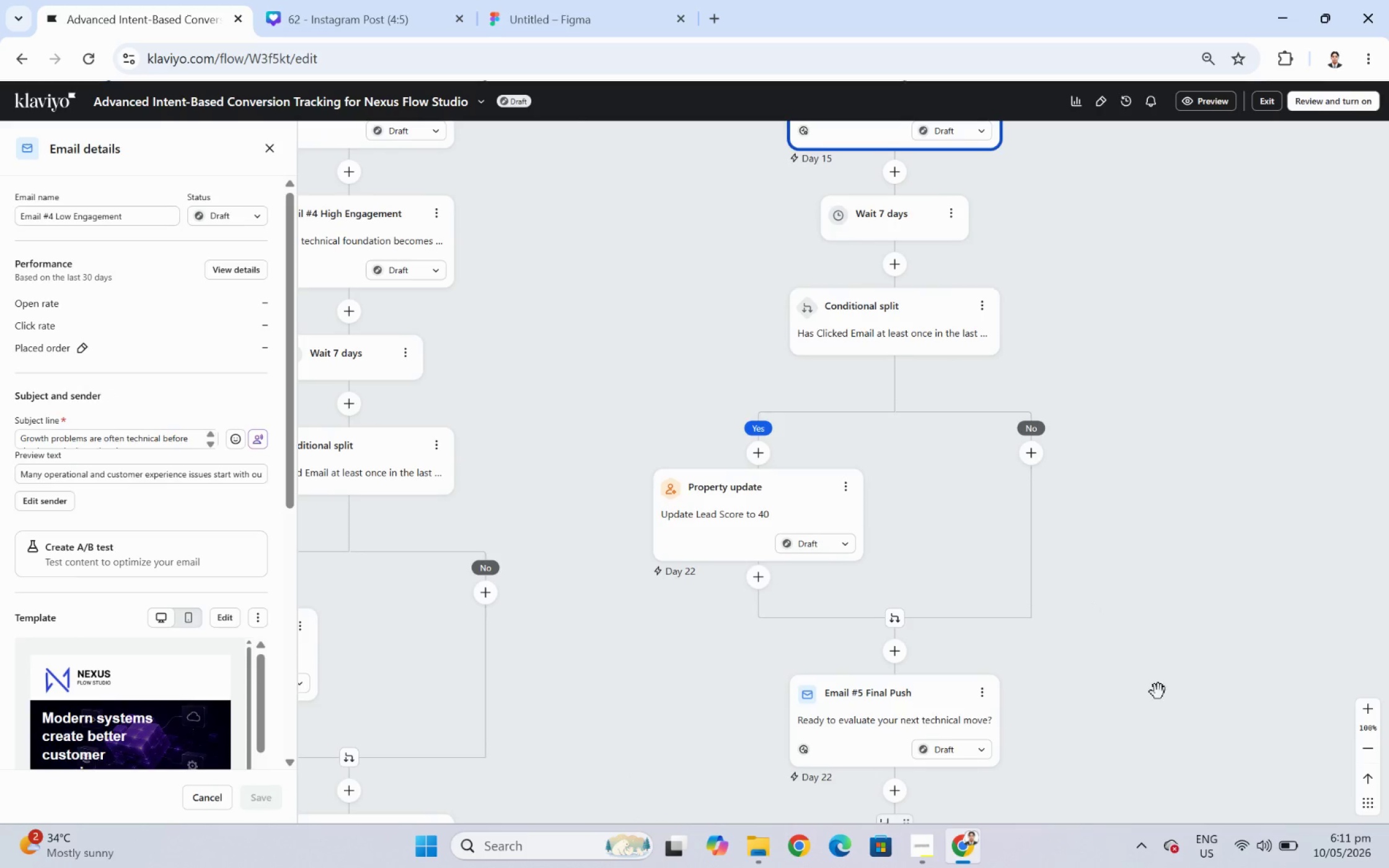 
left_click_drag(start_coordinate=[1158, 695], to_coordinate=[1164, 524])
 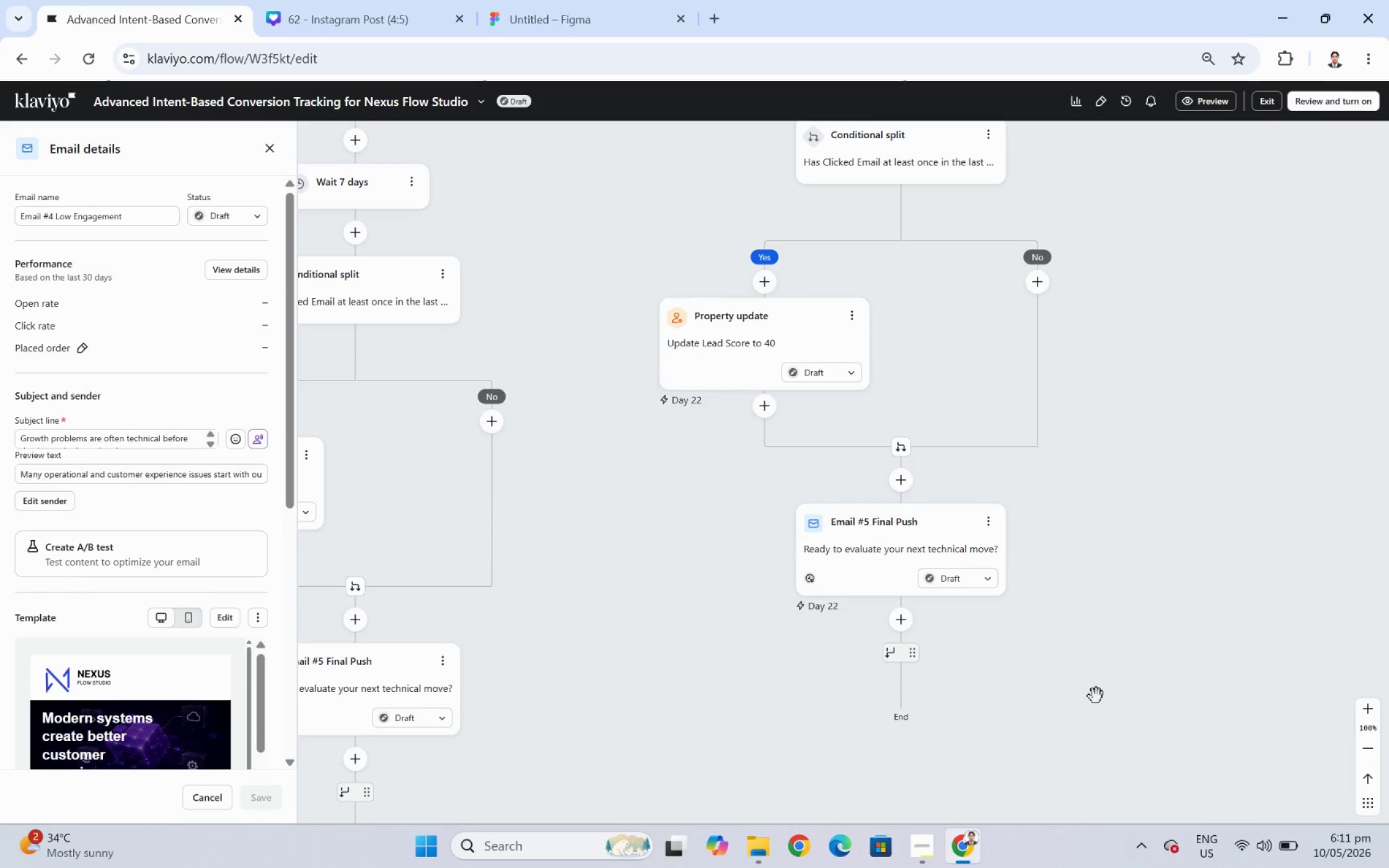 
left_click_drag(start_coordinate=[1094, 705], to_coordinate=[1313, 528])
 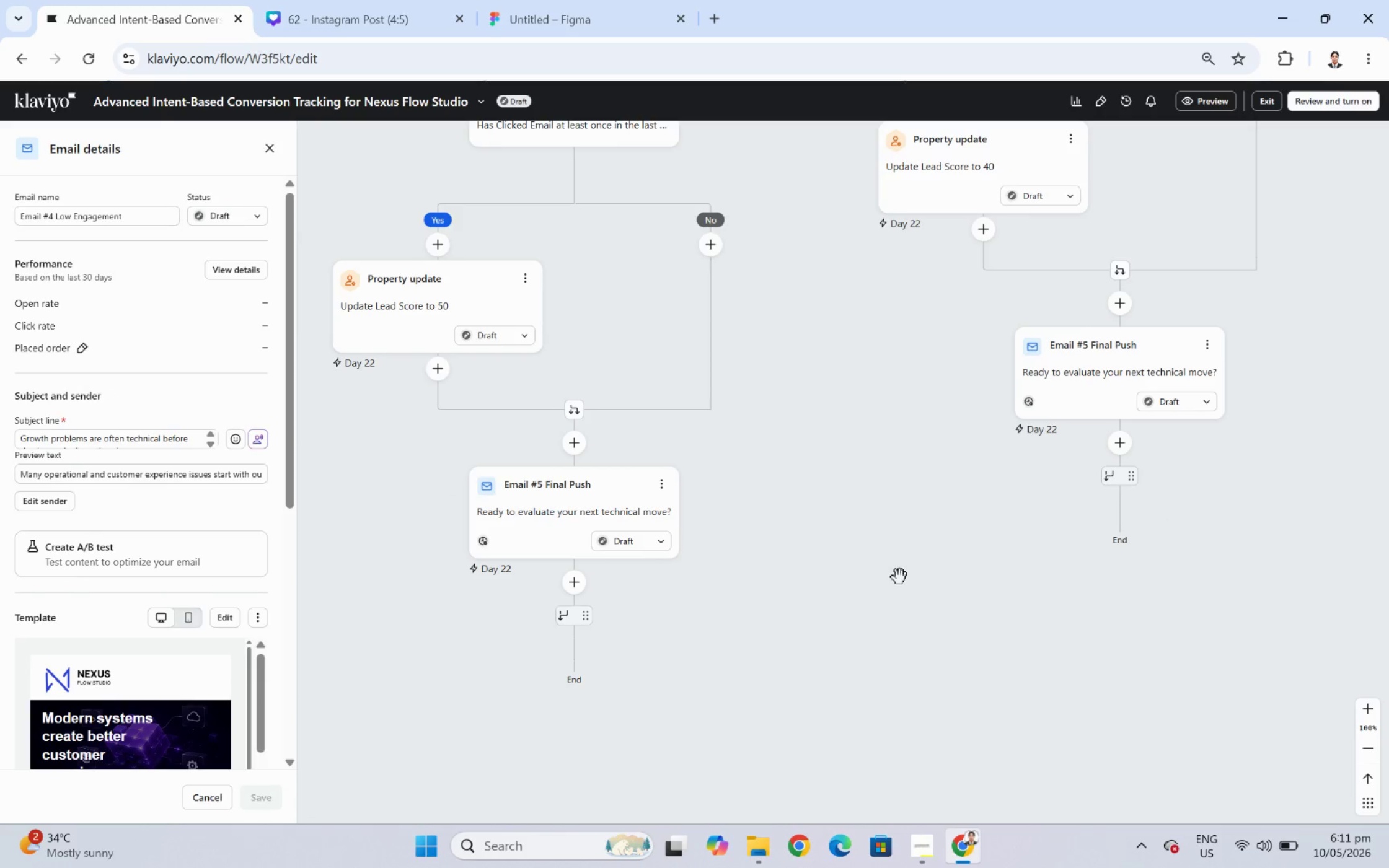 
left_click_drag(start_coordinate=[897, 574], to_coordinate=[935, 695])
 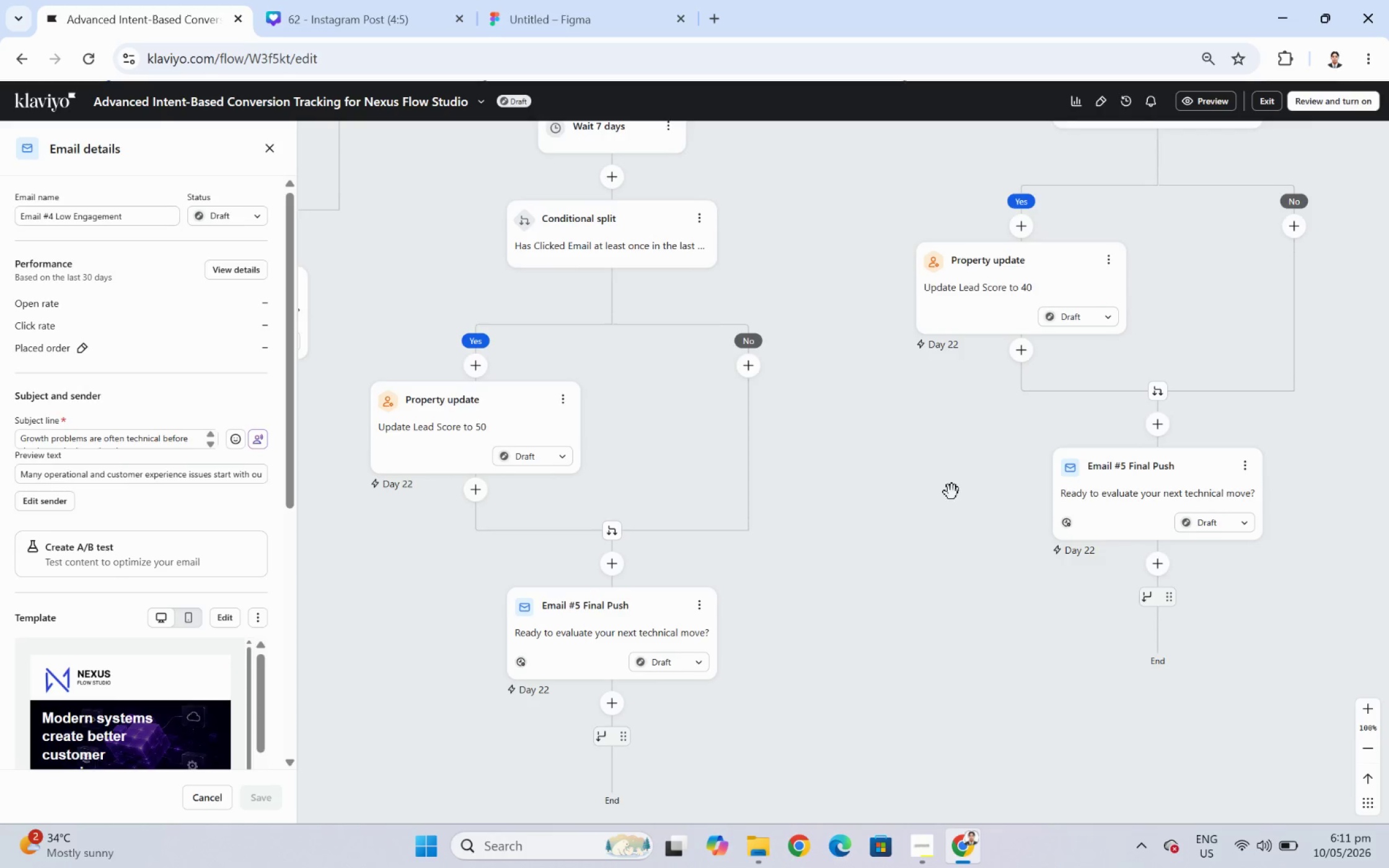 
left_click_drag(start_coordinate=[951, 492], to_coordinate=[859, 723])
 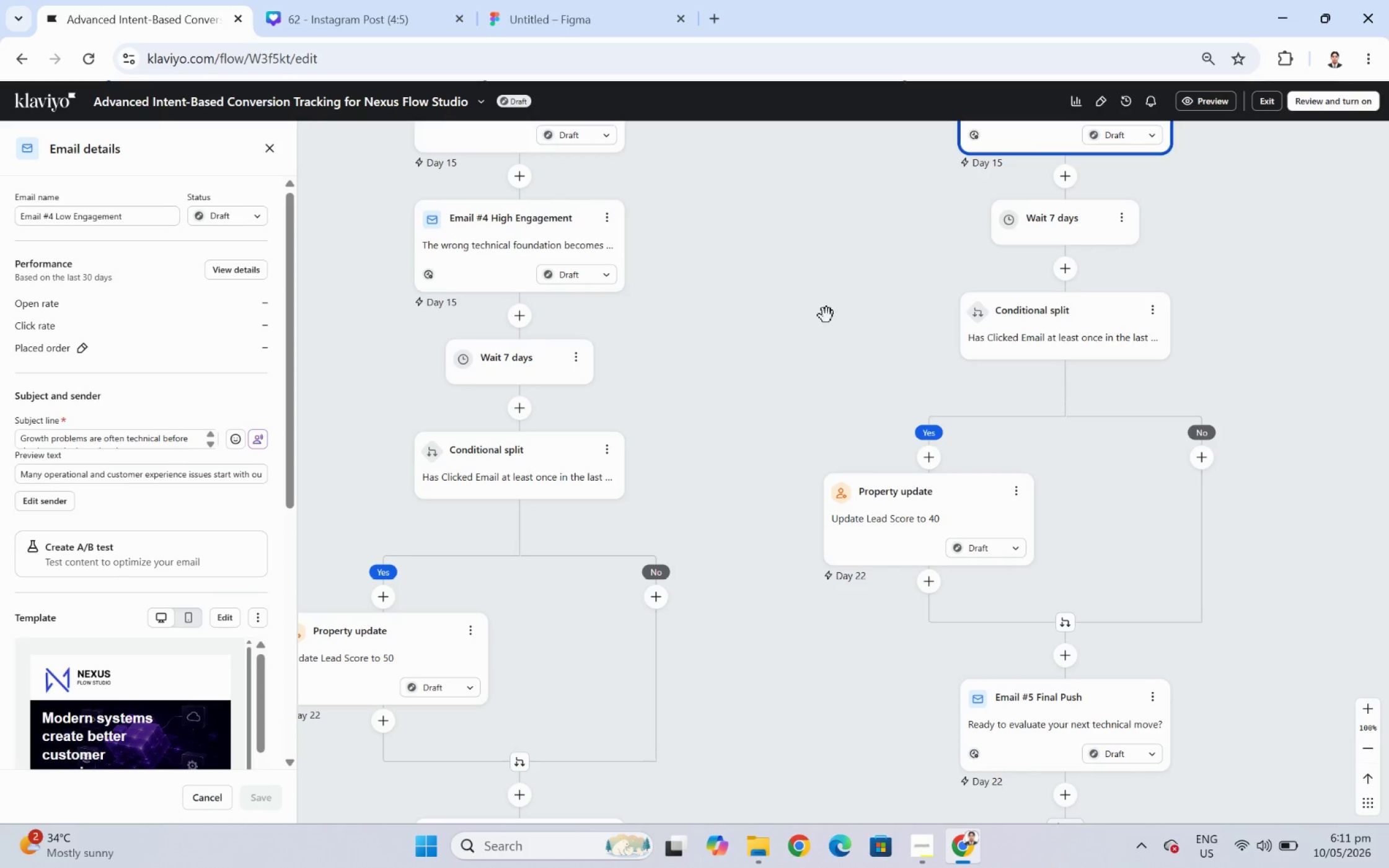 
left_click_drag(start_coordinate=[826, 310], to_coordinate=[826, 563])
 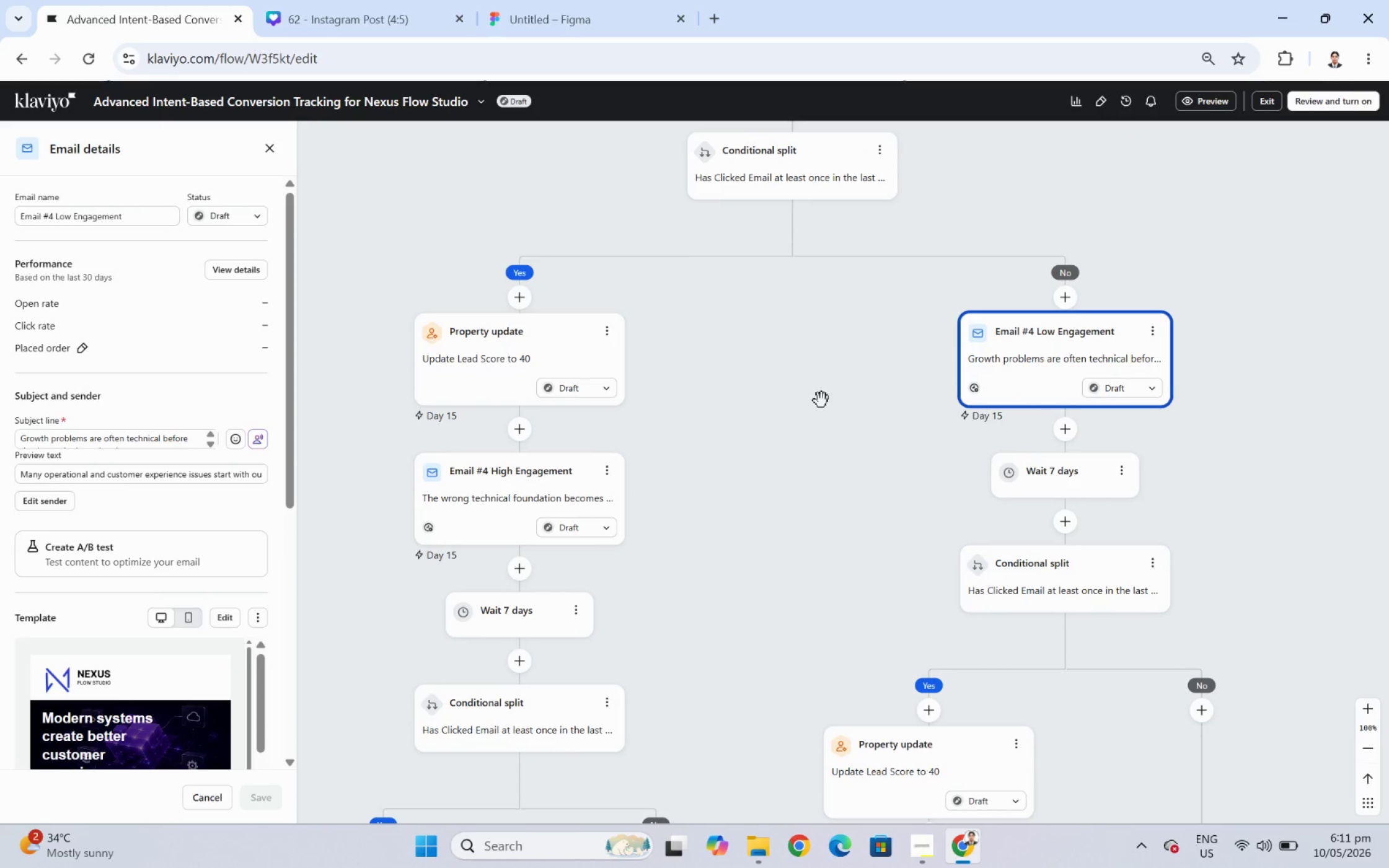 
left_click_drag(start_coordinate=[821, 400], to_coordinate=[816, 540])
 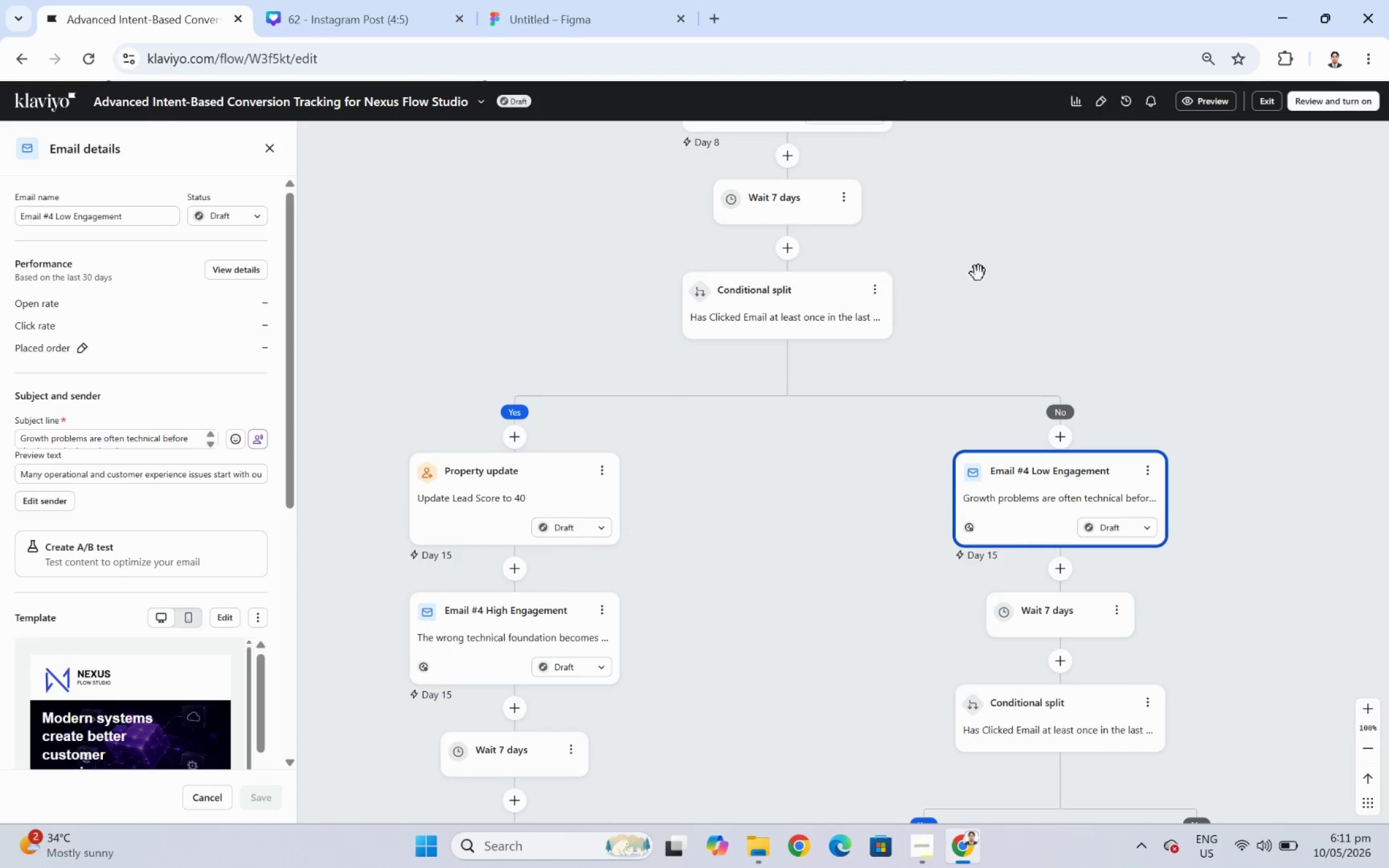 
left_click_drag(start_coordinate=[978, 273], to_coordinate=[979, 492])
 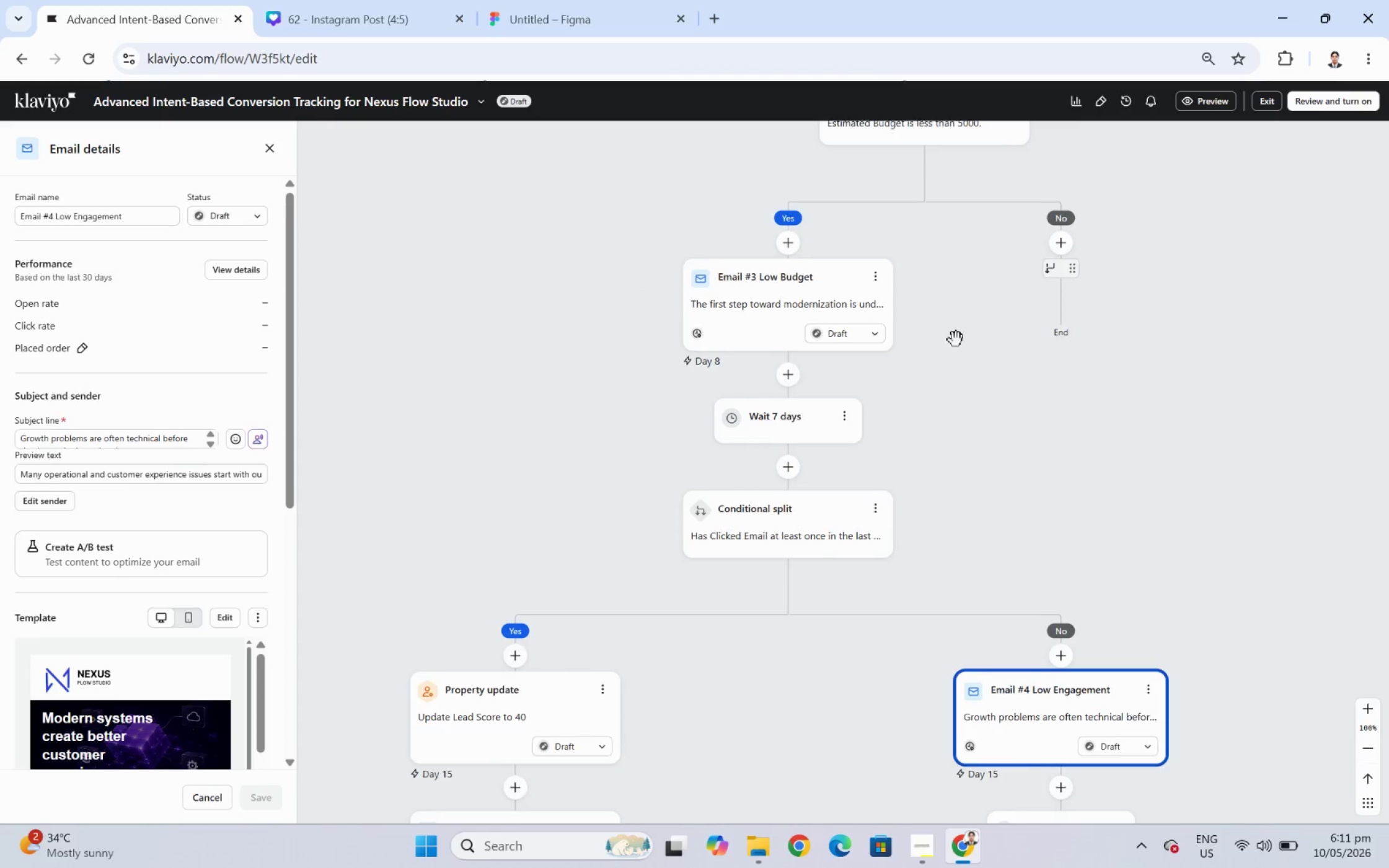 
left_click_drag(start_coordinate=[956, 340], to_coordinate=[928, 553])
 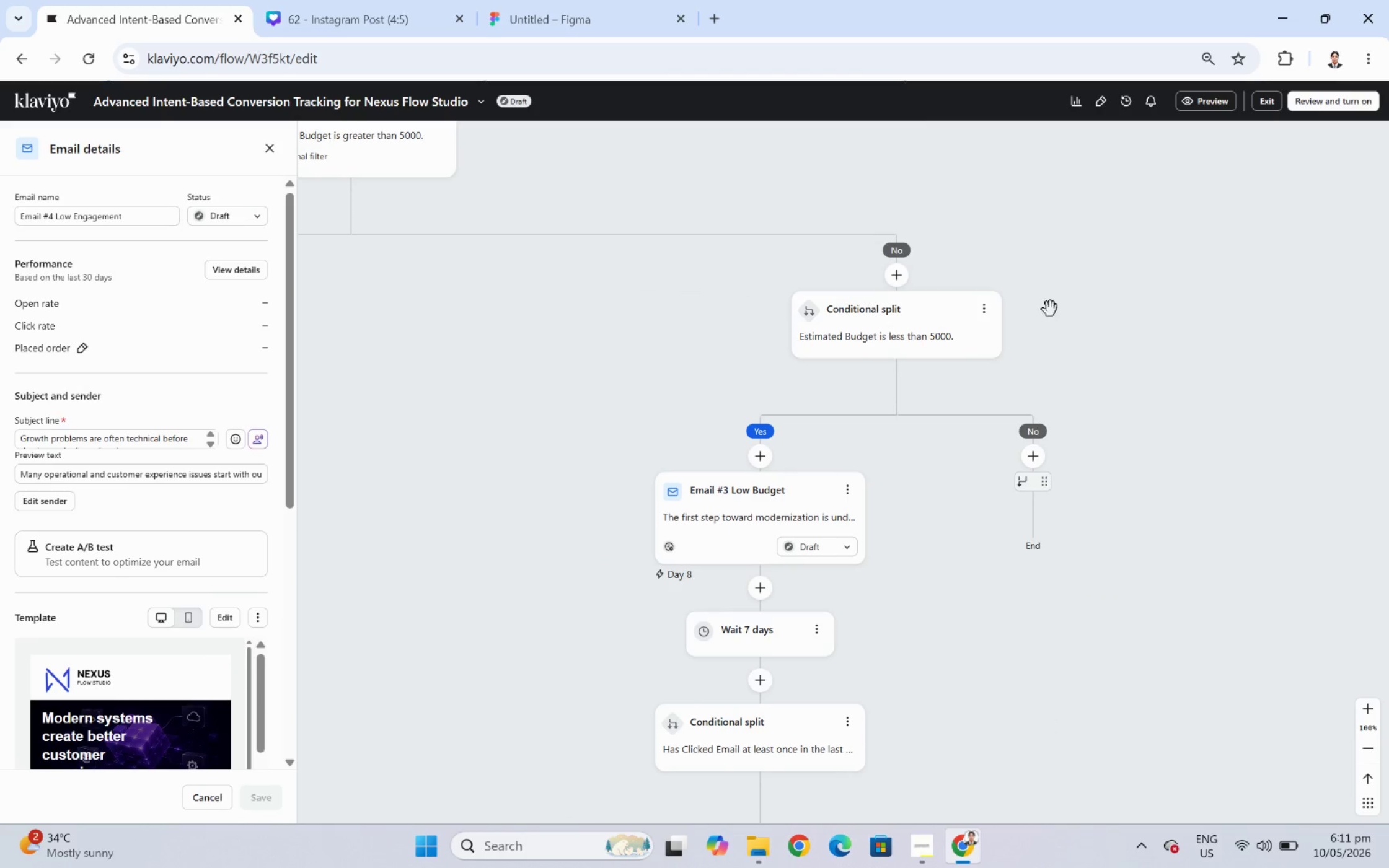 
left_click_drag(start_coordinate=[1064, 304], to_coordinate=[1043, 553])
 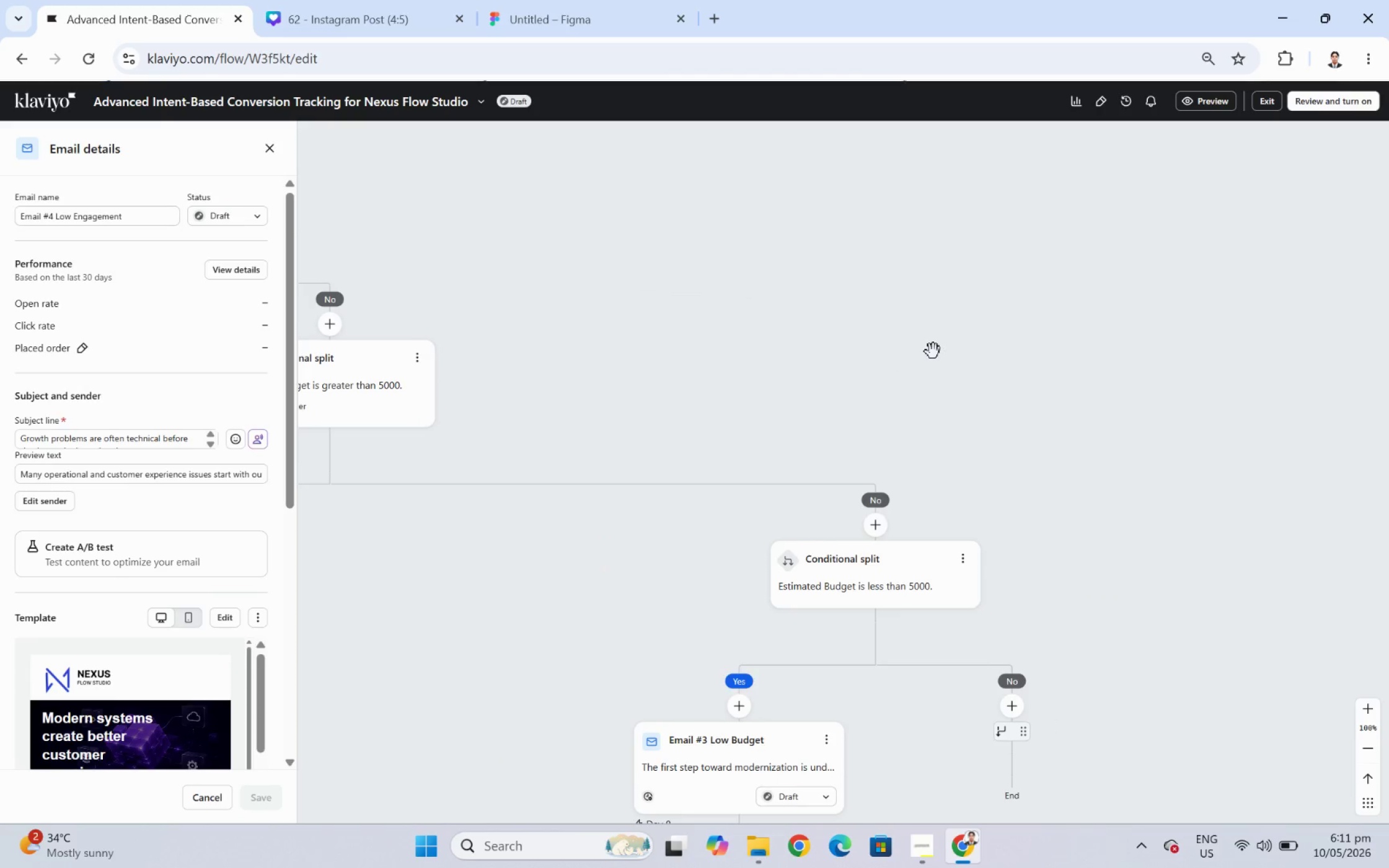 
left_click_drag(start_coordinate=[933, 351], to_coordinate=[939, 571])
 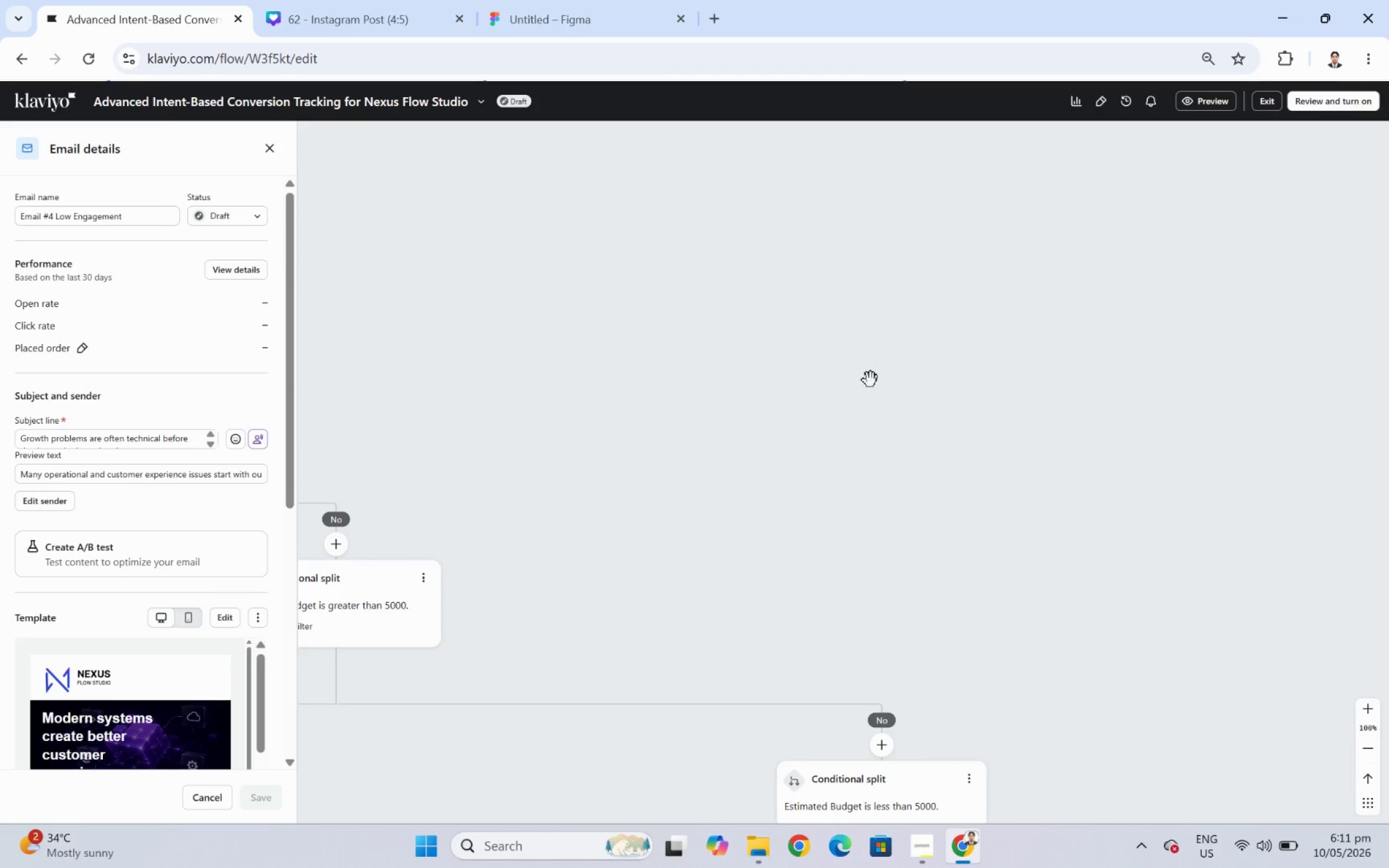 
left_click_drag(start_coordinate=[818, 377], to_coordinate=[1290, 504])
 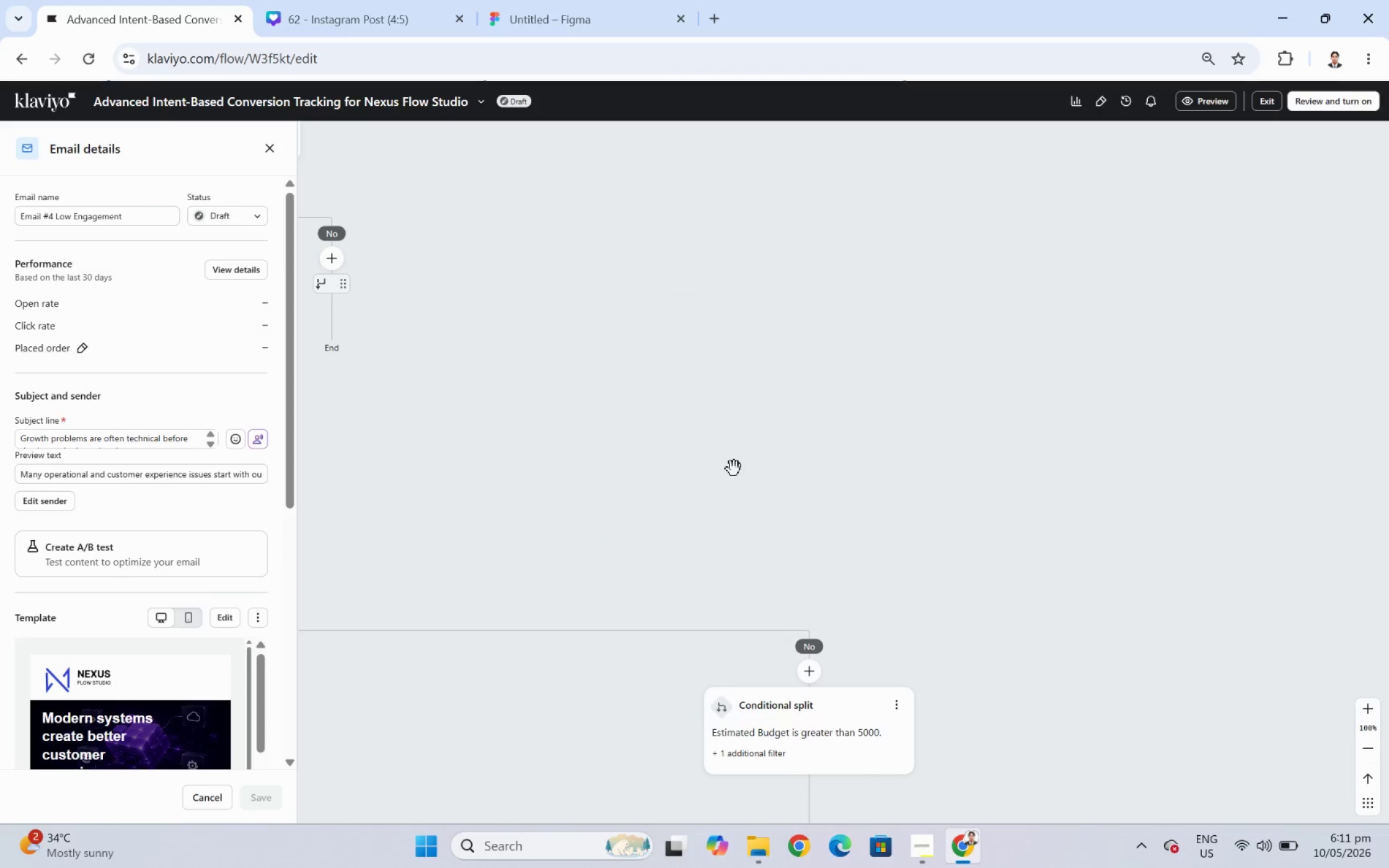 
left_click_drag(start_coordinate=[734, 468], to_coordinate=[1101, 644])
 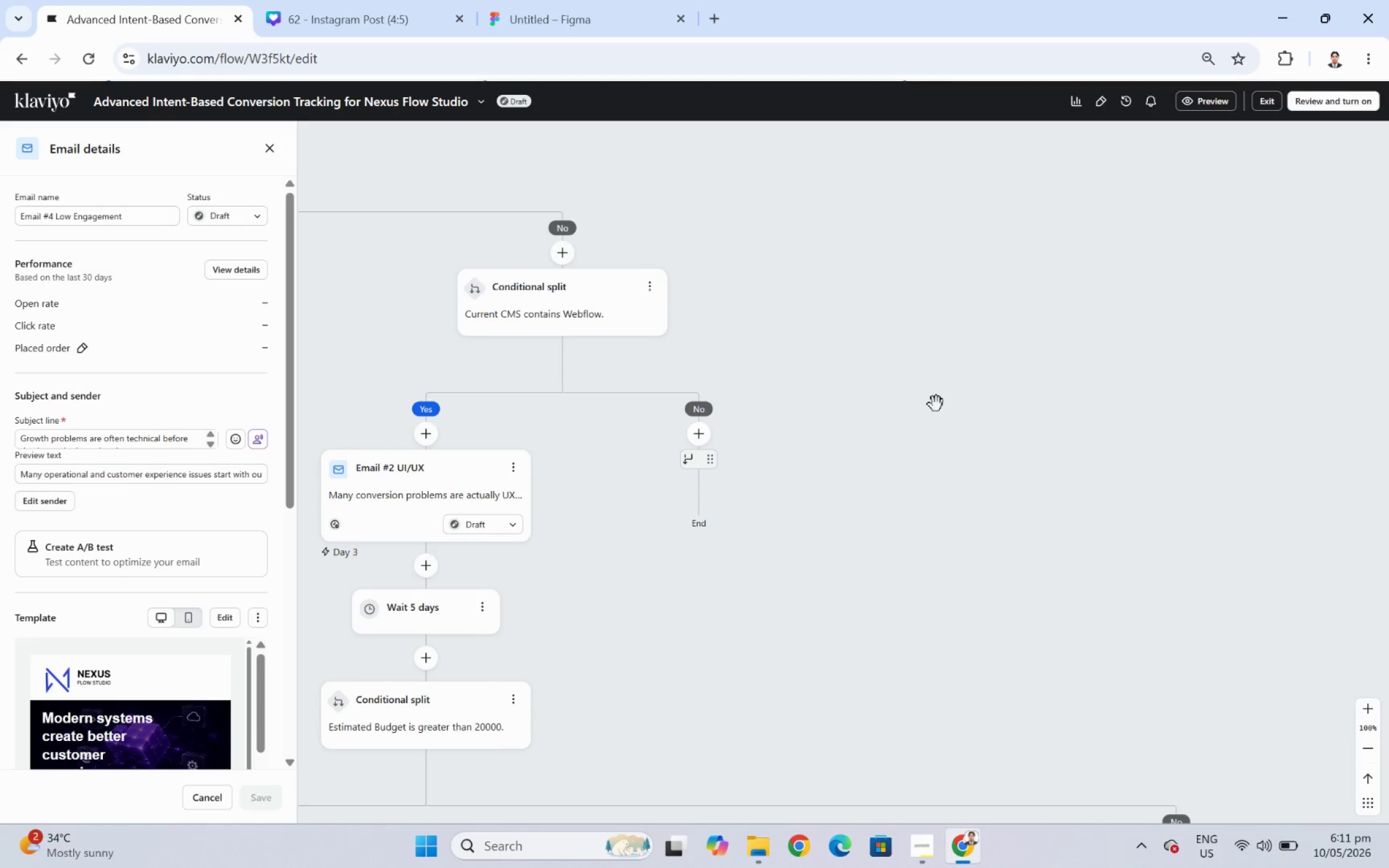 
left_click_drag(start_coordinate=[933, 397], to_coordinate=[1129, 527])
 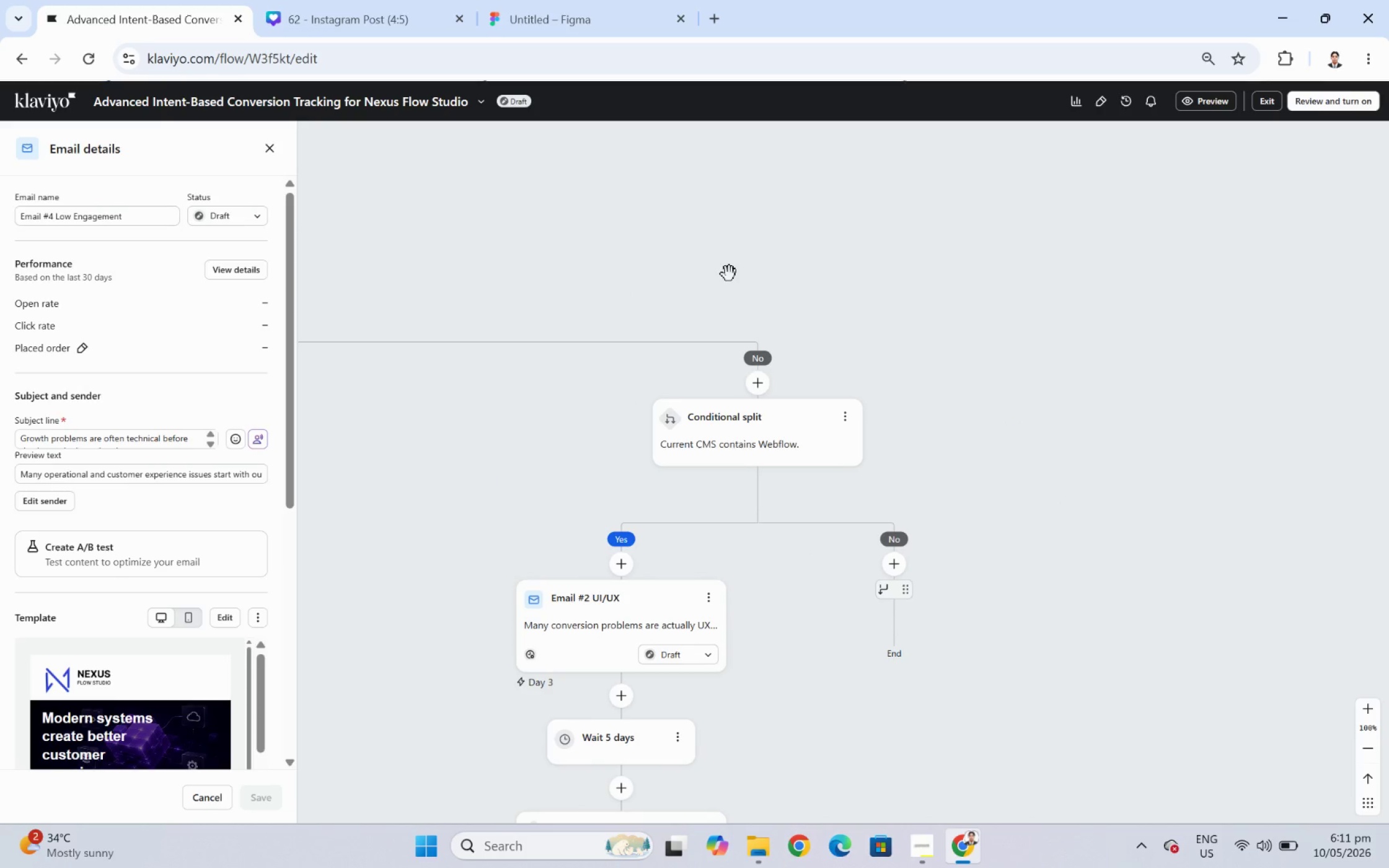 
left_click_drag(start_coordinate=[729, 274], to_coordinate=[1018, 239])
 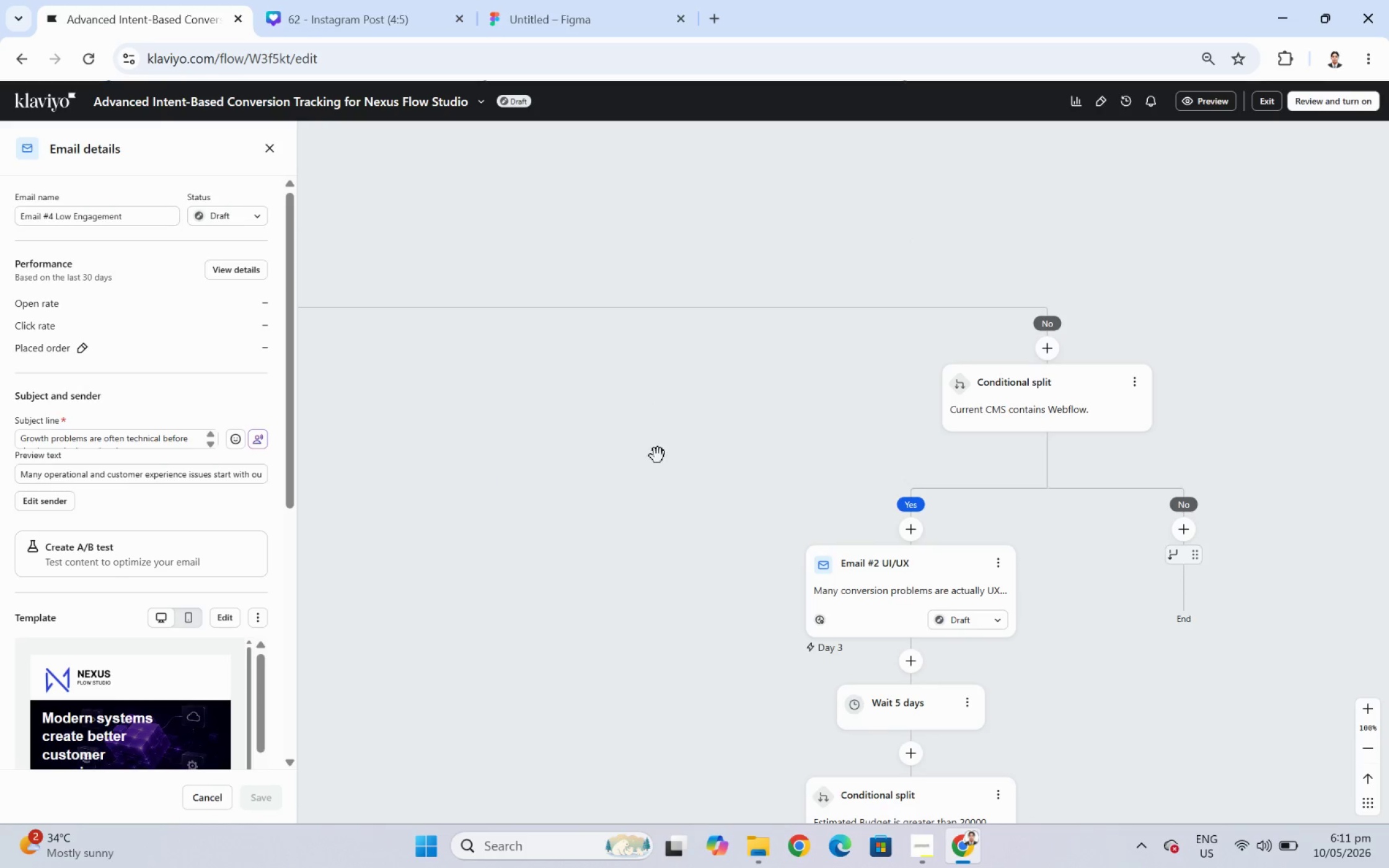 
left_click_drag(start_coordinate=[658, 455], to_coordinate=[1020, 526])
 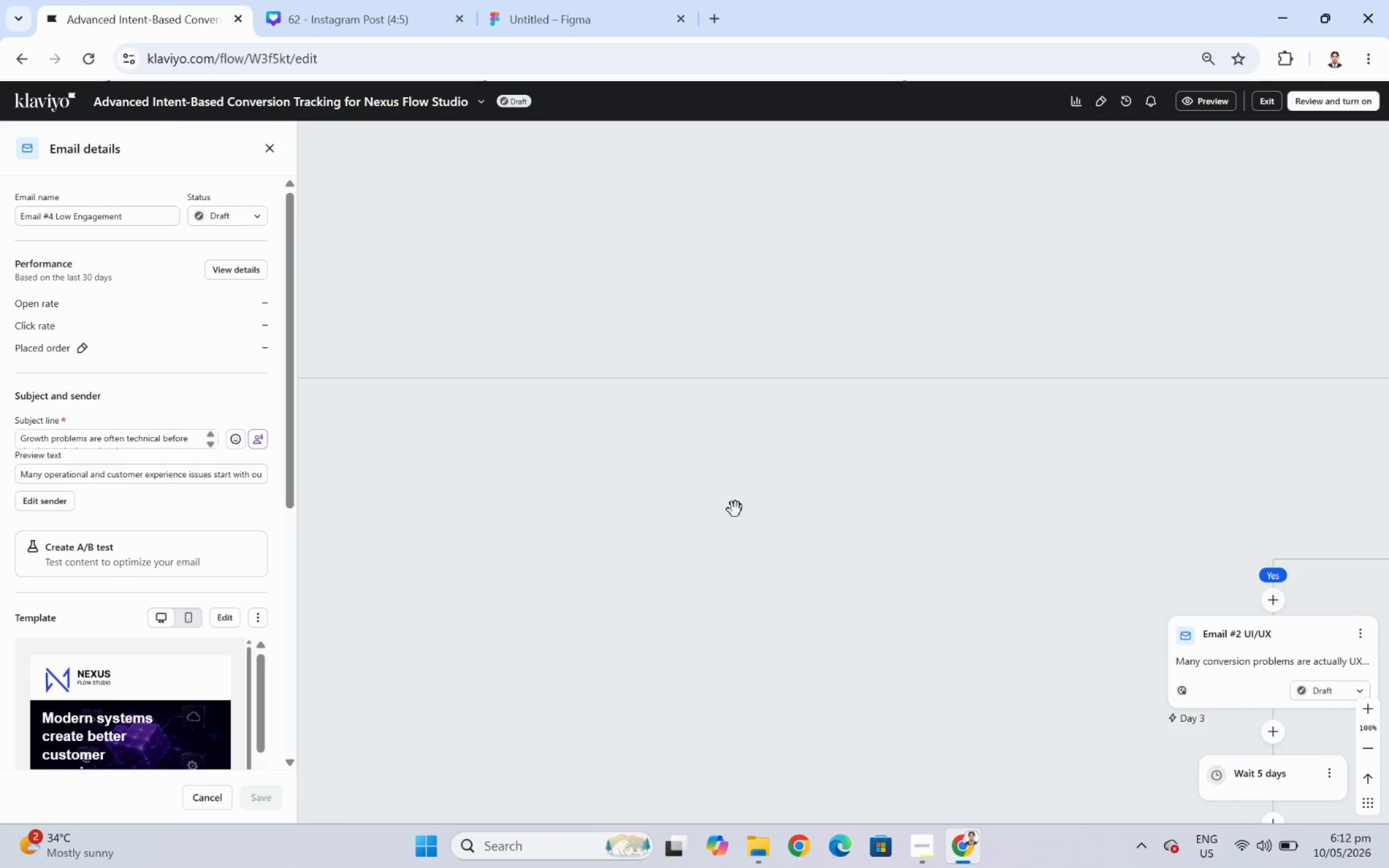 
left_click_drag(start_coordinate=[734, 509], to_coordinate=[983, 457])
 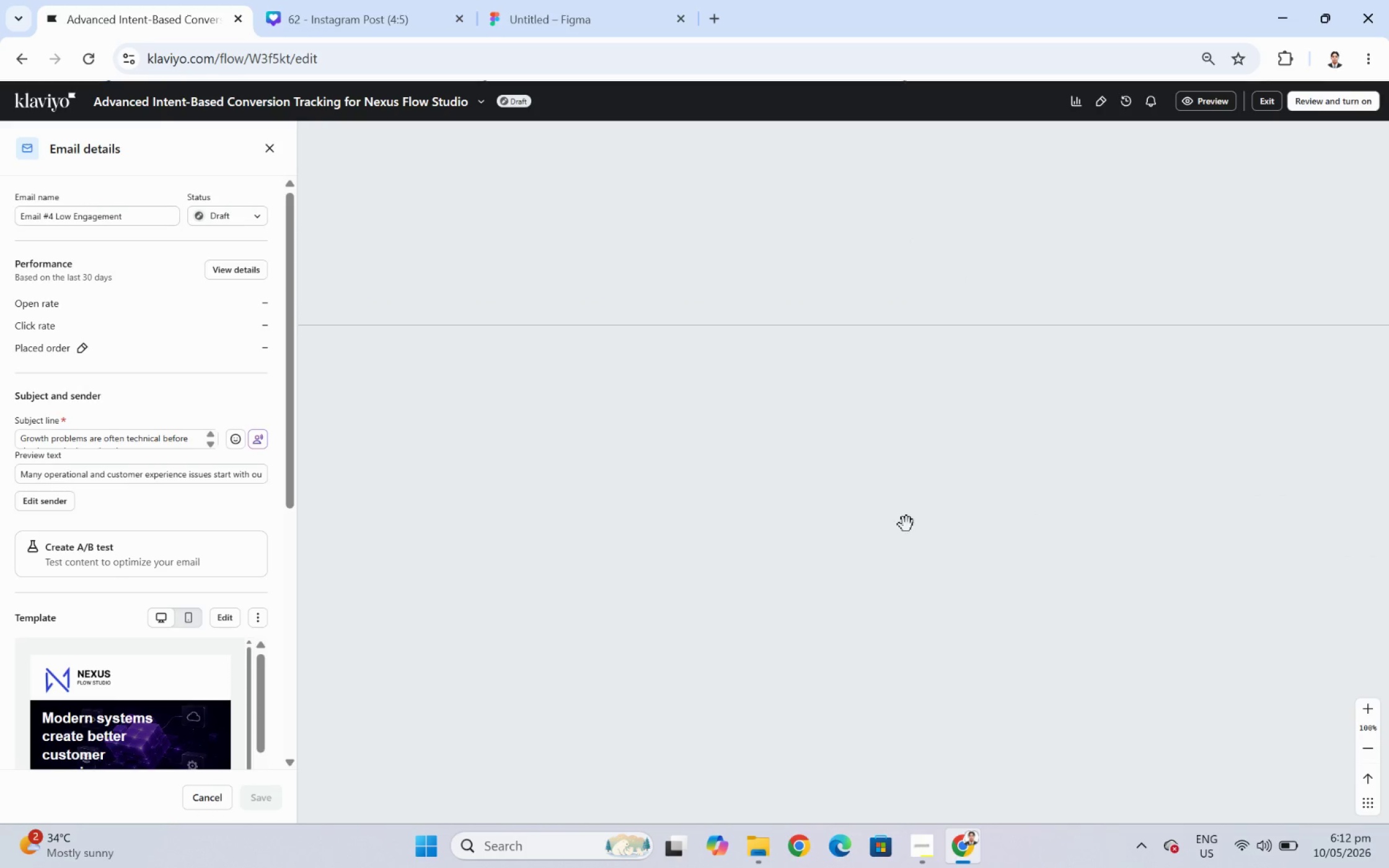 
left_click_drag(start_coordinate=[914, 529], to_coordinate=[659, 324])
 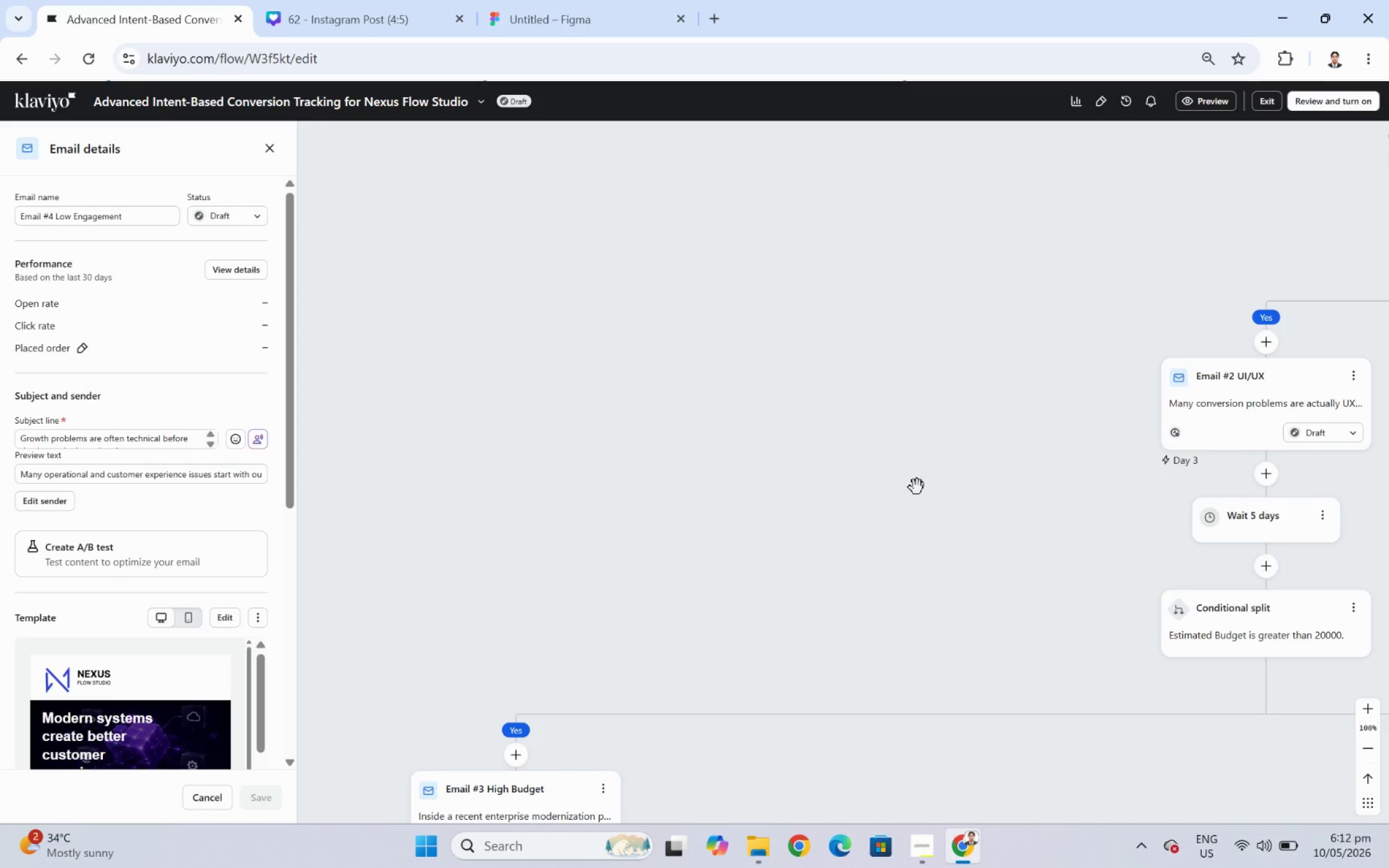 
left_click_drag(start_coordinate=[912, 484], to_coordinate=[591, 310])
 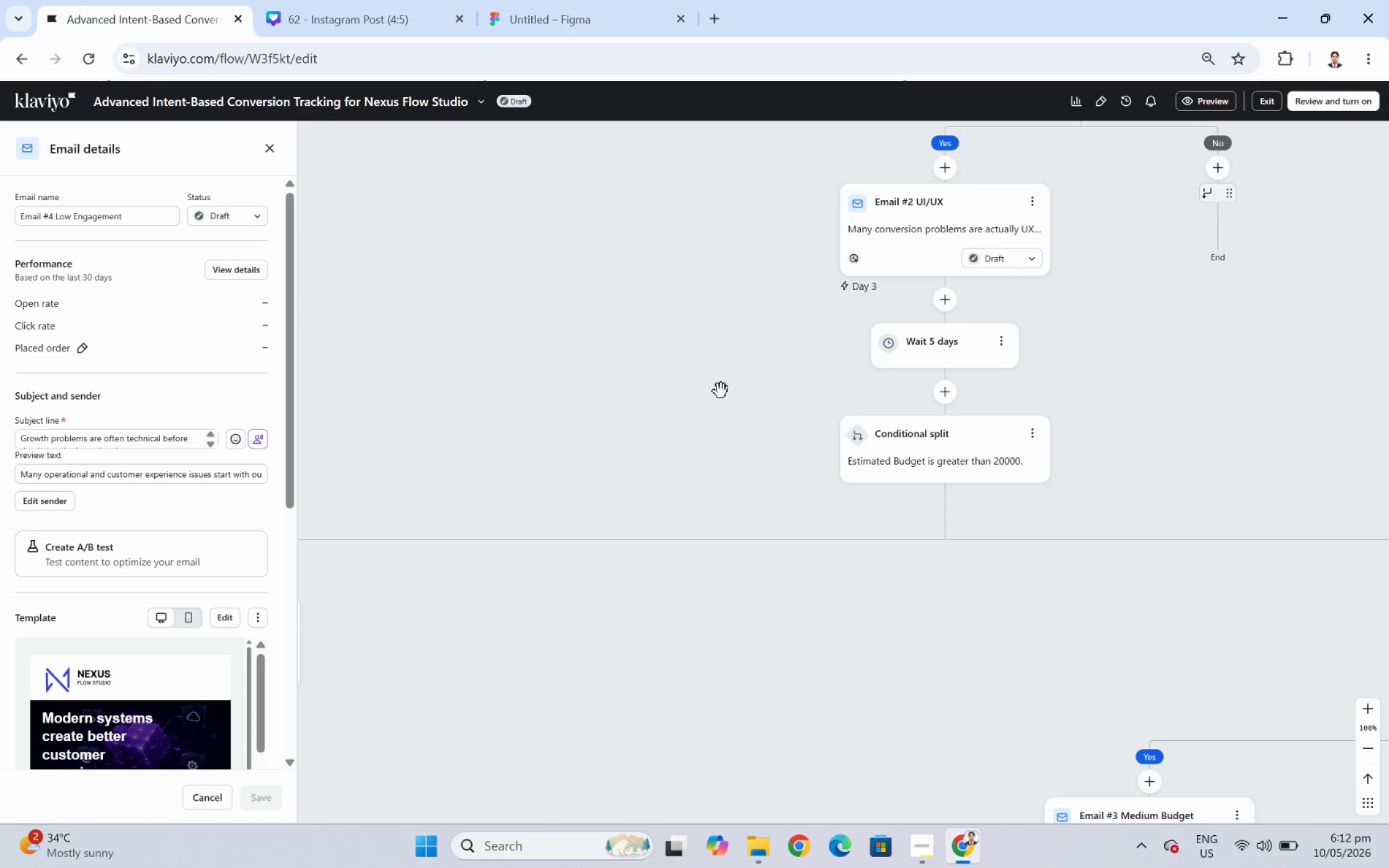 
left_click_drag(start_coordinate=[721, 391], to_coordinate=[506, 351])
 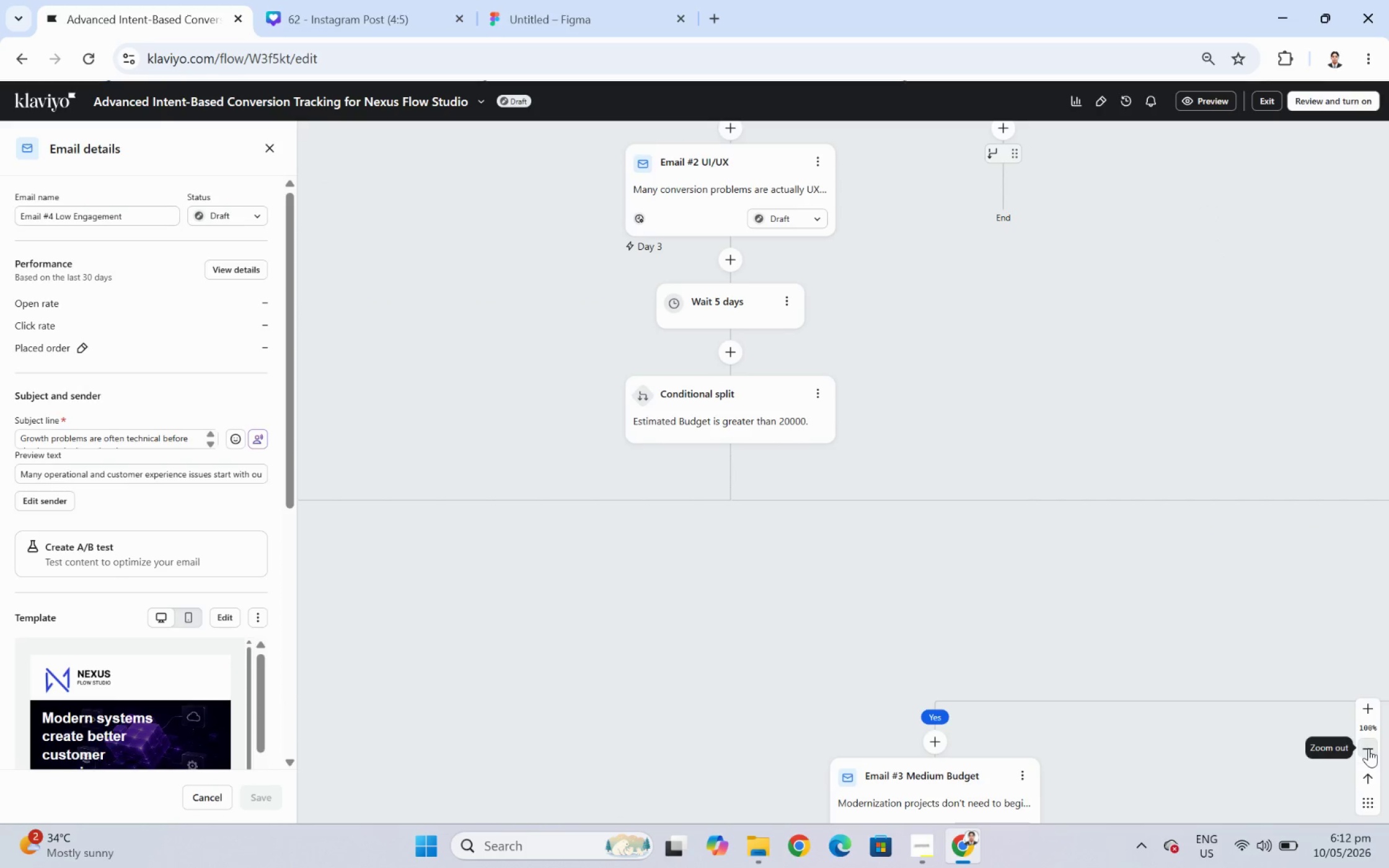 
left_click([1368, 748])
 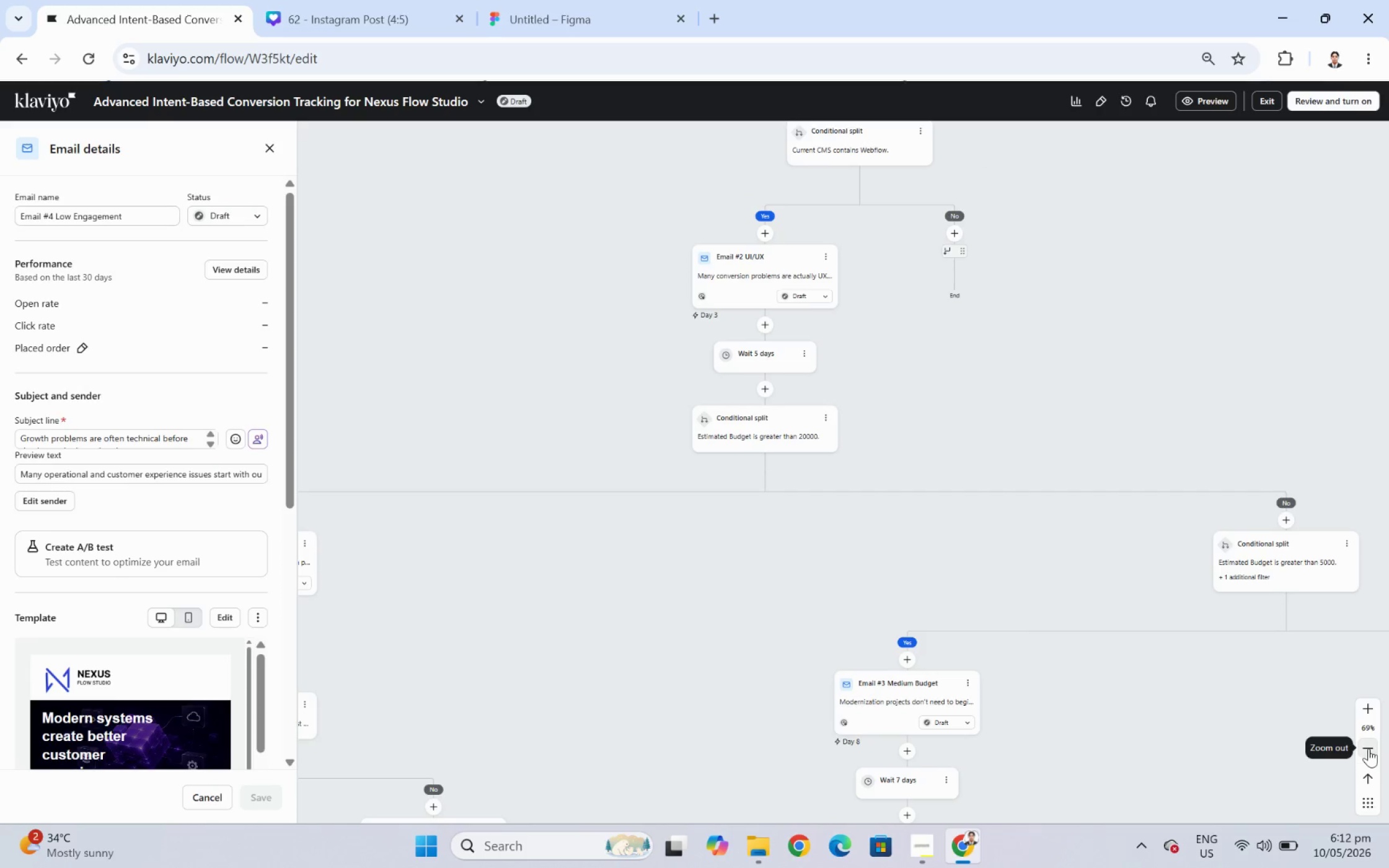 
left_click([1368, 748])
 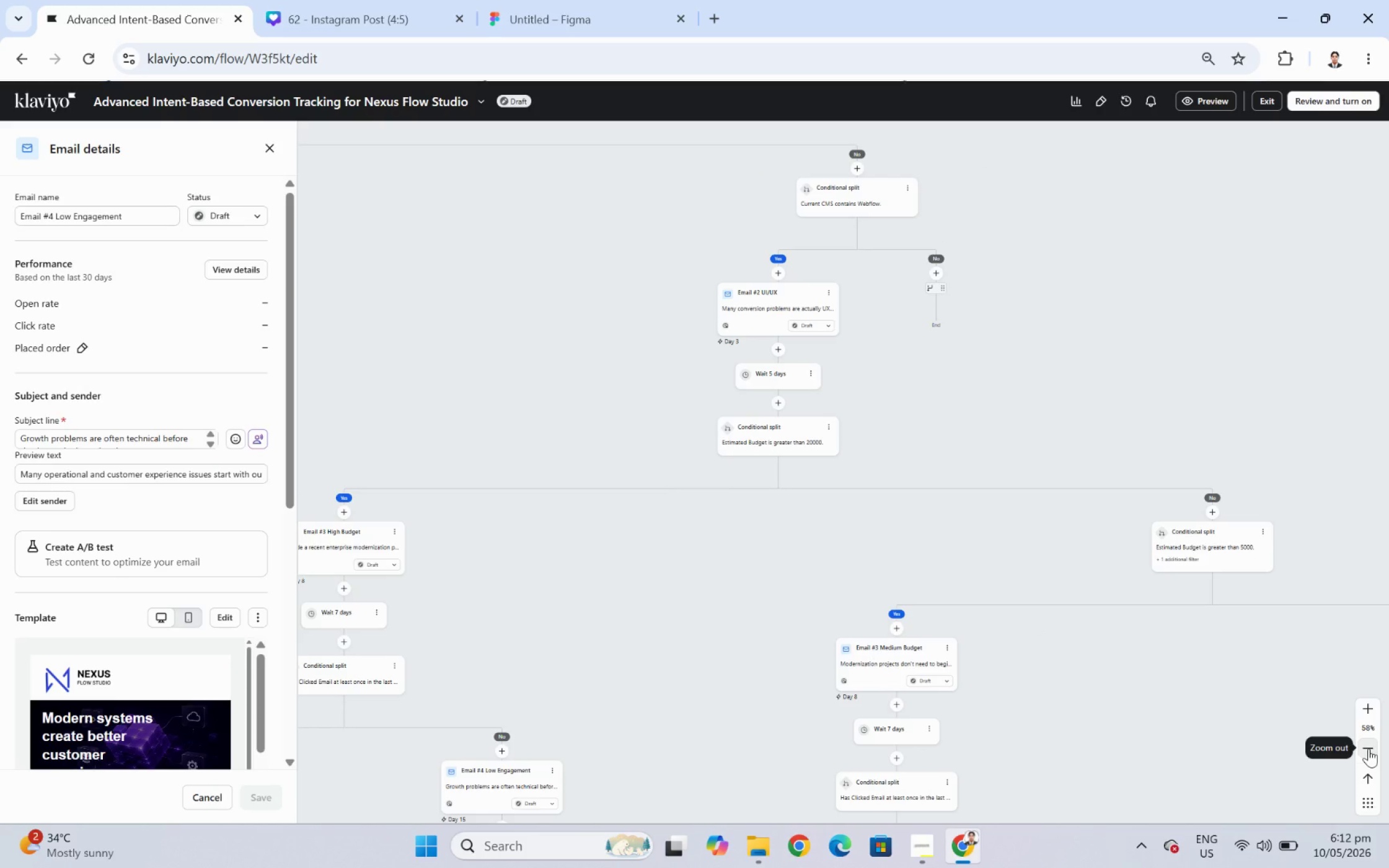 
left_click([1368, 748])
 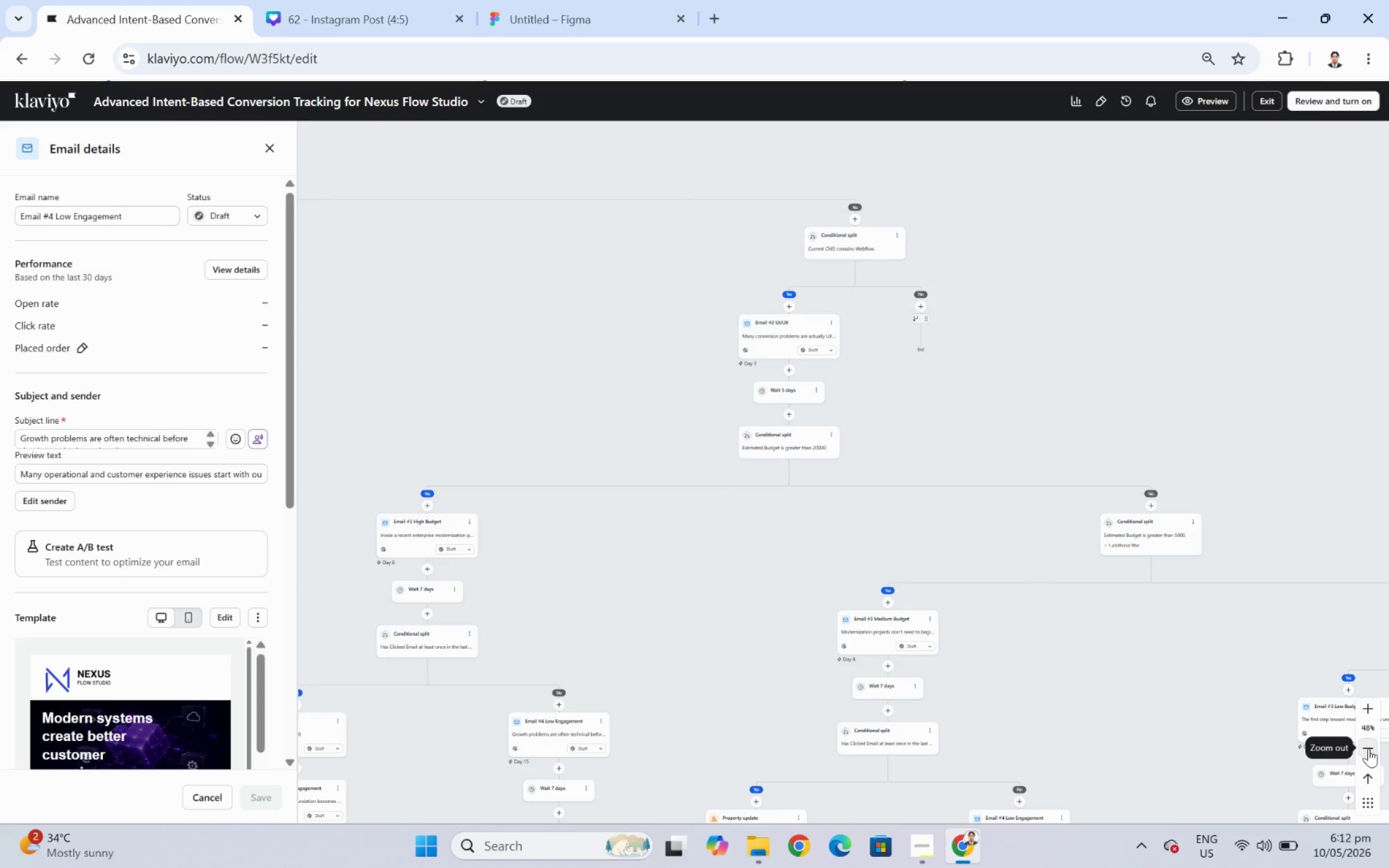 
left_click([1368, 748])
 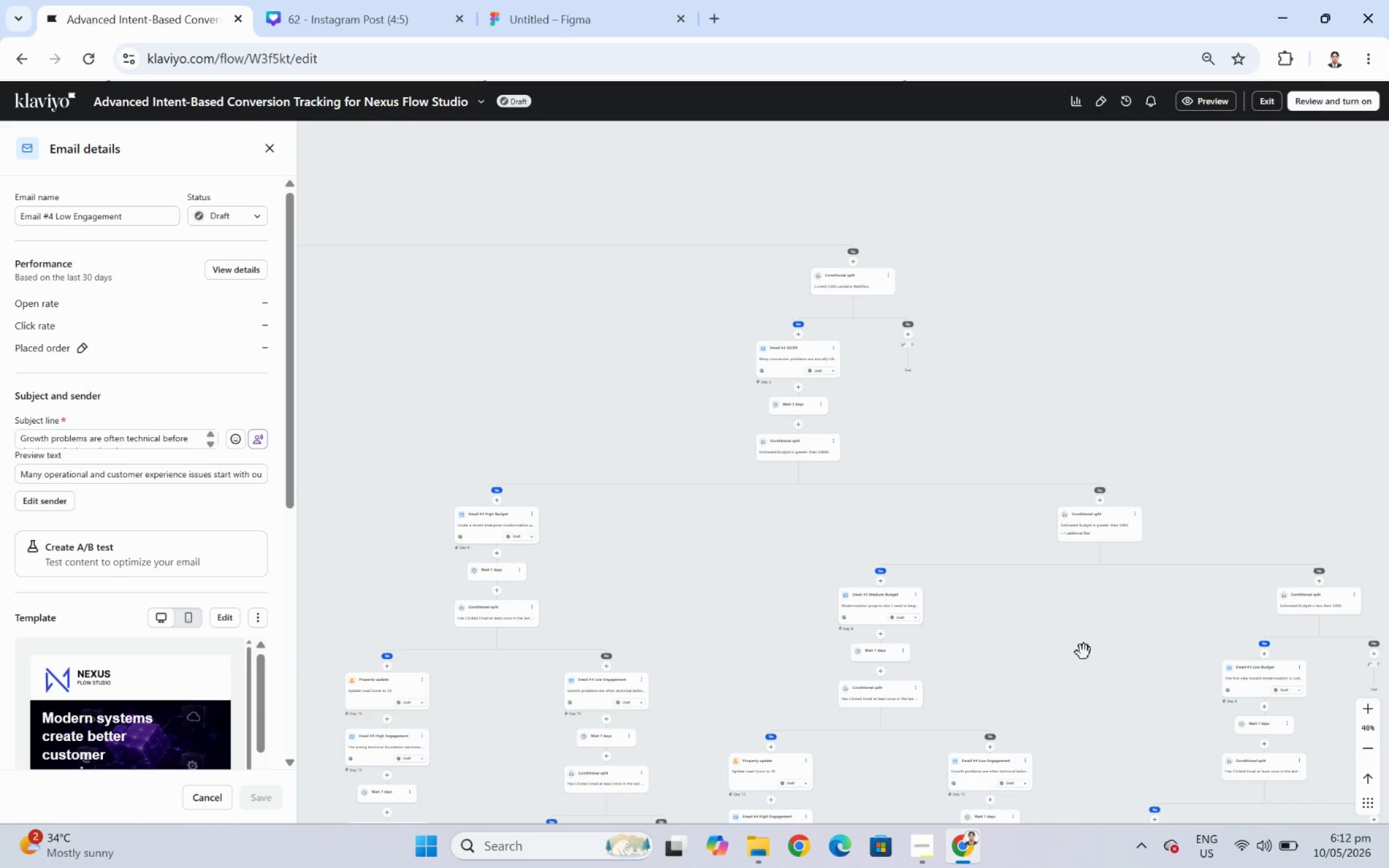 
left_click_drag(start_coordinate=[1065, 647], to_coordinate=[1024, 608])
 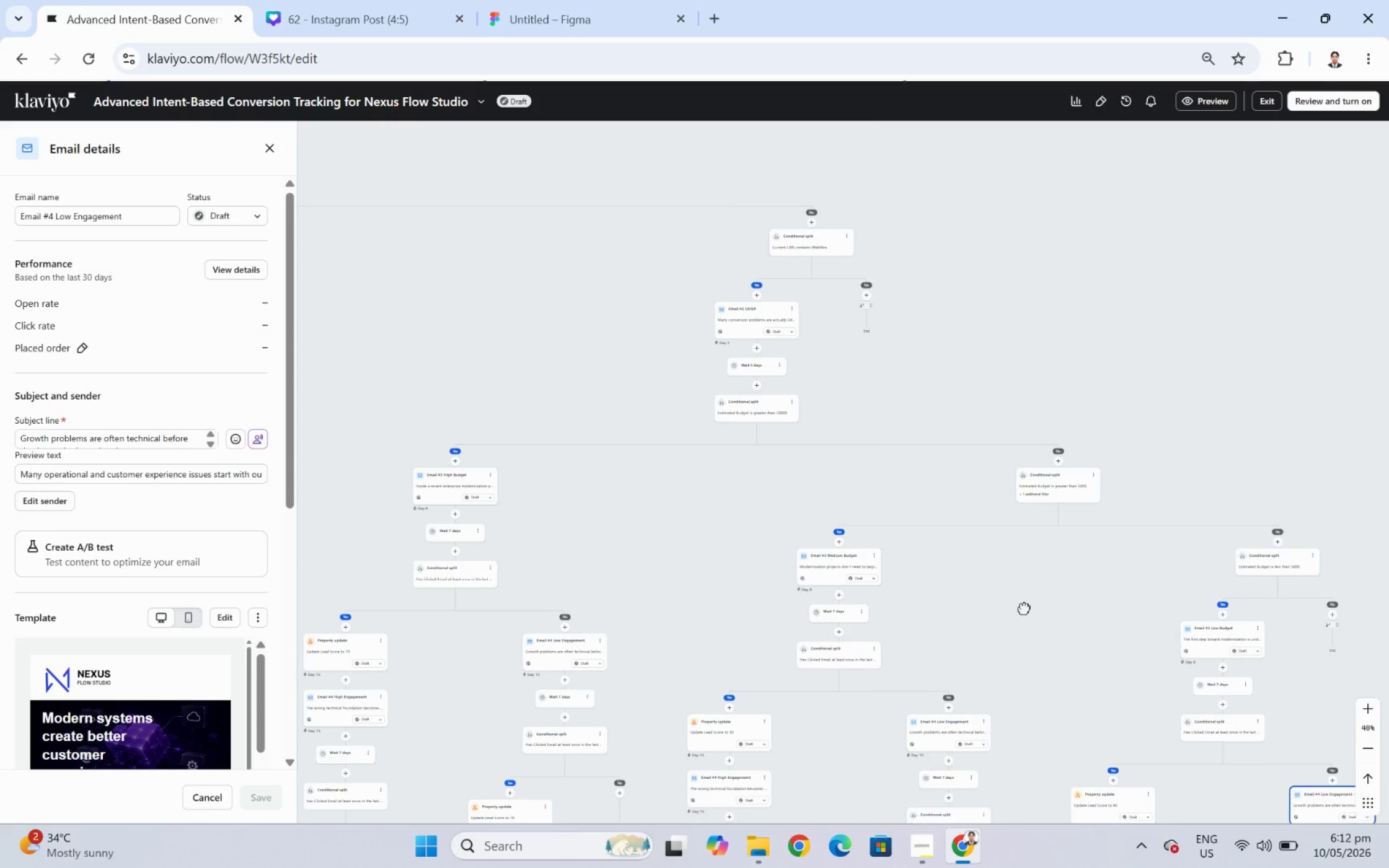 
left_click_drag(start_coordinate=[1024, 608], to_coordinate=[852, 376])
 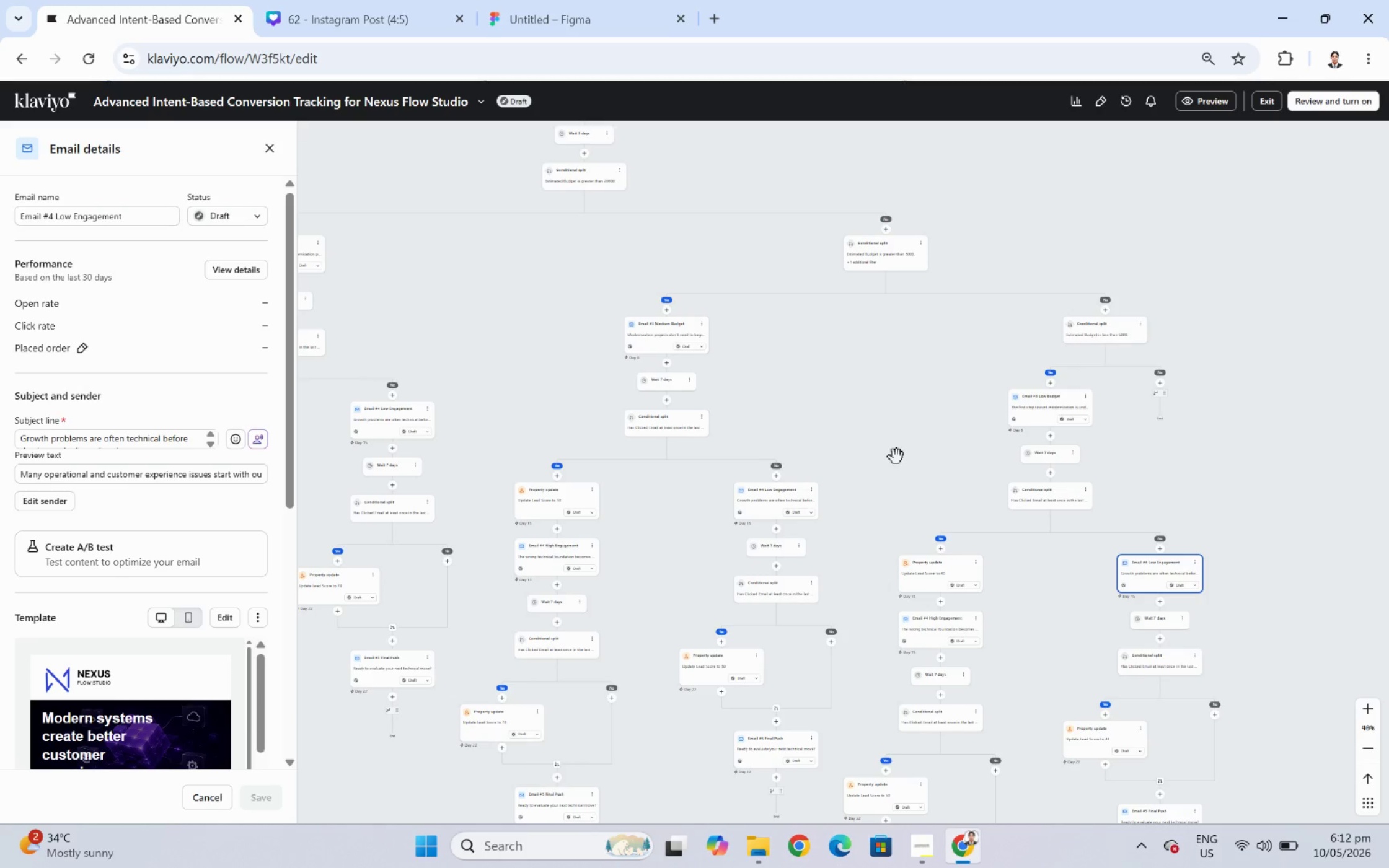 
left_click_drag(start_coordinate=[897, 457], to_coordinate=[1077, 750])
 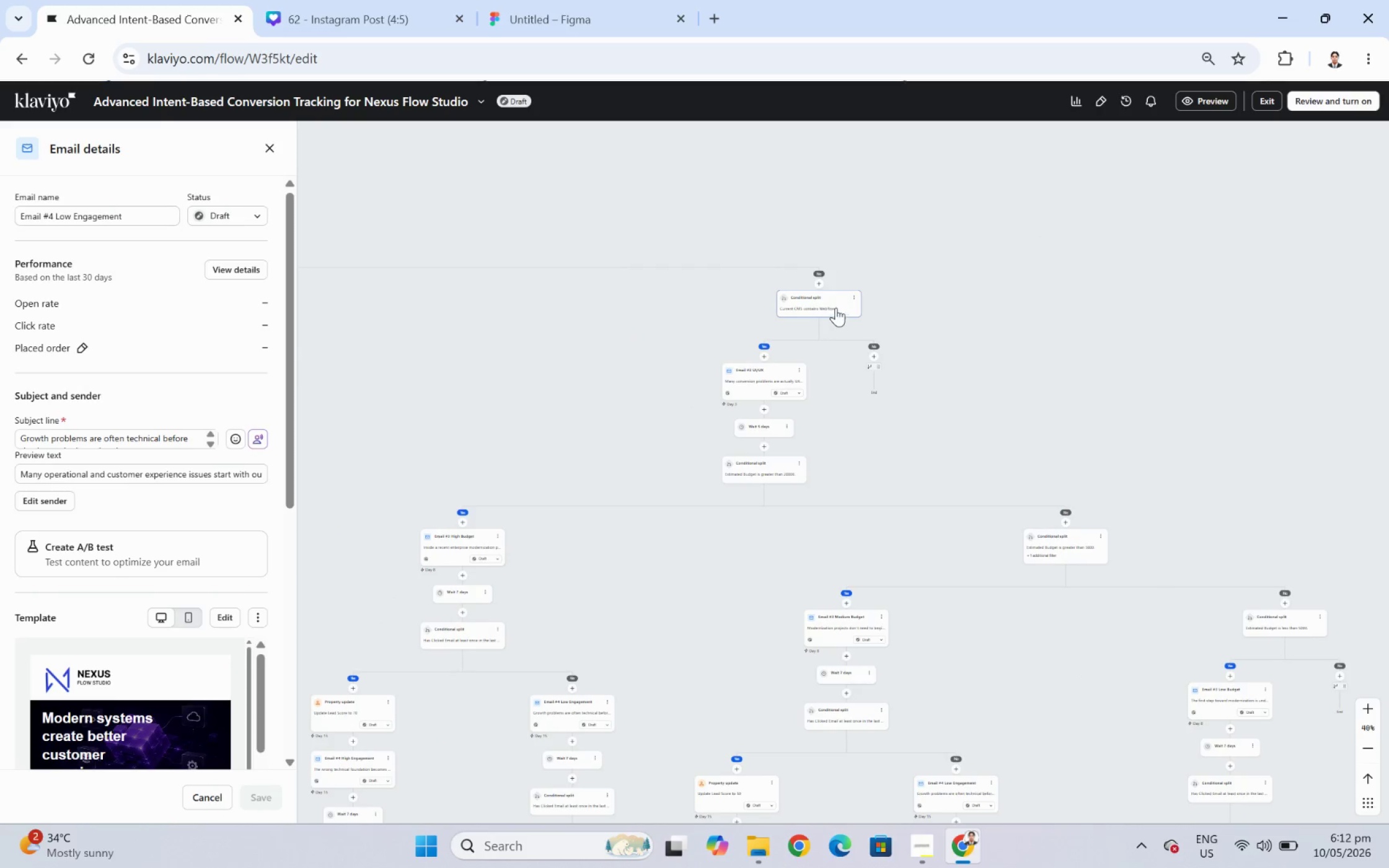 
left_click_drag(start_coordinate=[1011, 310], to_coordinate=[1285, 396])
 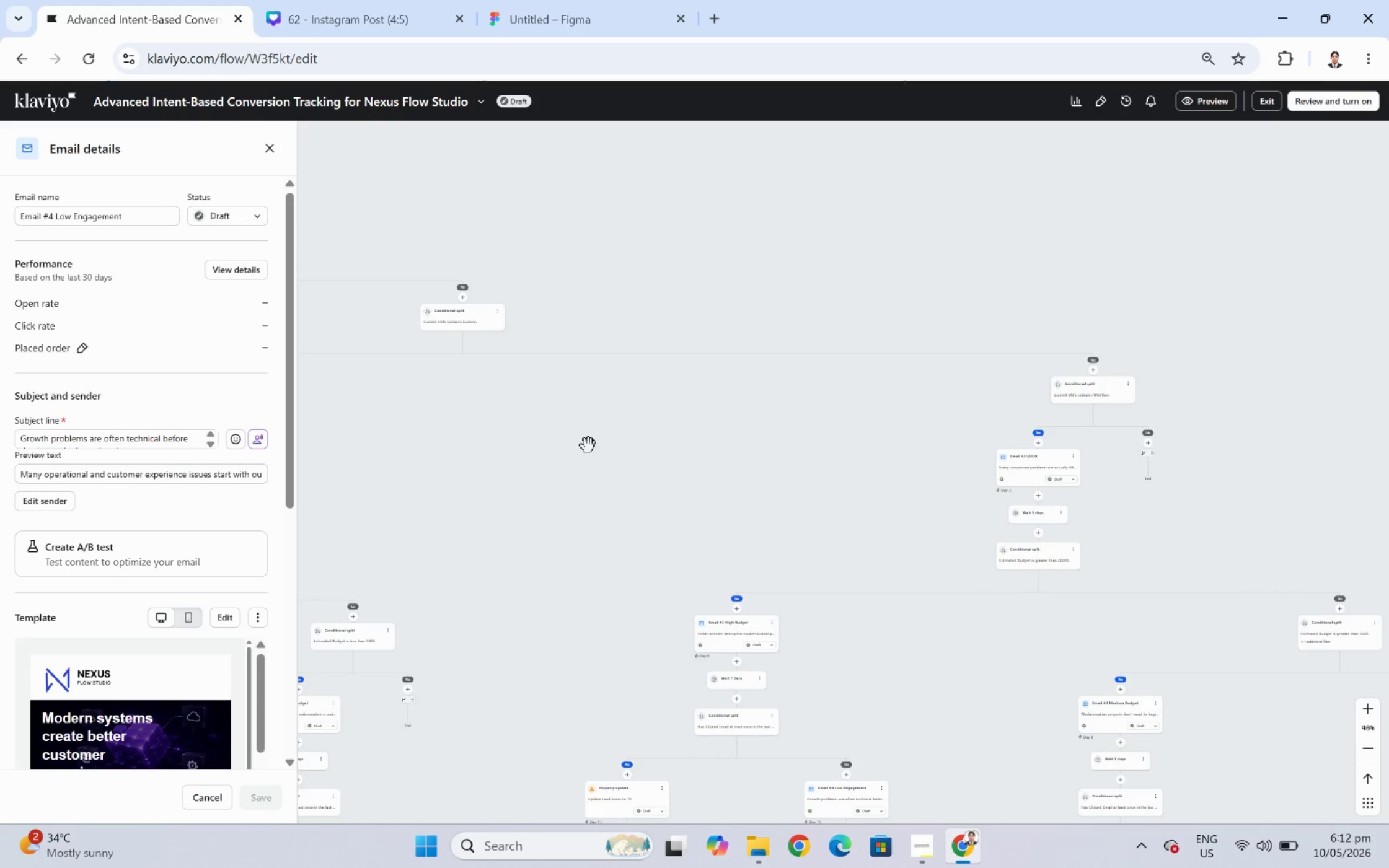 
left_click_drag(start_coordinate=[505, 463], to_coordinate=[1113, 511])
 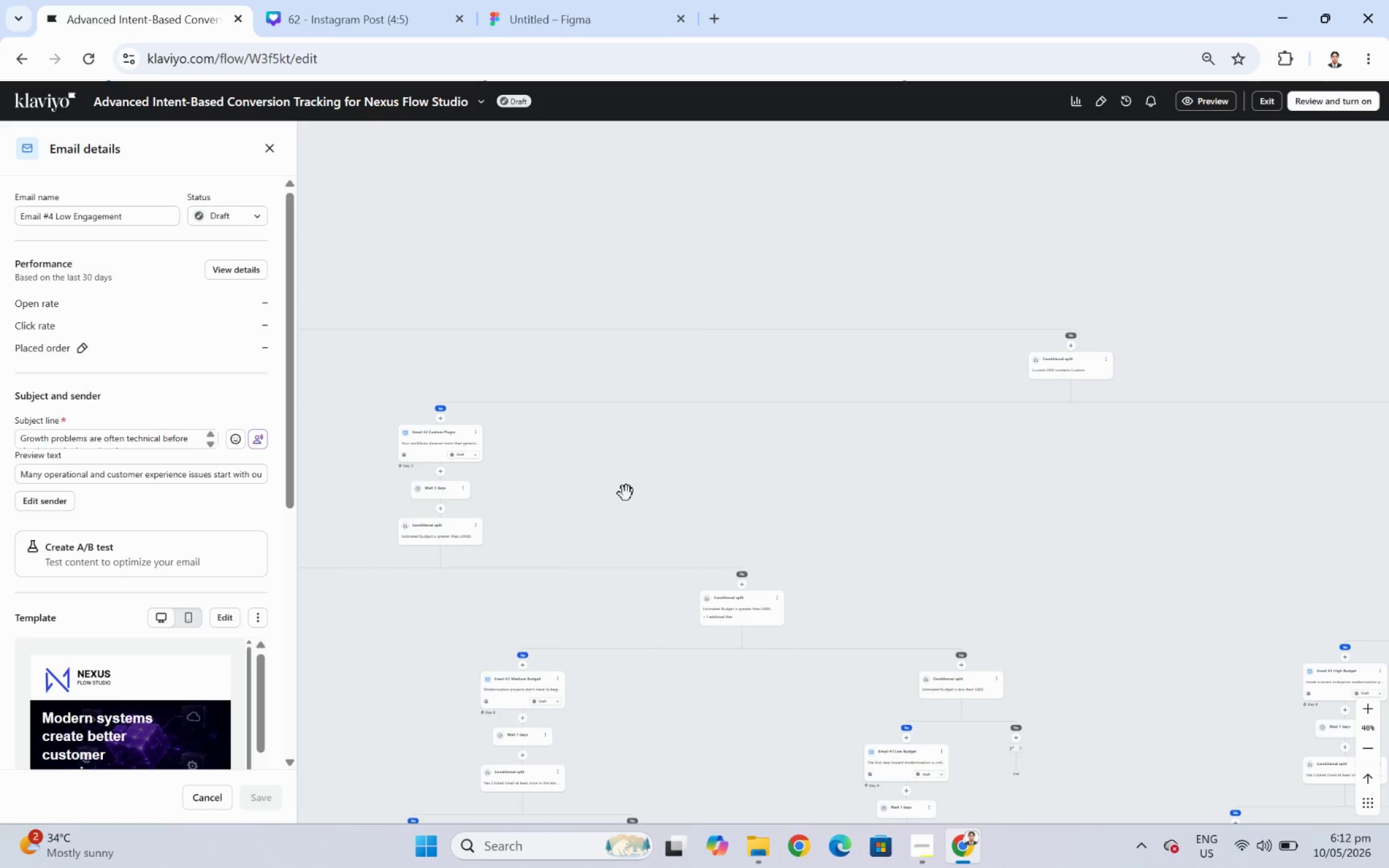 
left_click_drag(start_coordinate=[615, 486], to_coordinate=[1054, 523])
 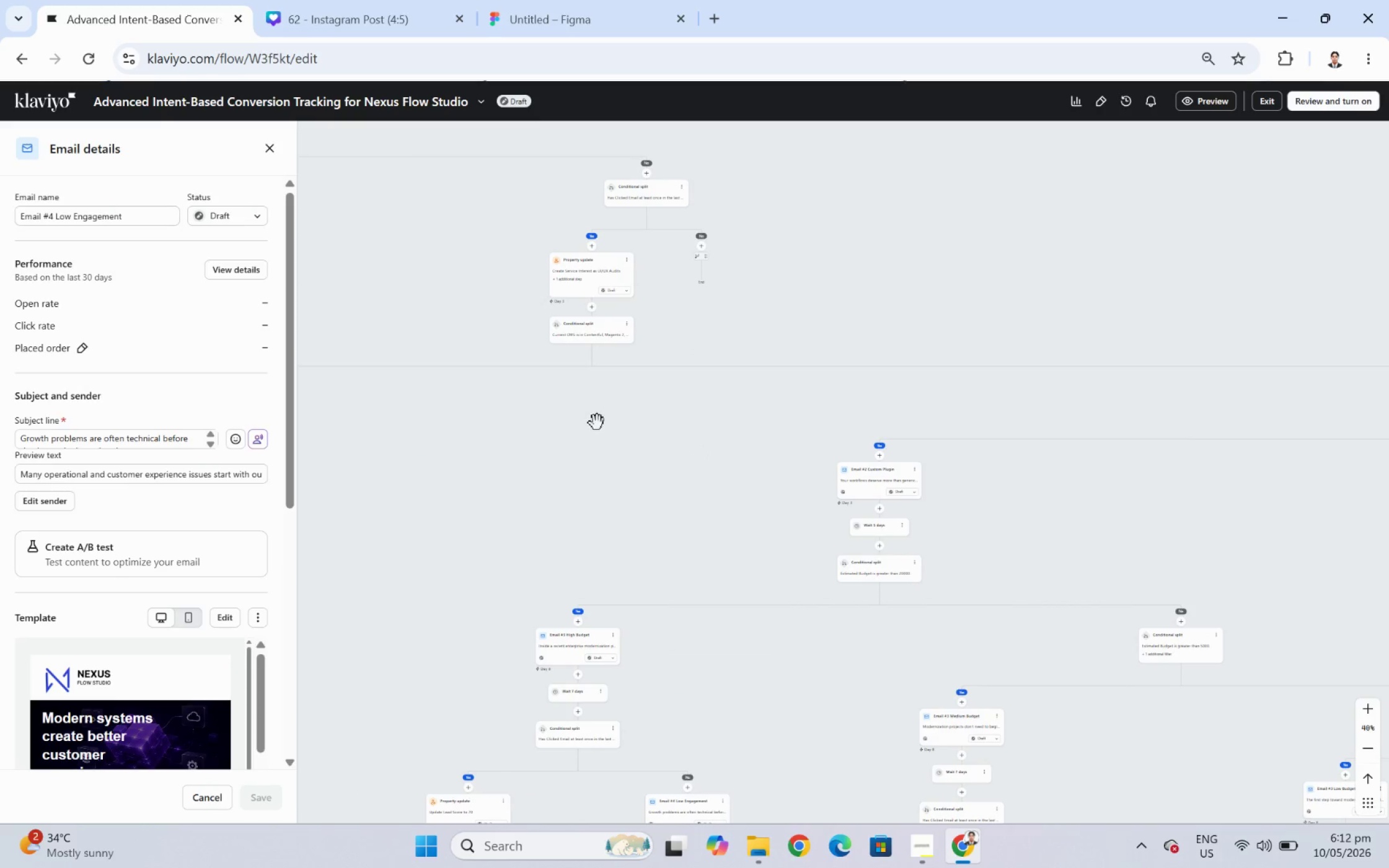 
left_click_drag(start_coordinate=[596, 419], to_coordinate=[866, 499])
 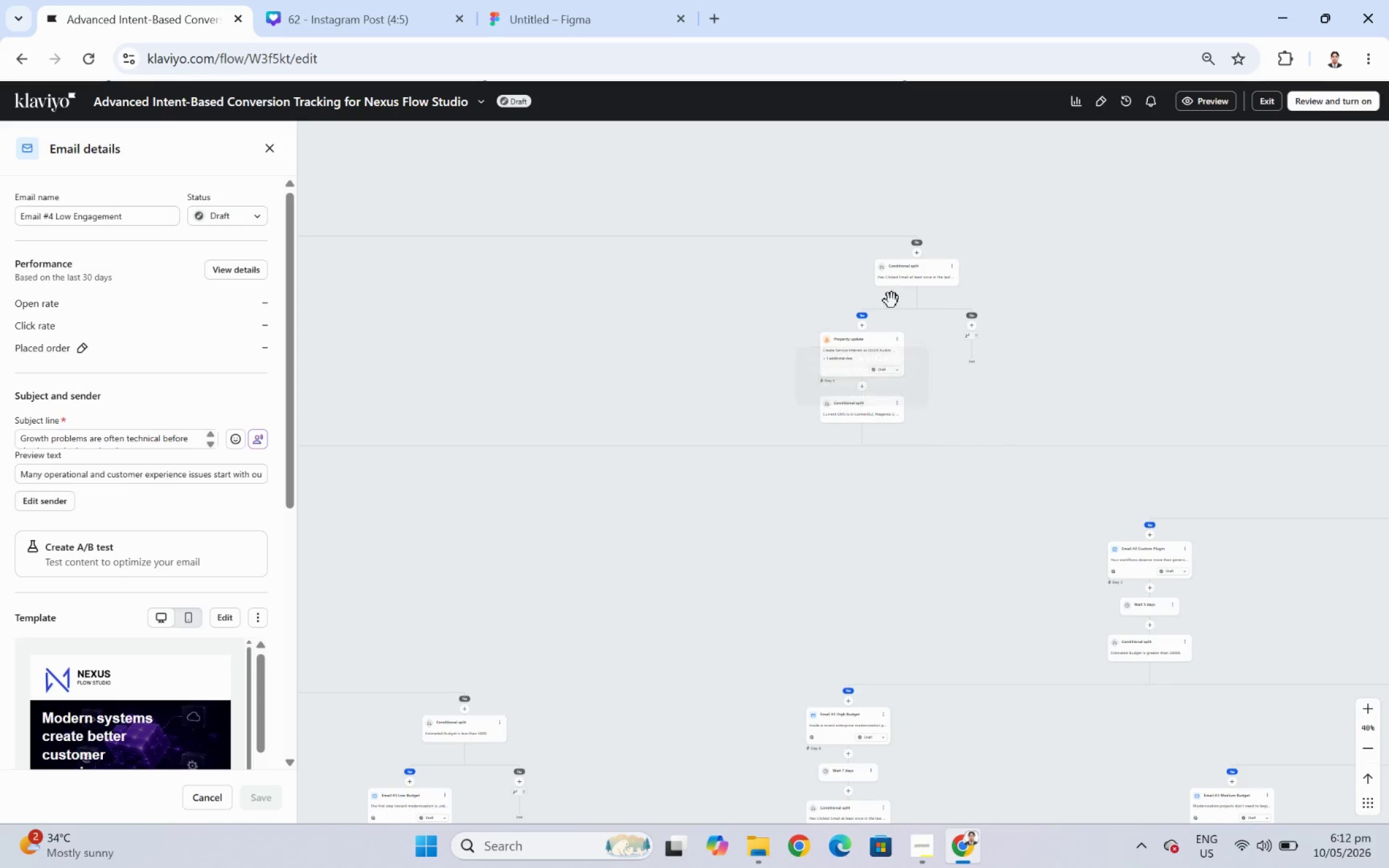 
left_click_drag(start_coordinate=[711, 343], to_coordinate=[1039, 312])
 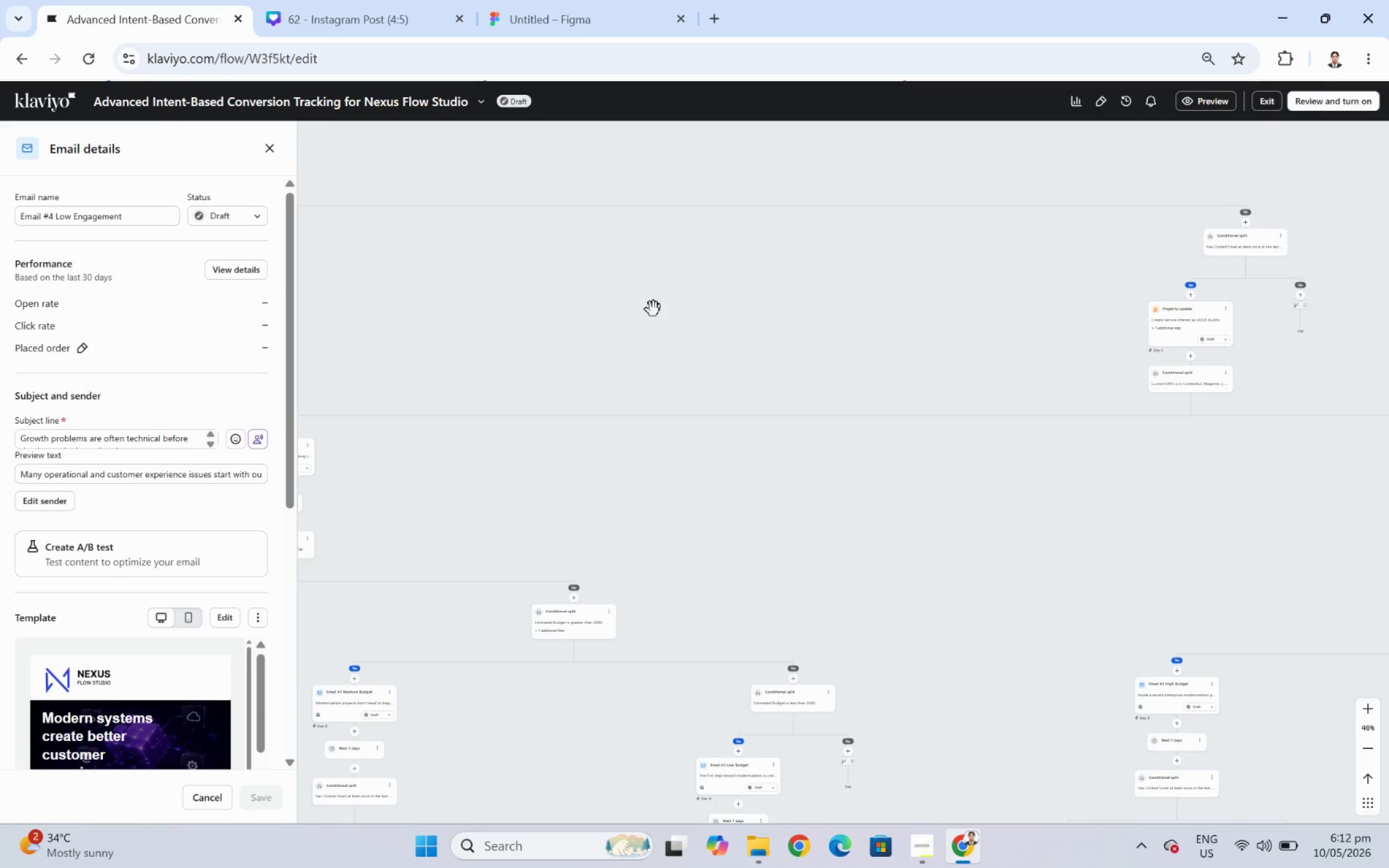 
left_click_drag(start_coordinate=[653, 309], to_coordinate=[982, 312])
 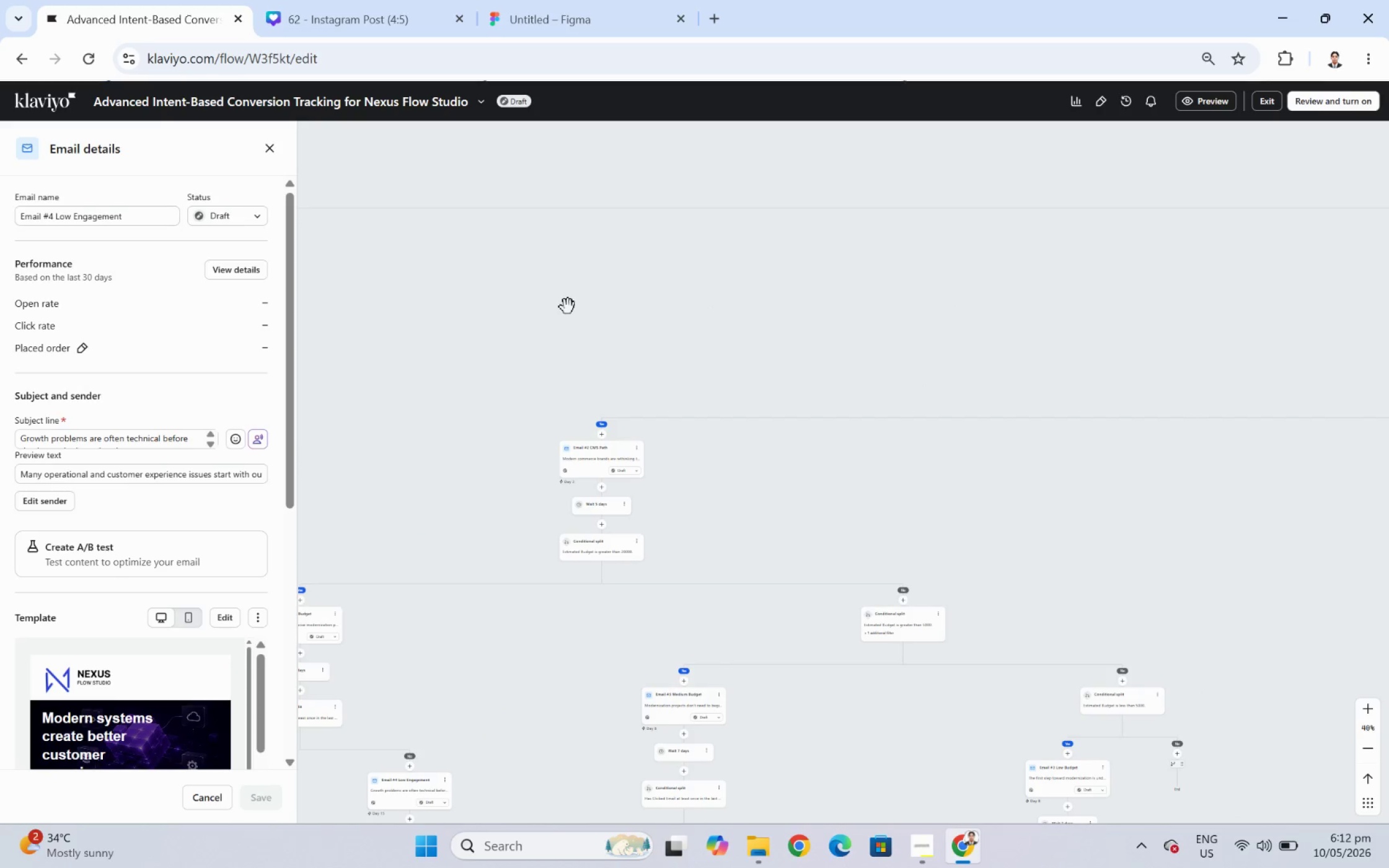 
left_click_drag(start_coordinate=[568, 307], to_coordinate=[930, 316])
 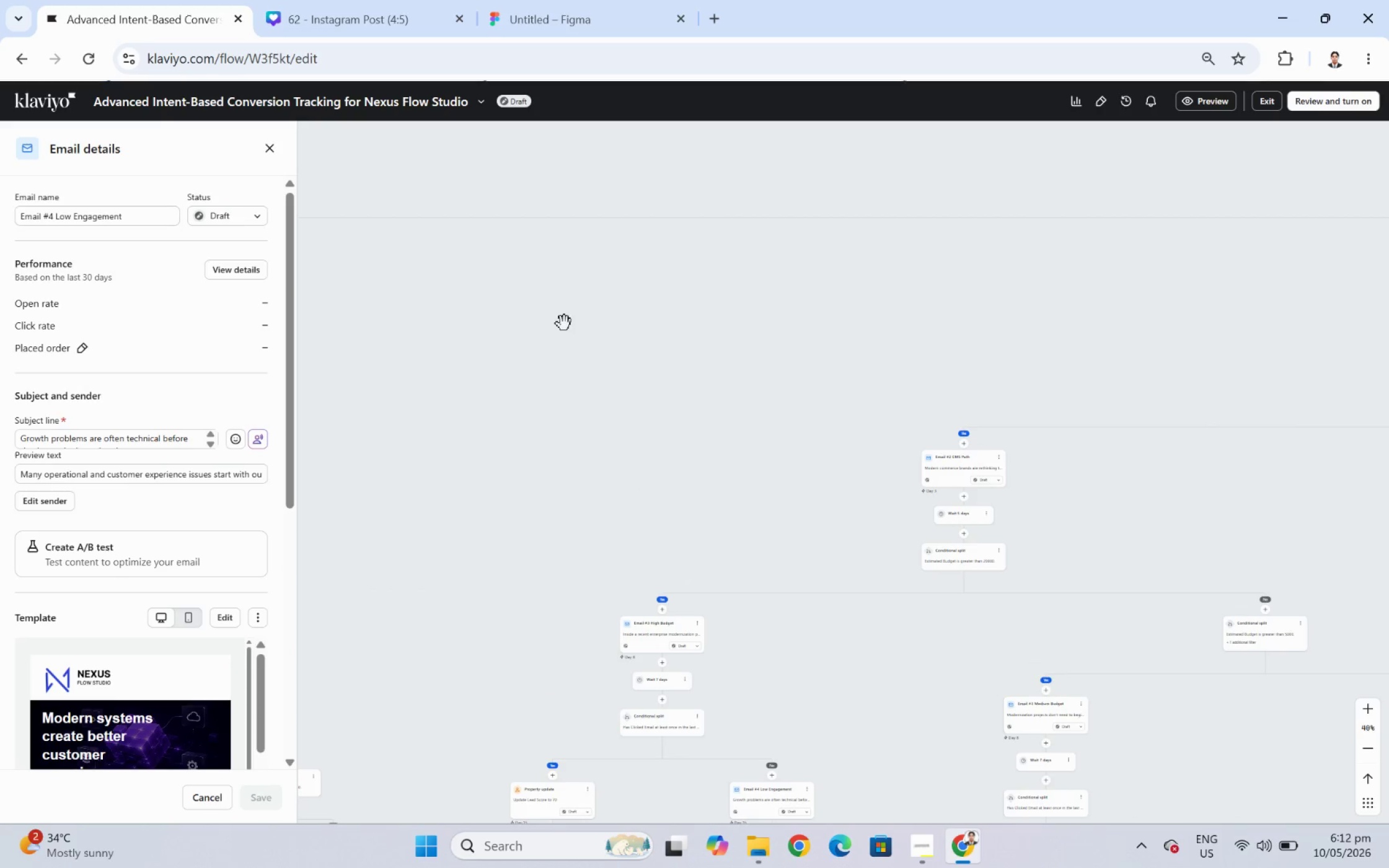 
left_click_drag(start_coordinate=[562, 325], to_coordinate=[933, 357])
 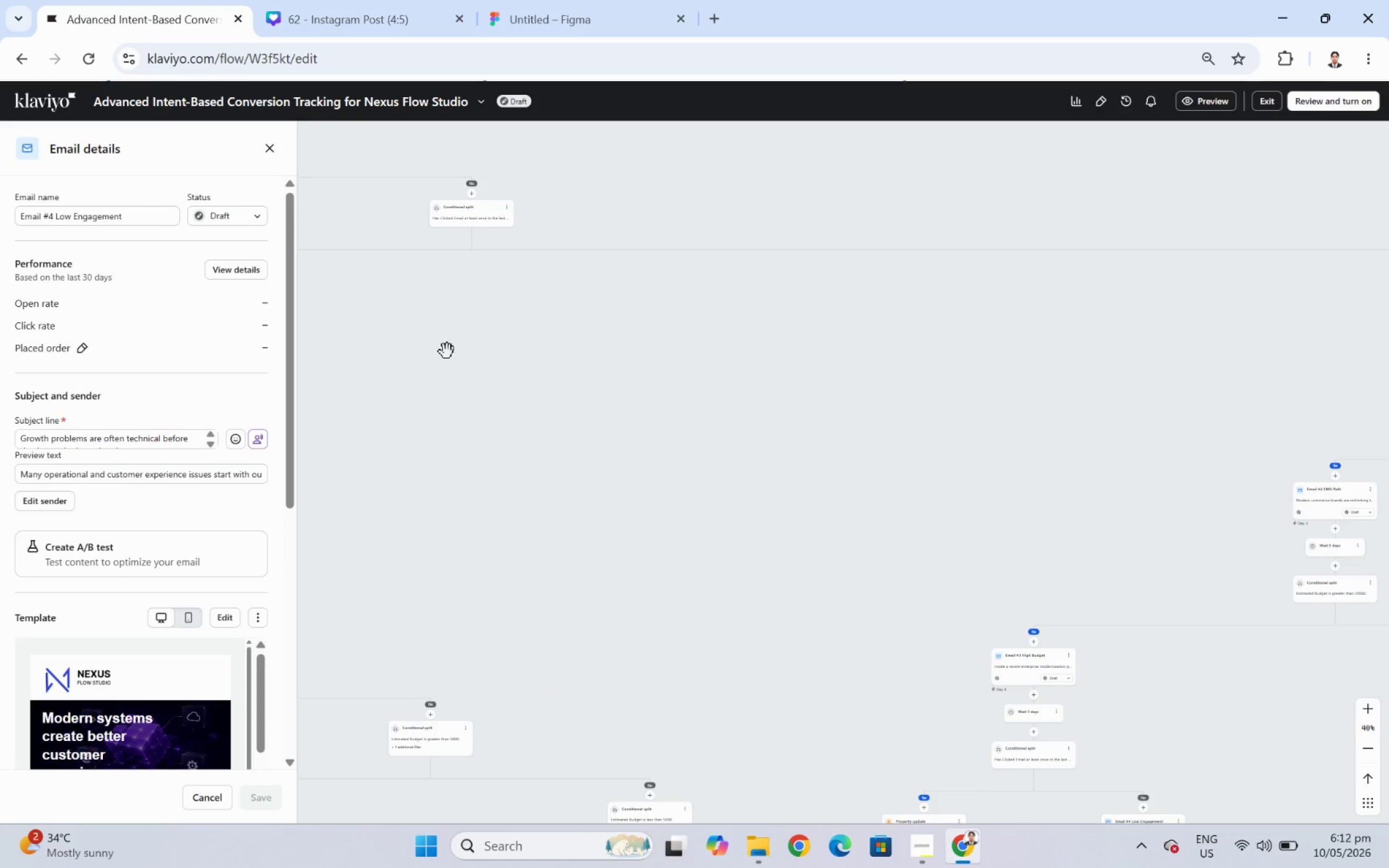 
left_click_drag(start_coordinate=[447, 351], to_coordinate=[881, 436])
 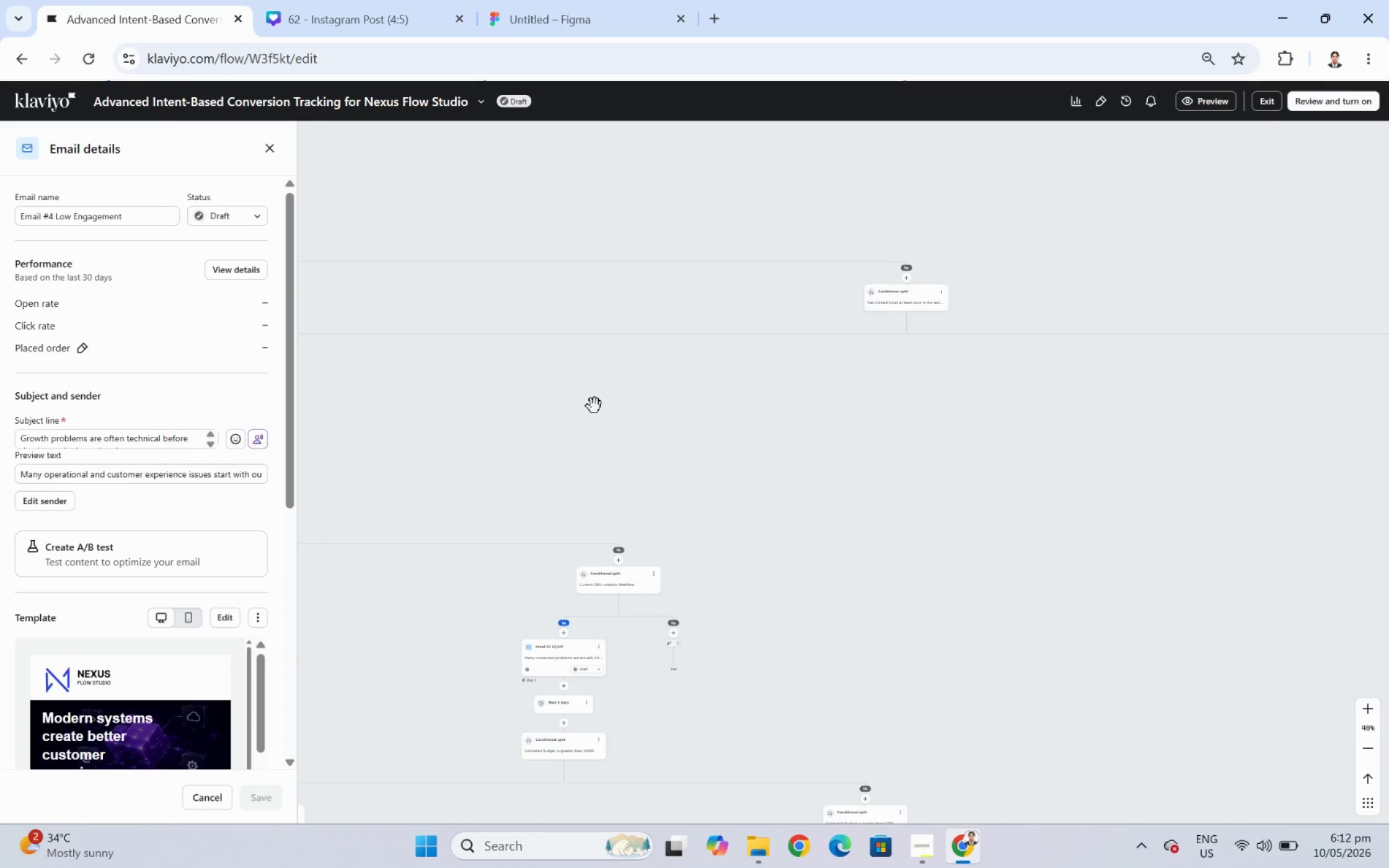 
left_click_drag(start_coordinate=[594, 406], to_coordinate=[984, 423])
 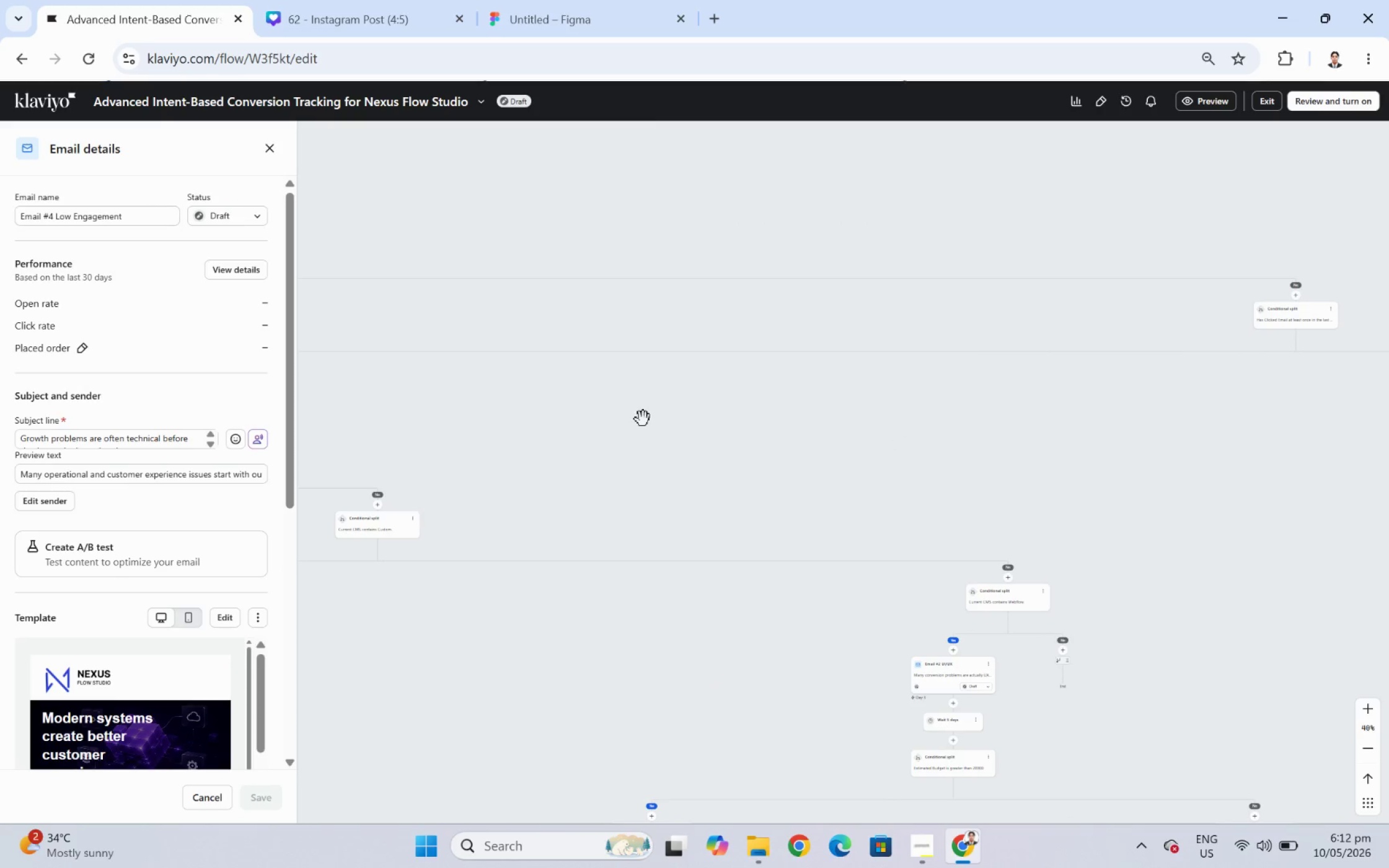 
left_click_drag(start_coordinate=[643, 419], to_coordinate=[951, 422])
 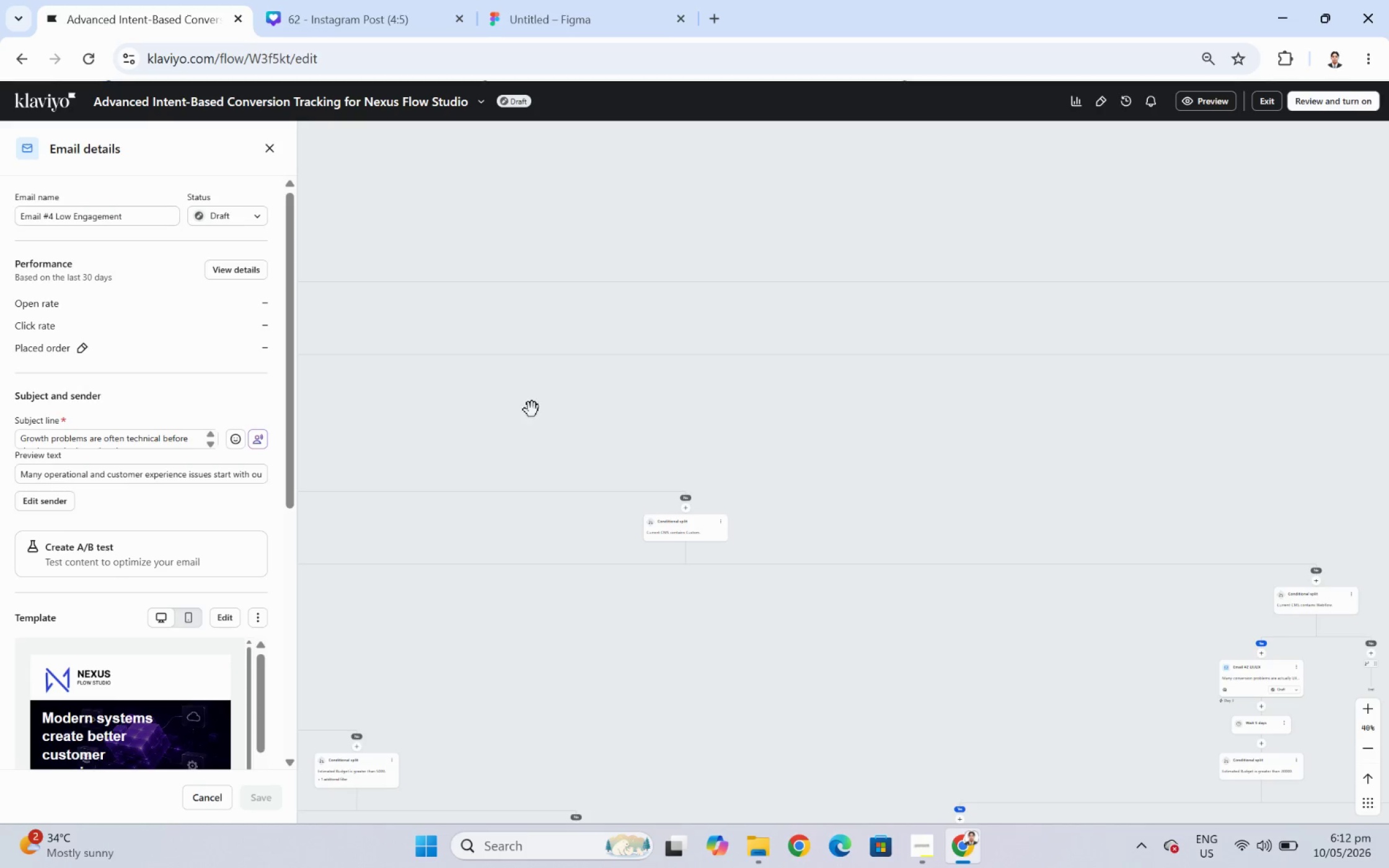 
left_click_drag(start_coordinate=[532, 410], to_coordinate=[903, 450])
 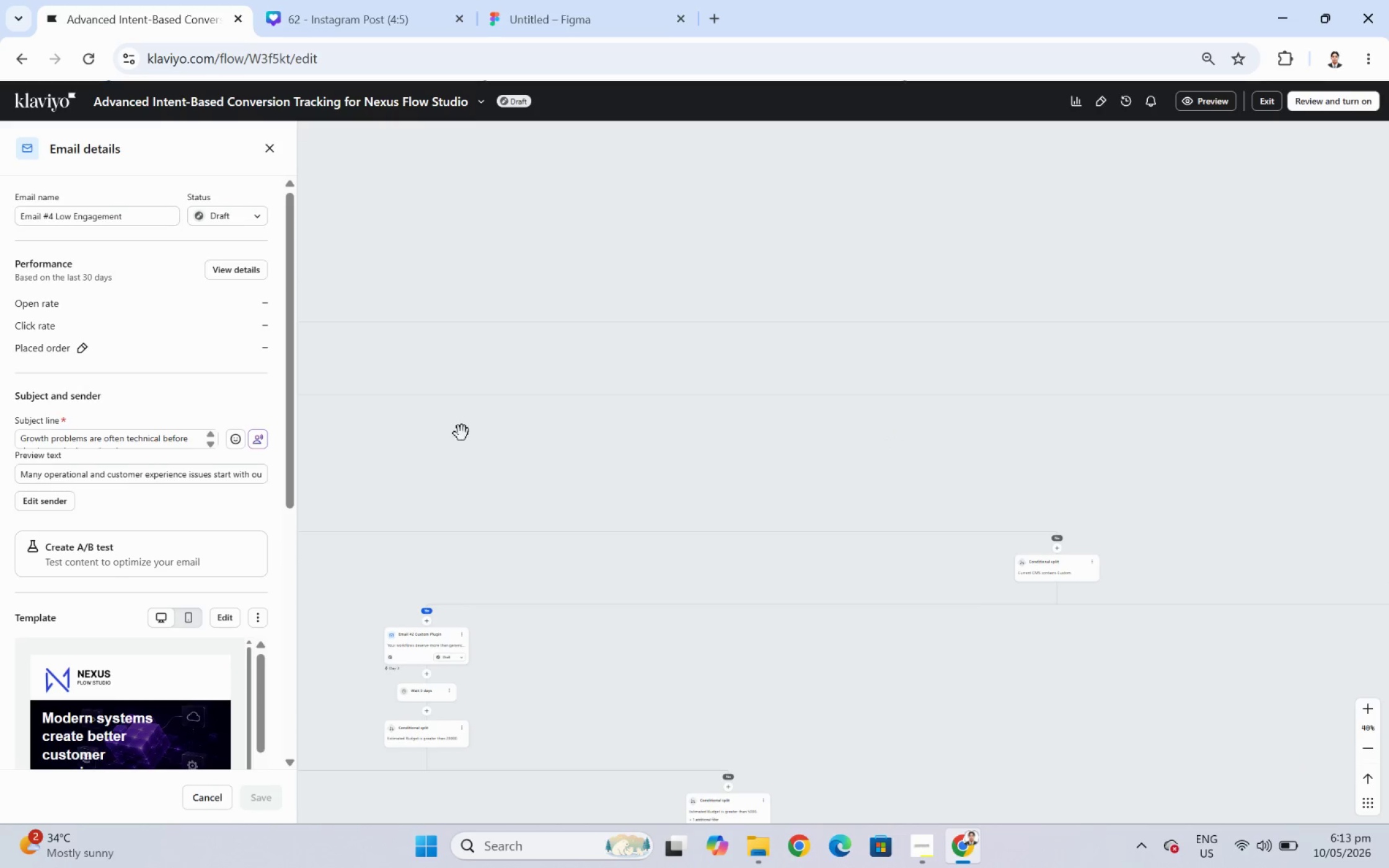 
left_click_drag(start_coordinate=[462, 433], to_coordinate=[868, 445])
 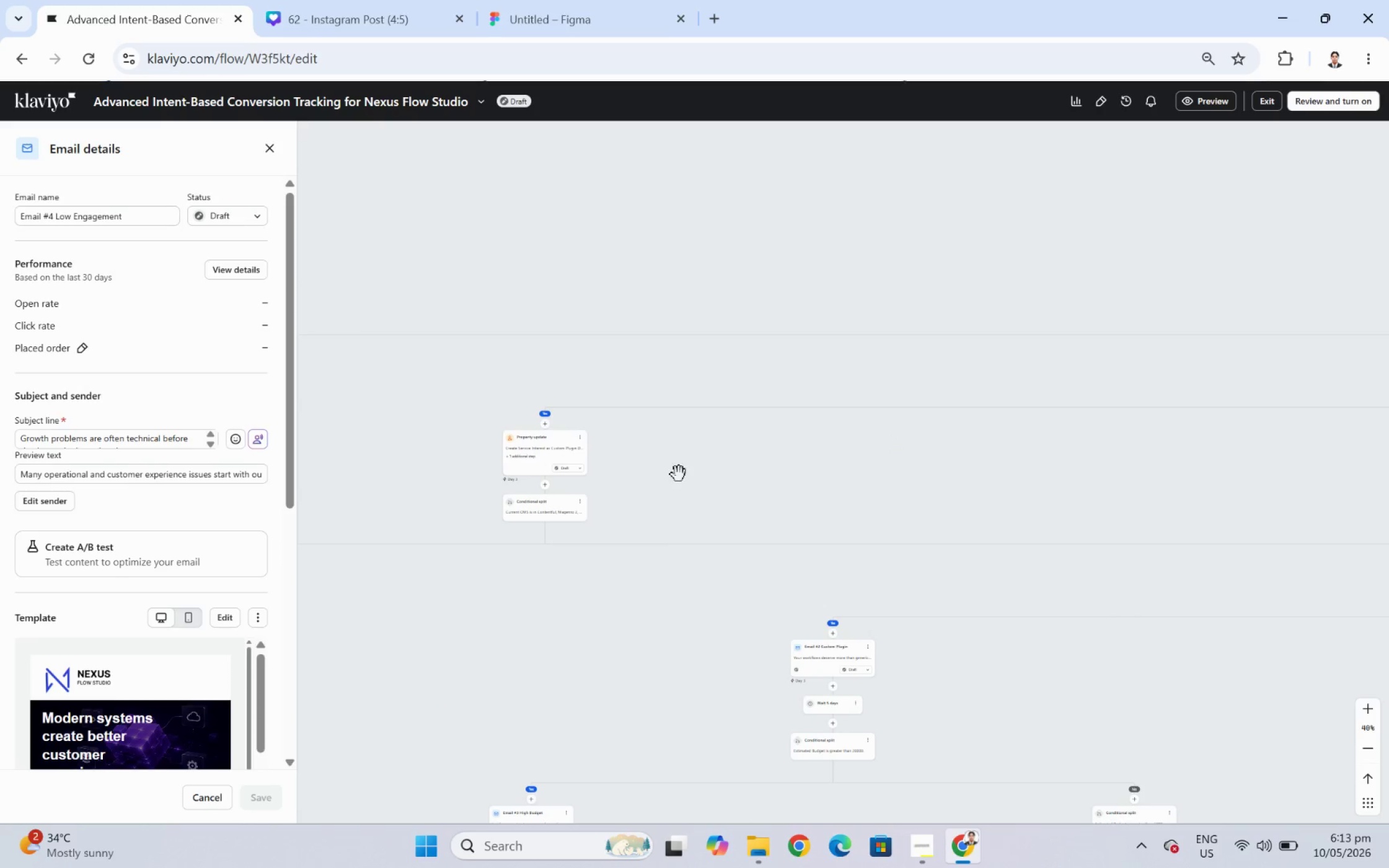 
left_click_drag(start_coordinate=[689, 474], to_coordinate=[267, 450])
 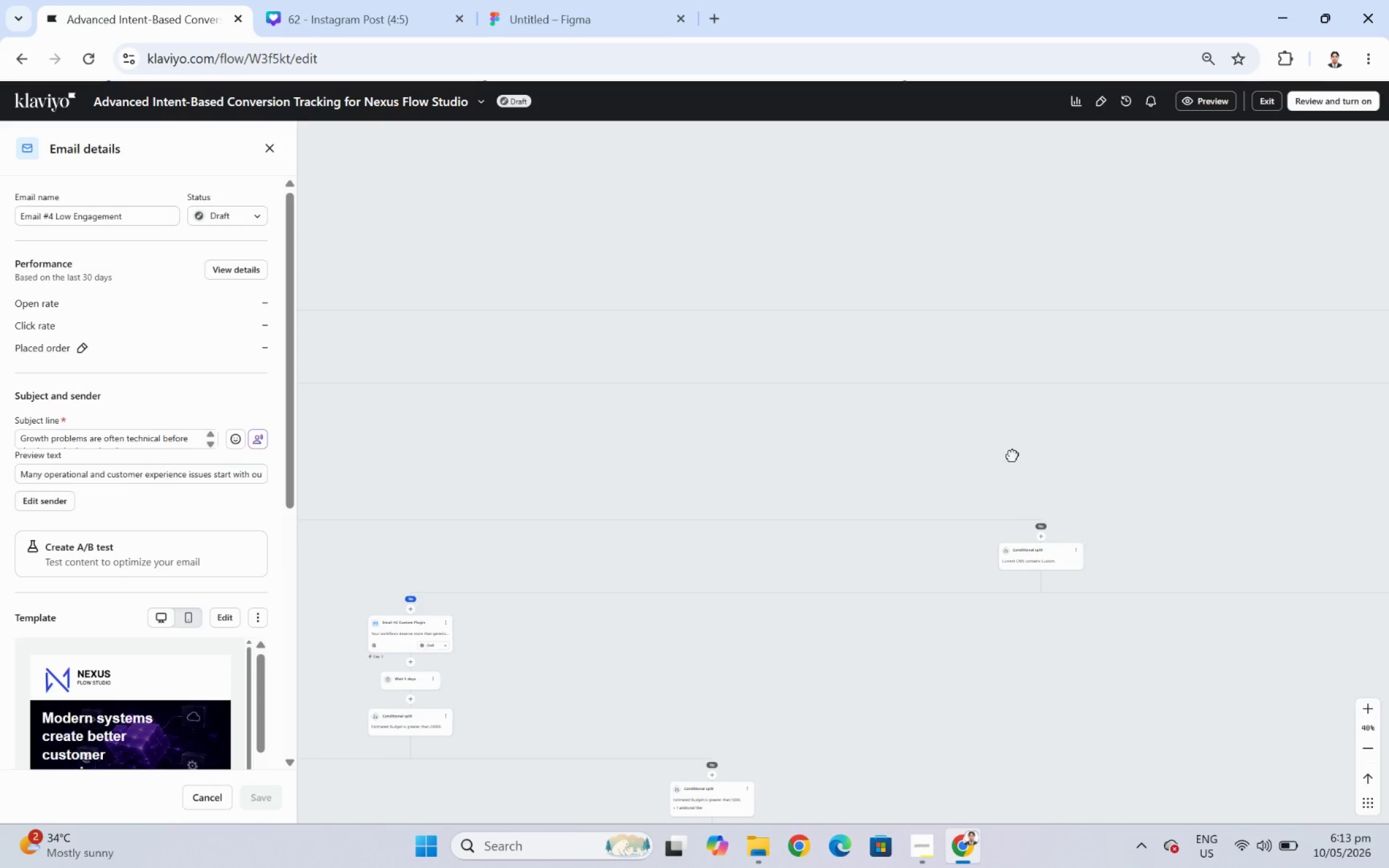 
left_click_drag(start_coordinate=[1033, 459], to_coordinate=[369, 445])
 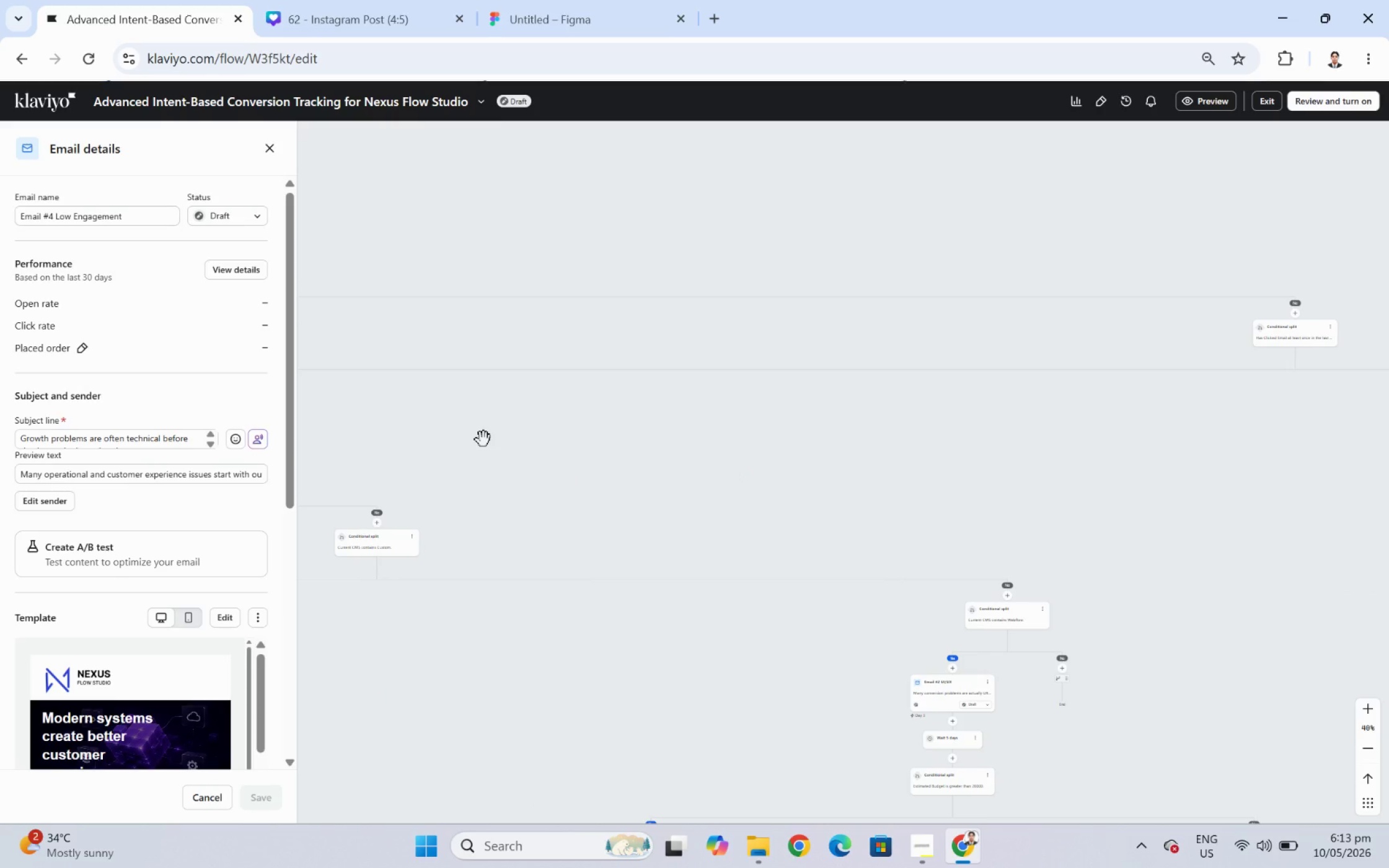 
left_click_drag(start_coordinate=[485, 439], to_coordinate=[1028, 450])
 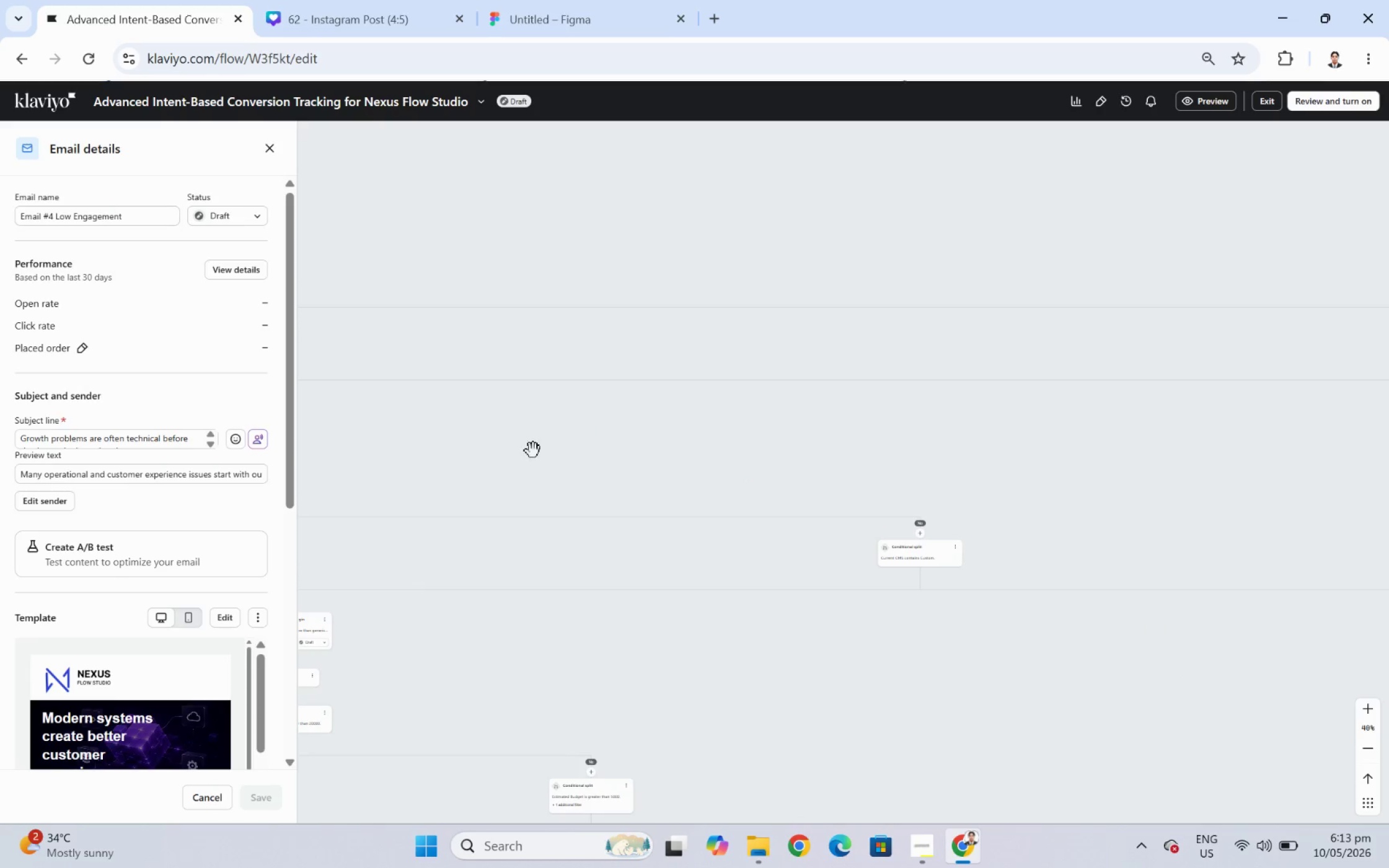 
left_click_drag(start_coordinate=[524, 450], to_coordinate=[930, 450])
 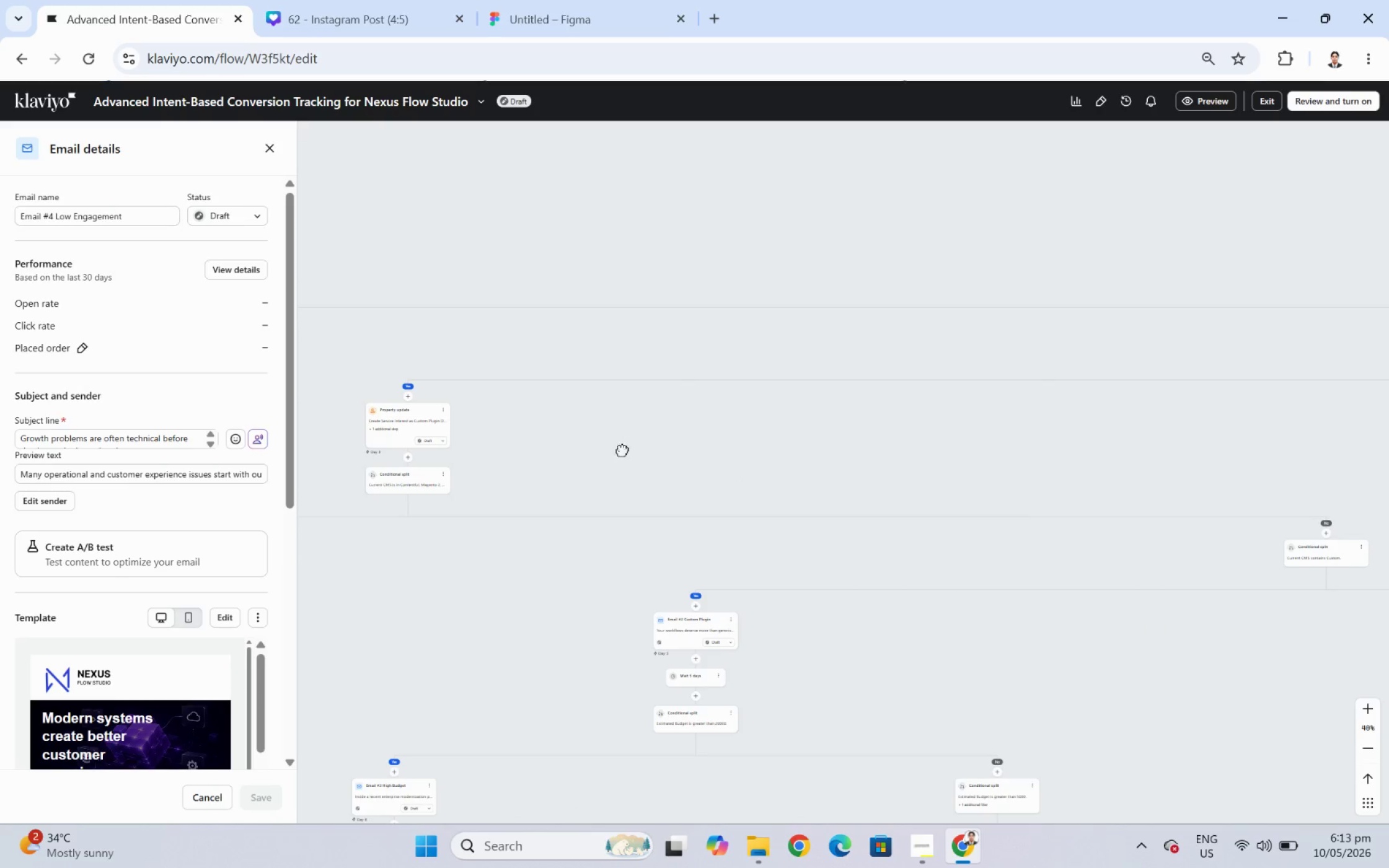 
left_click_drag(start_coordinate=[622, 450], to_coordinate=[864, 455])
 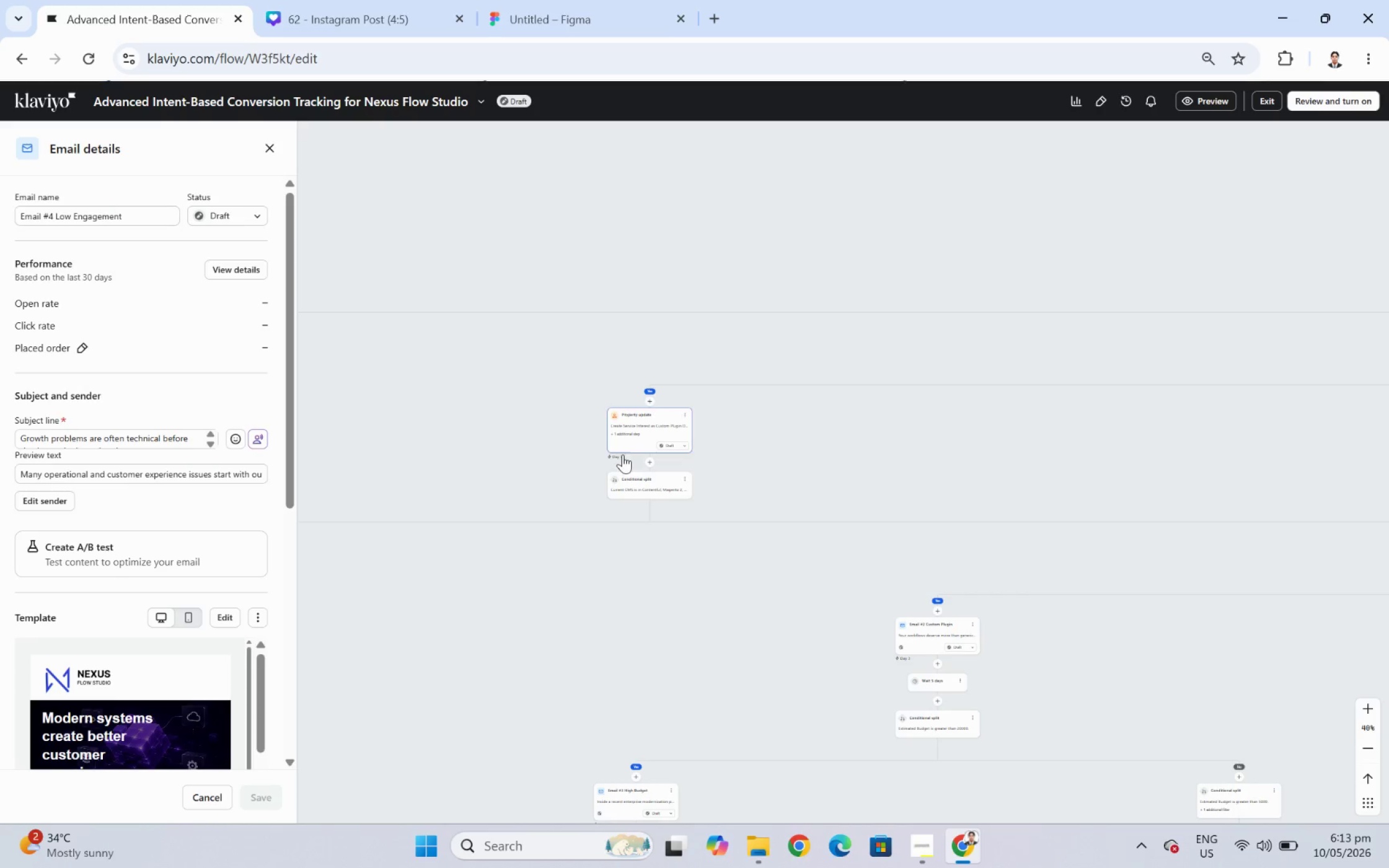 
left_click_drag(start_coordinate=[557, 459], to_coordinate=[1017, 336])
 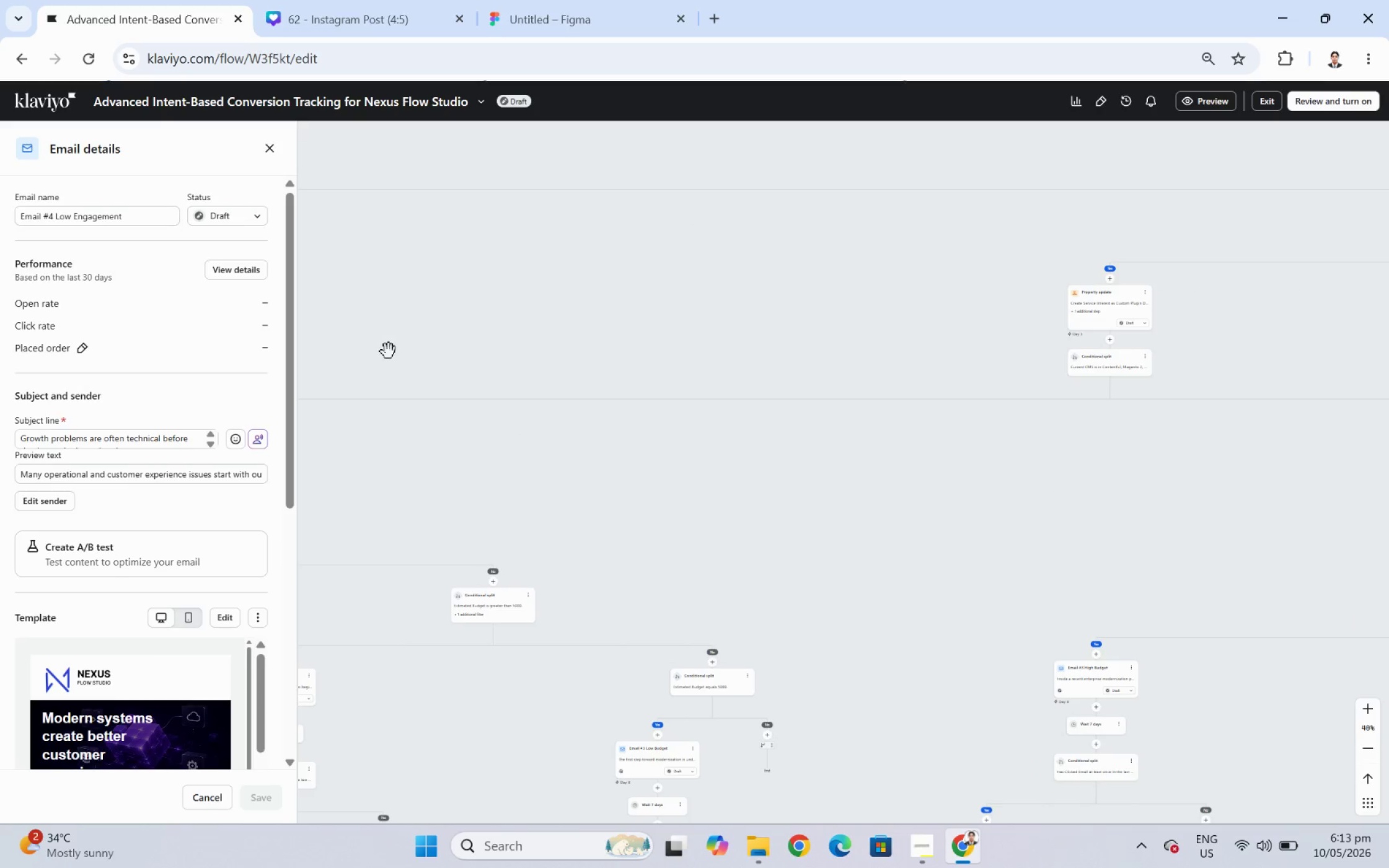 
left_click_drag(start_coordinate=[389, 348], to_coordinate=[841, 355])
 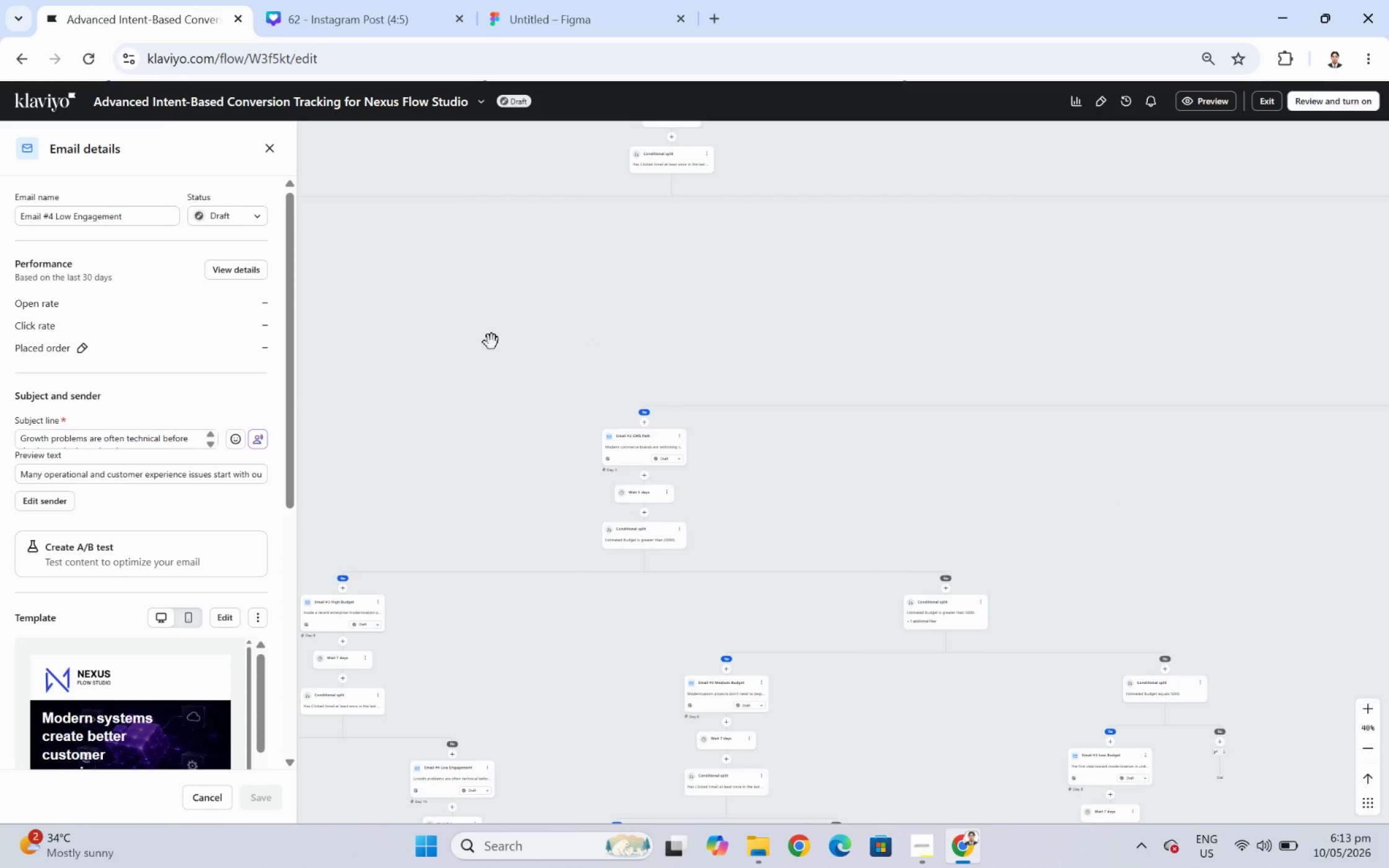 
left_click_drag(start_coordinate=[492, 342], to_coordinate=[826, 415])
 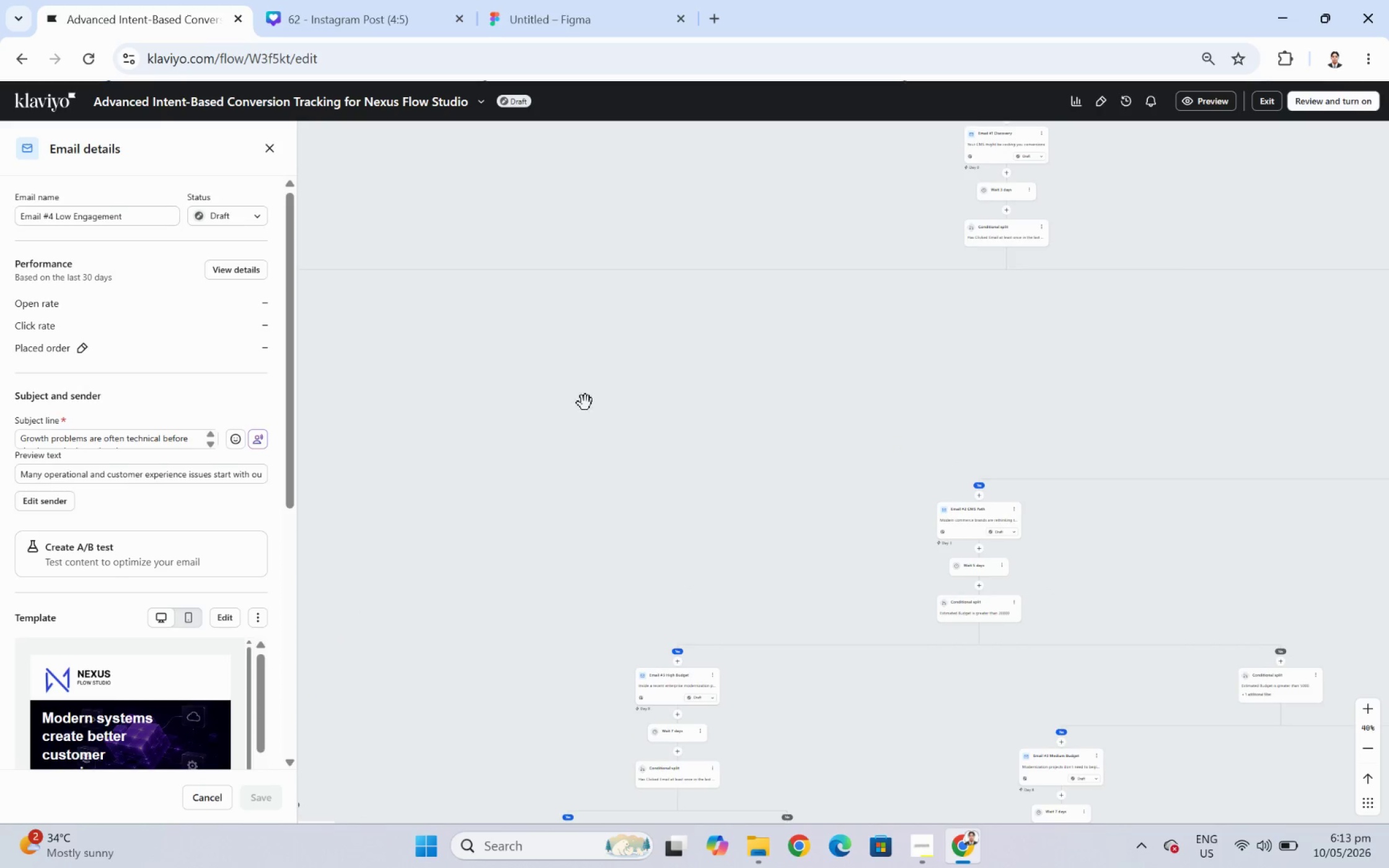 
left_click_drag(start_coordinate=[591, 405], to_coordinate=[623, 632])
 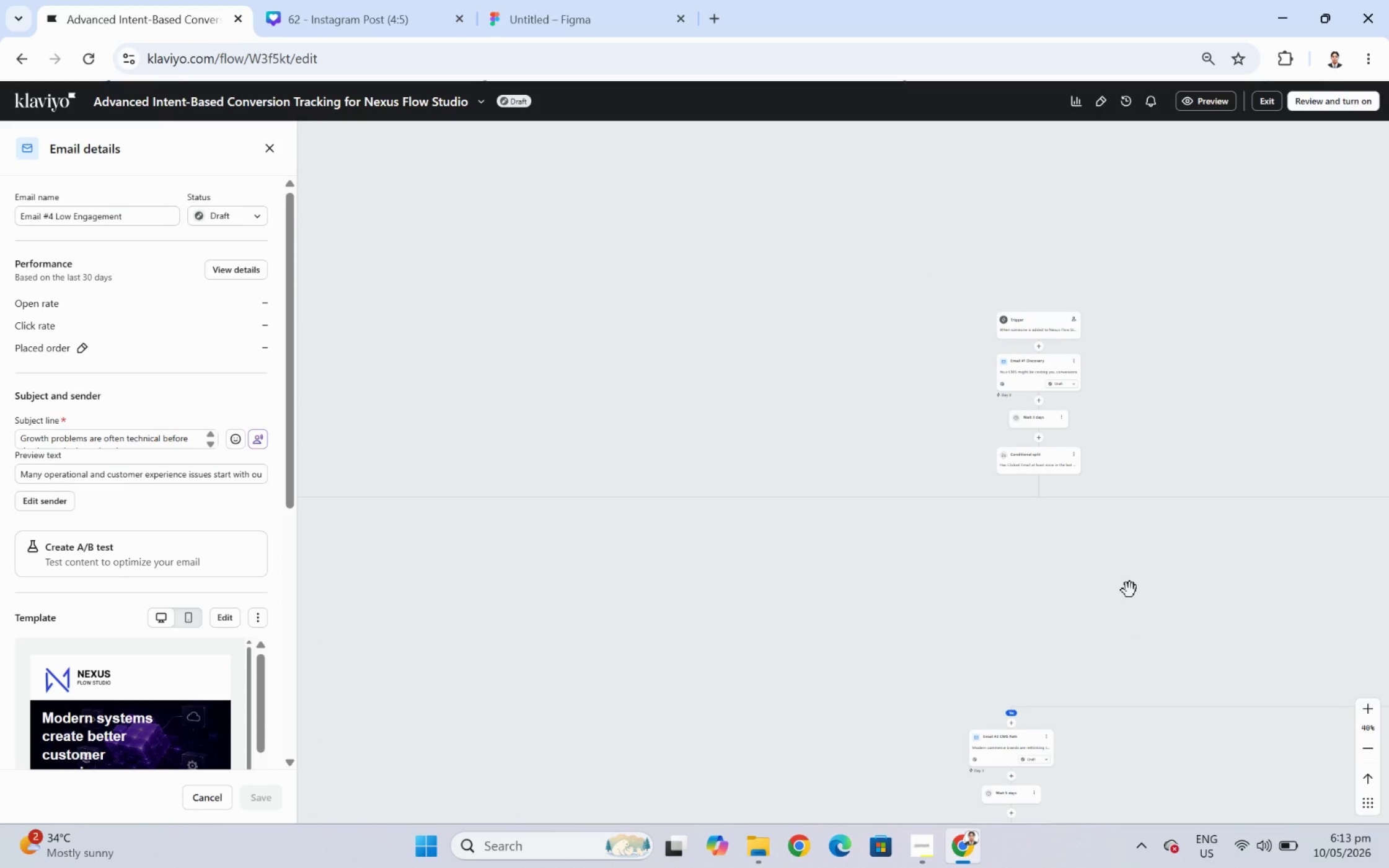 
hold_key(key=ControlLeft, duration=0.53)
scroll: coordinate [1150, 526], scroll_direction: up, amount: 1.0
 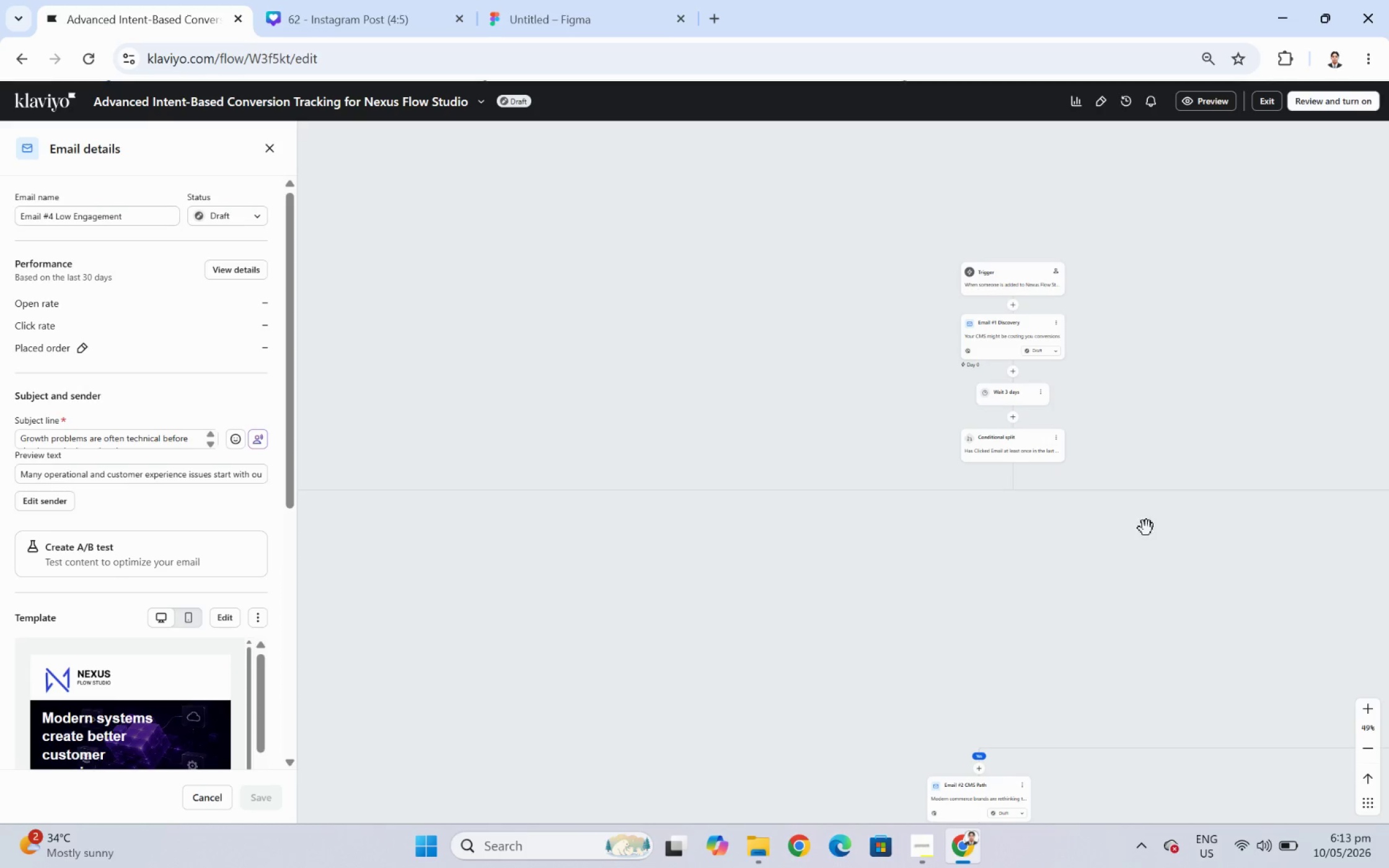 
hold_key(key=ControlLeft, duration=0.41)
scroll: coordinate [1144, 532], scroll_direction: up, amount: 1.0
 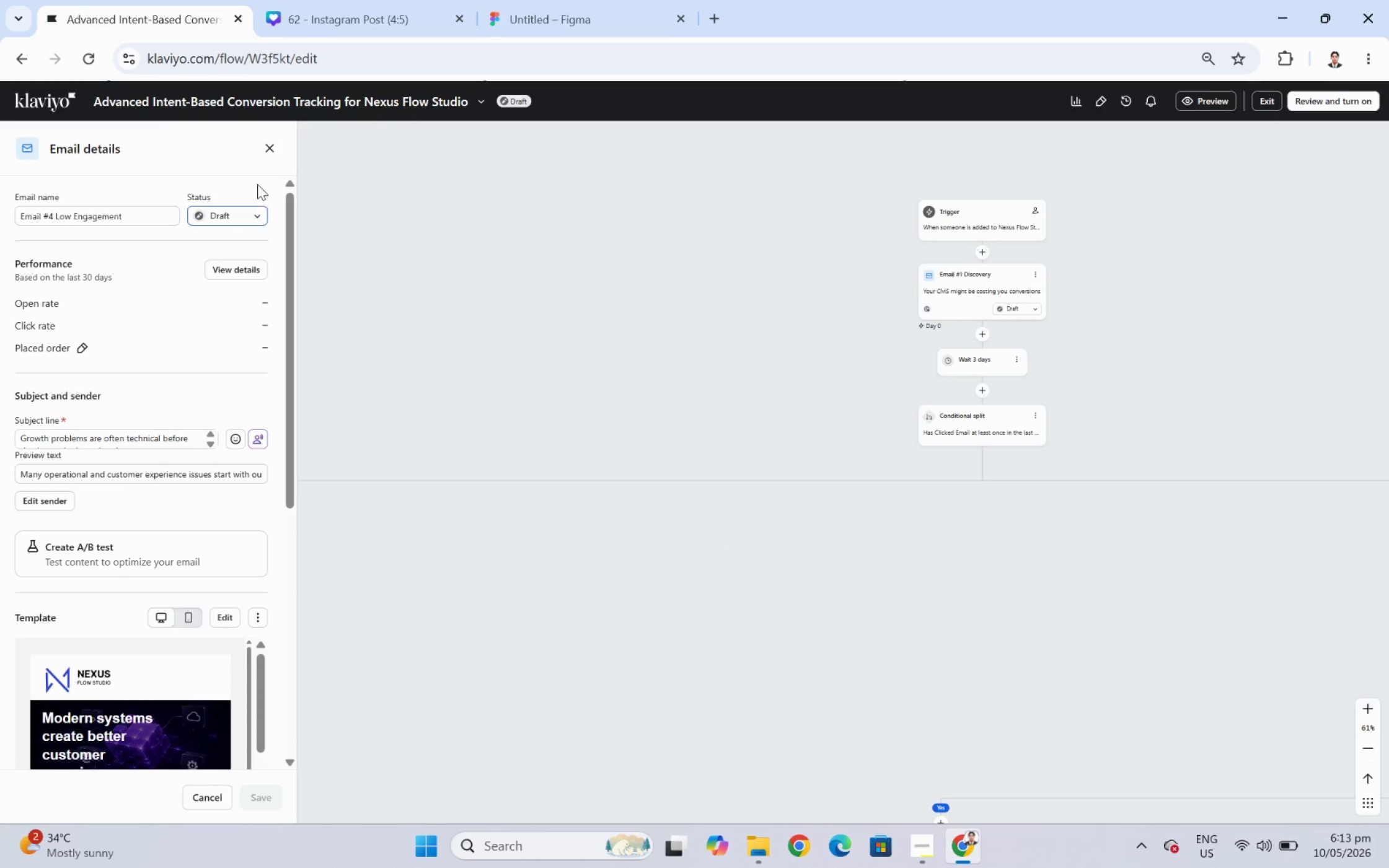 
left_click([275, 152])
 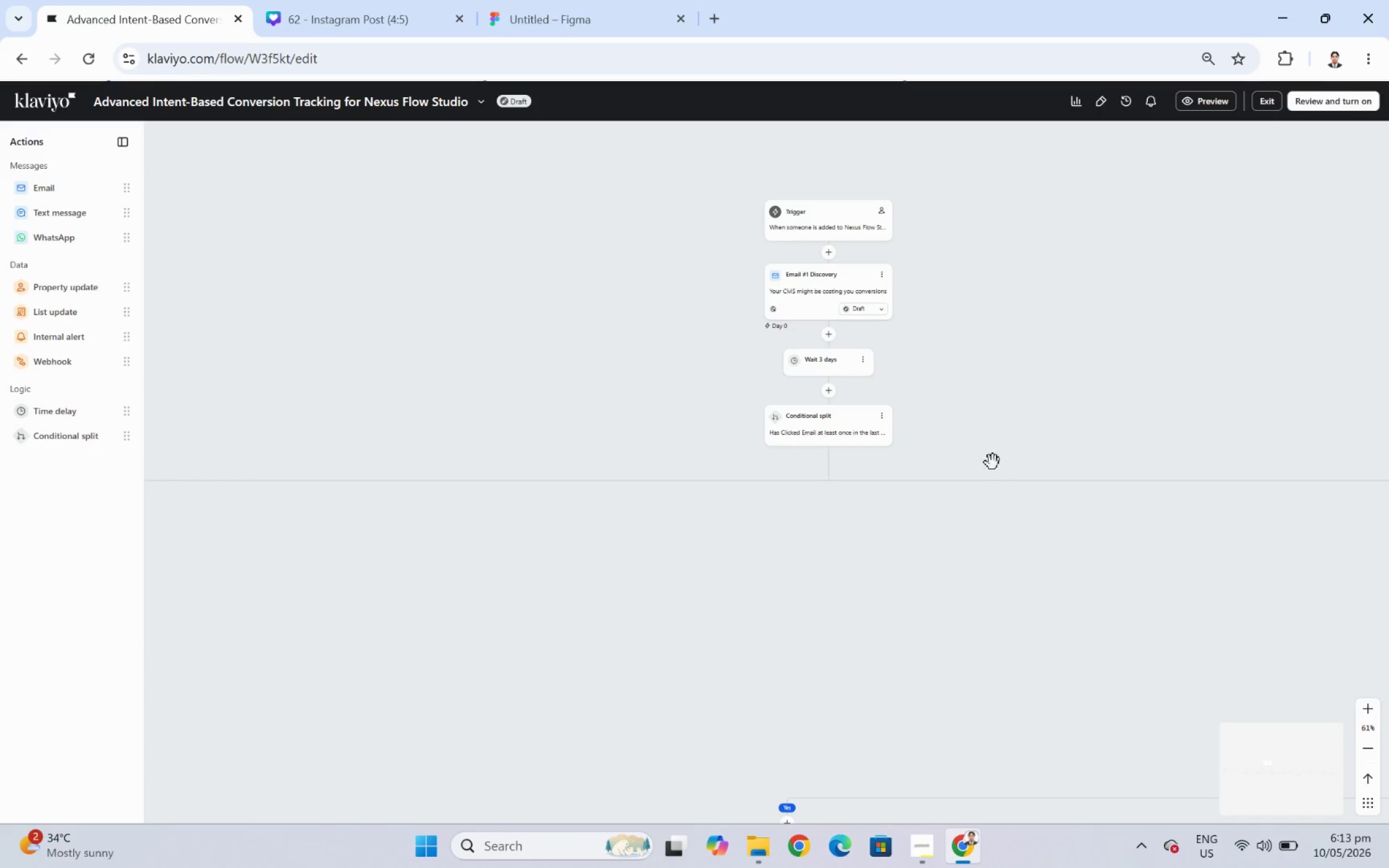 
scroll: coordinate [878, 618], scroll_direction: up, amount: 1.0
 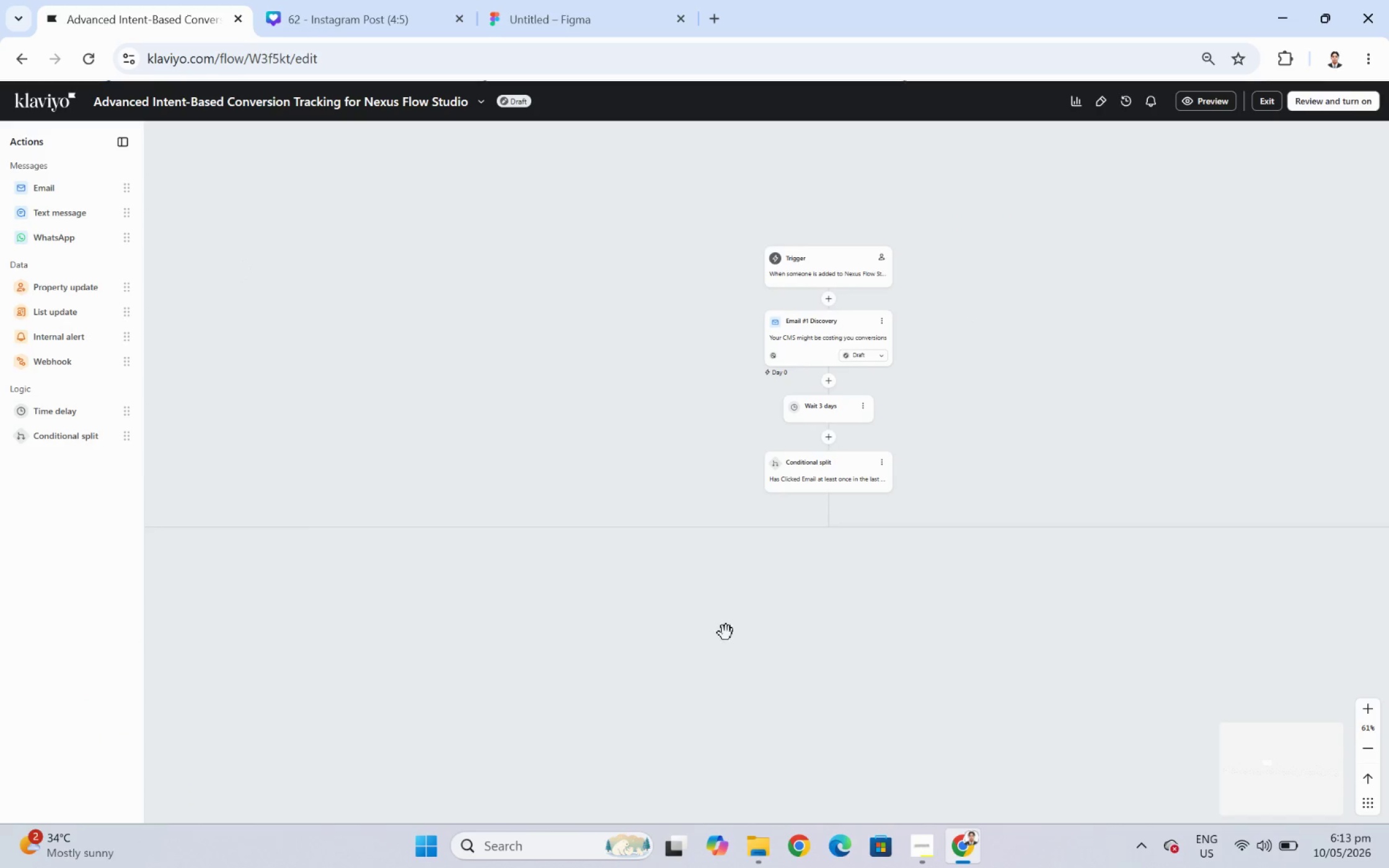 
left_click_drag(start_coordinate=[726, 633], to_coordinate=[1211, 638])
 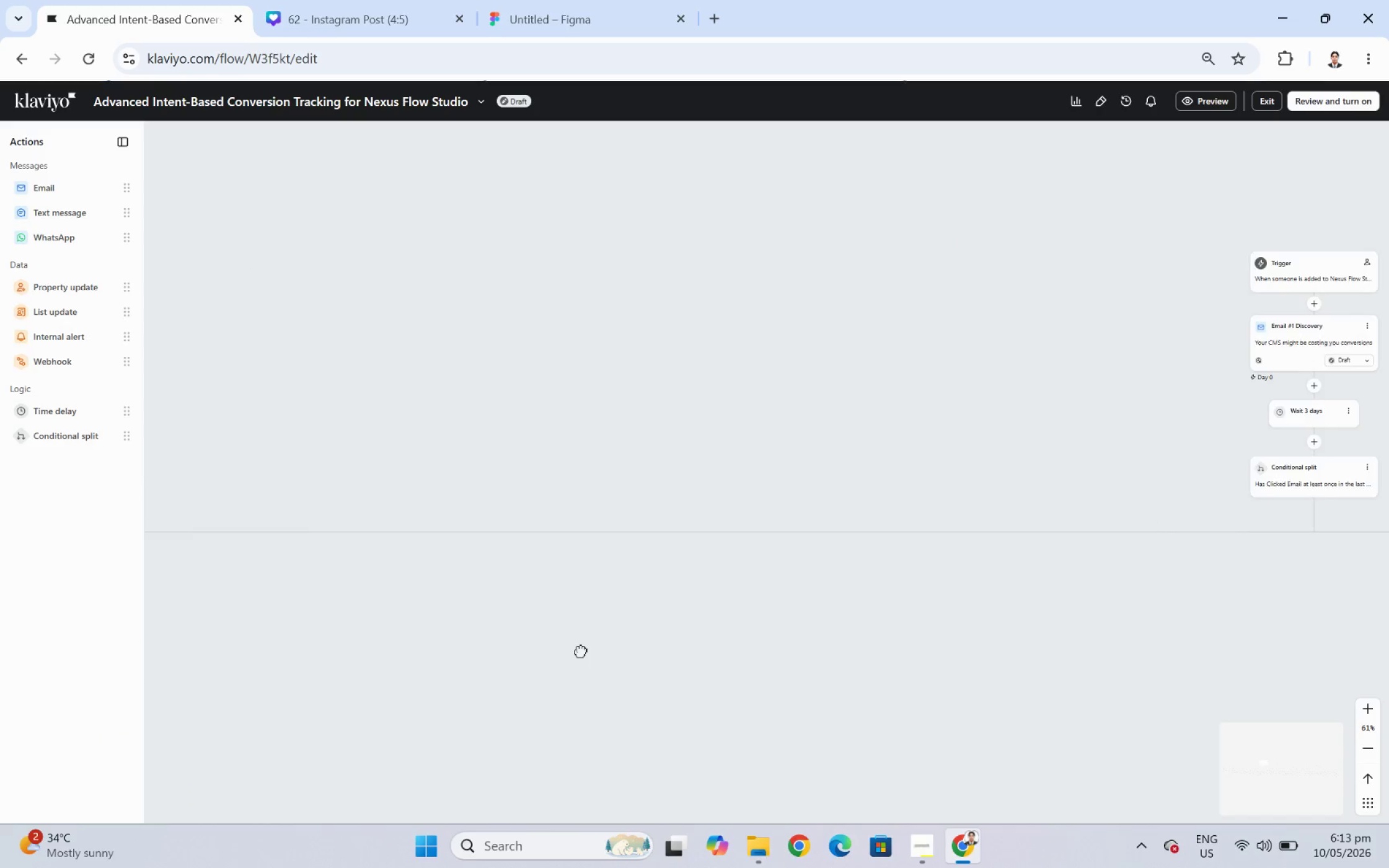 
left_click_drag(start_coordinate=[581, 651], to_coordinate=[1046, 565])
 